 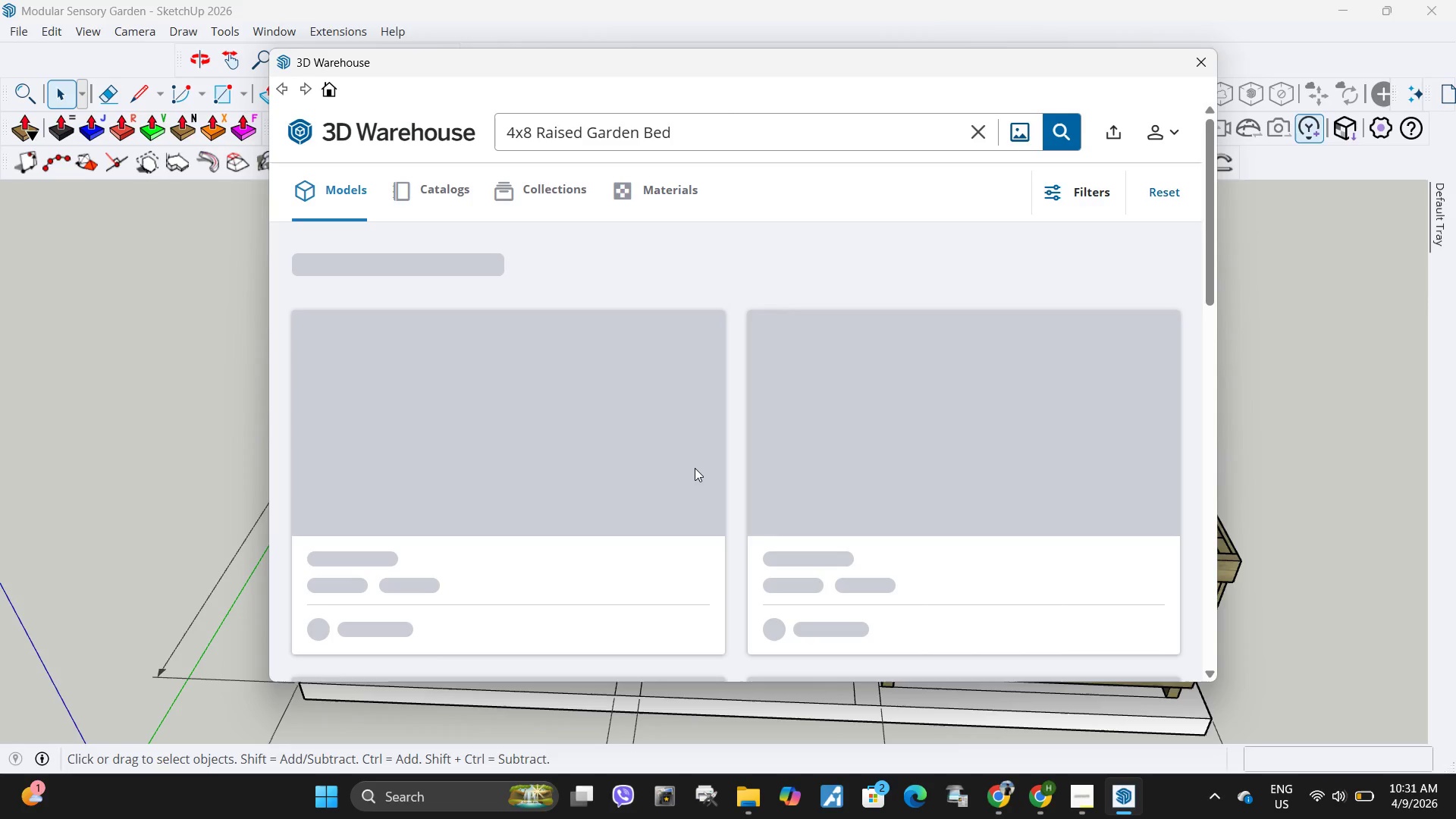 
left_click([706, 134])
 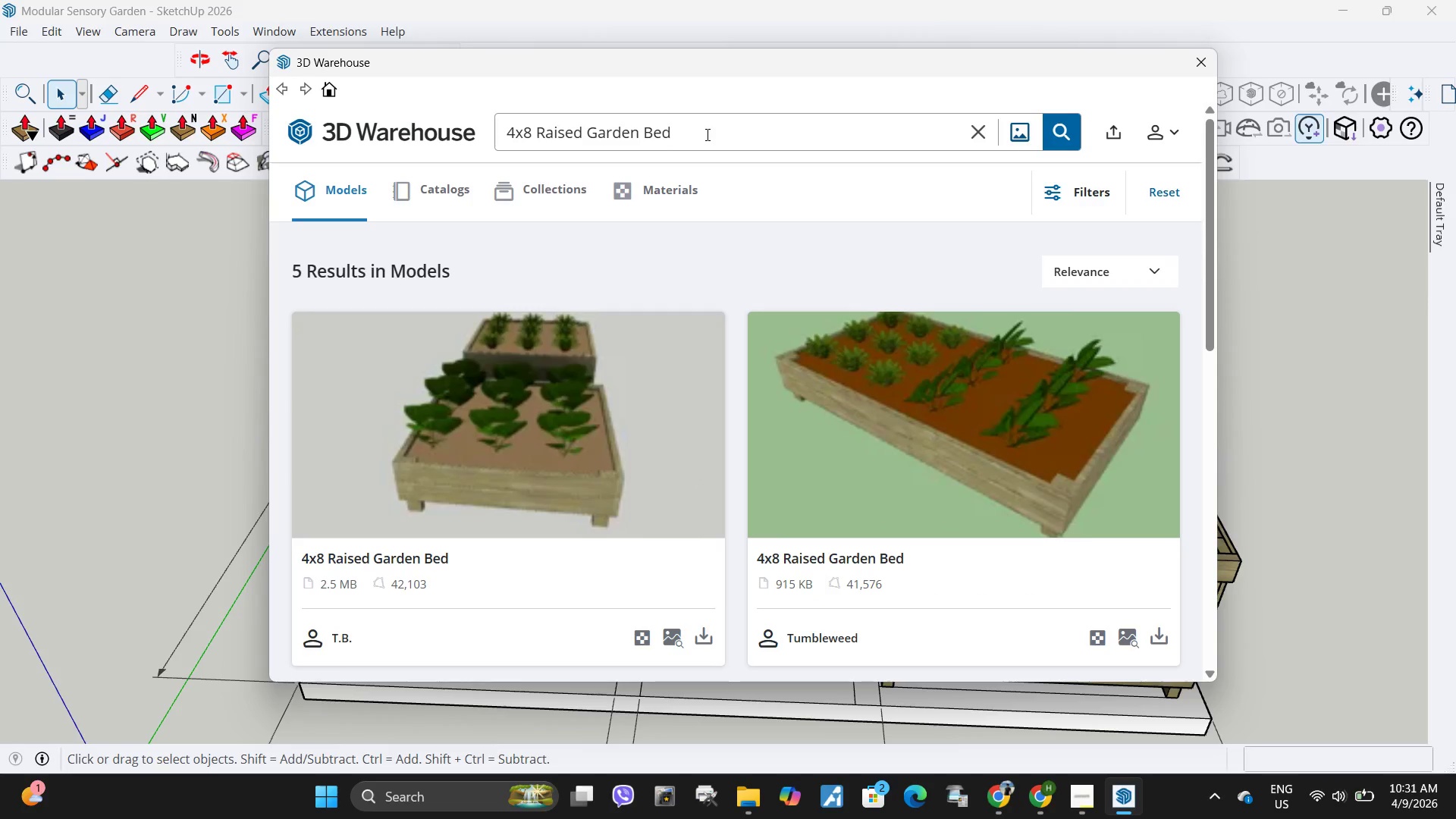 
hold_key(key=Backspace, duration=1.38)
 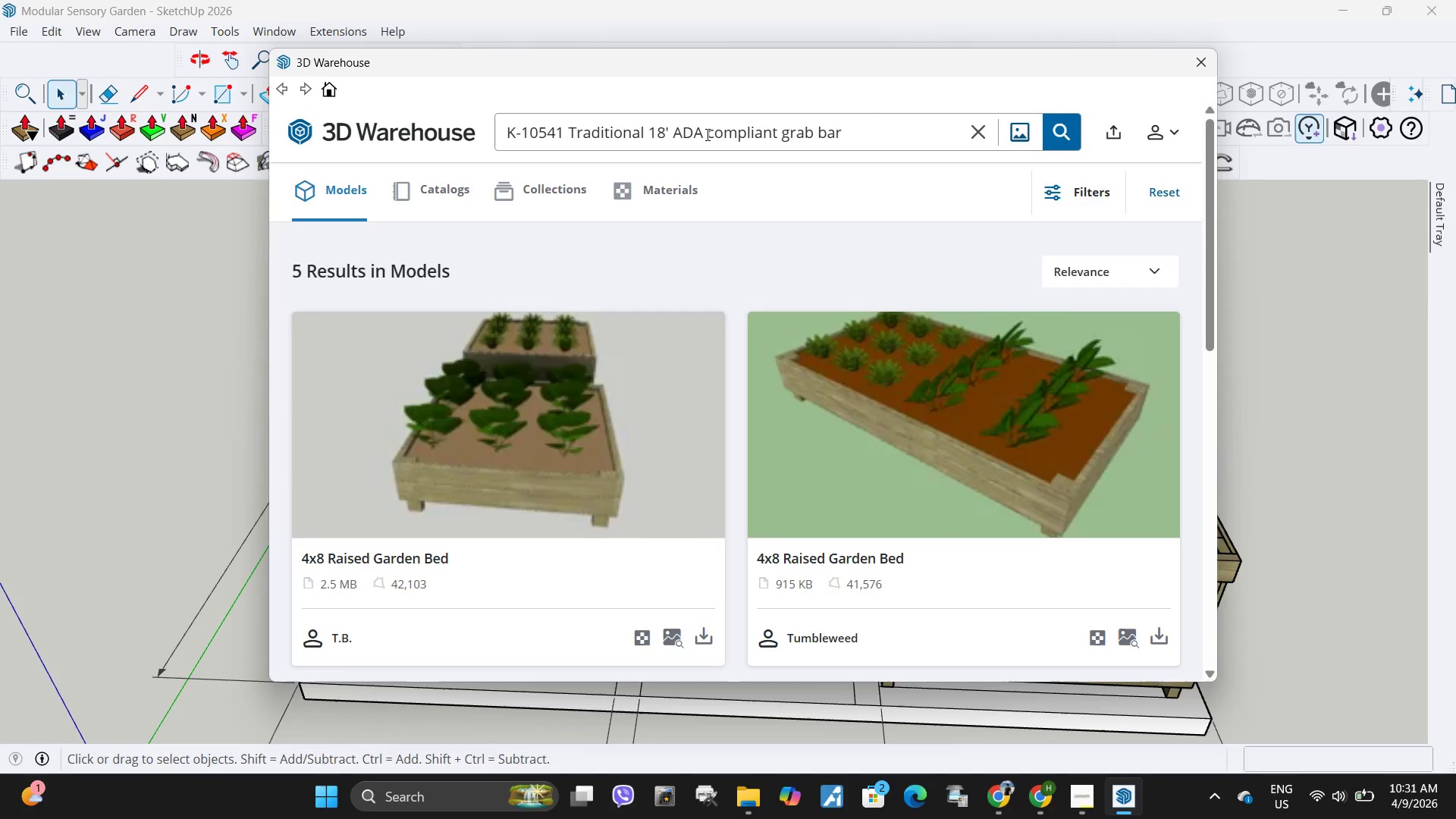 
key(Control+ControlLeft)
 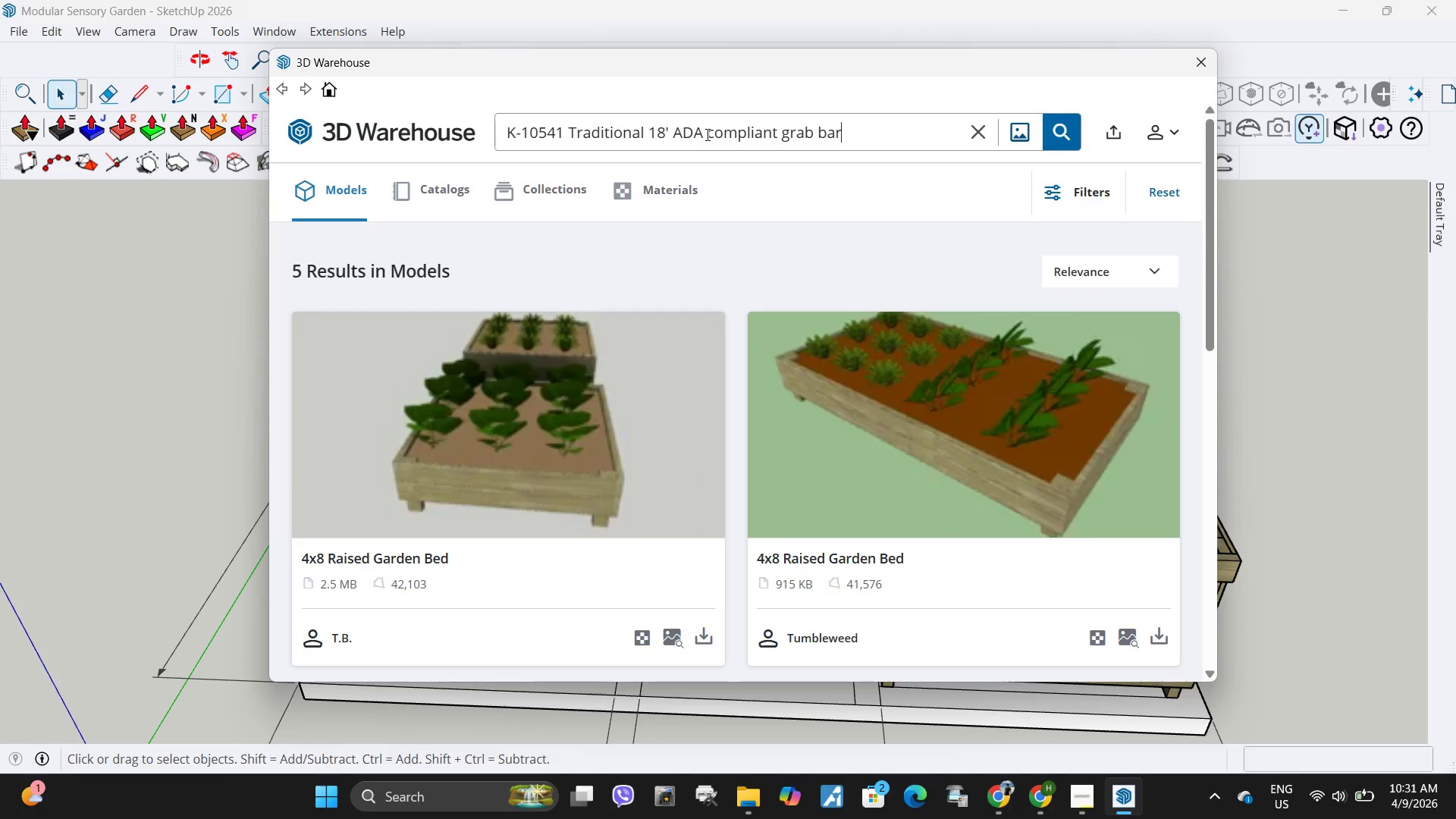 
key(Control+V)
 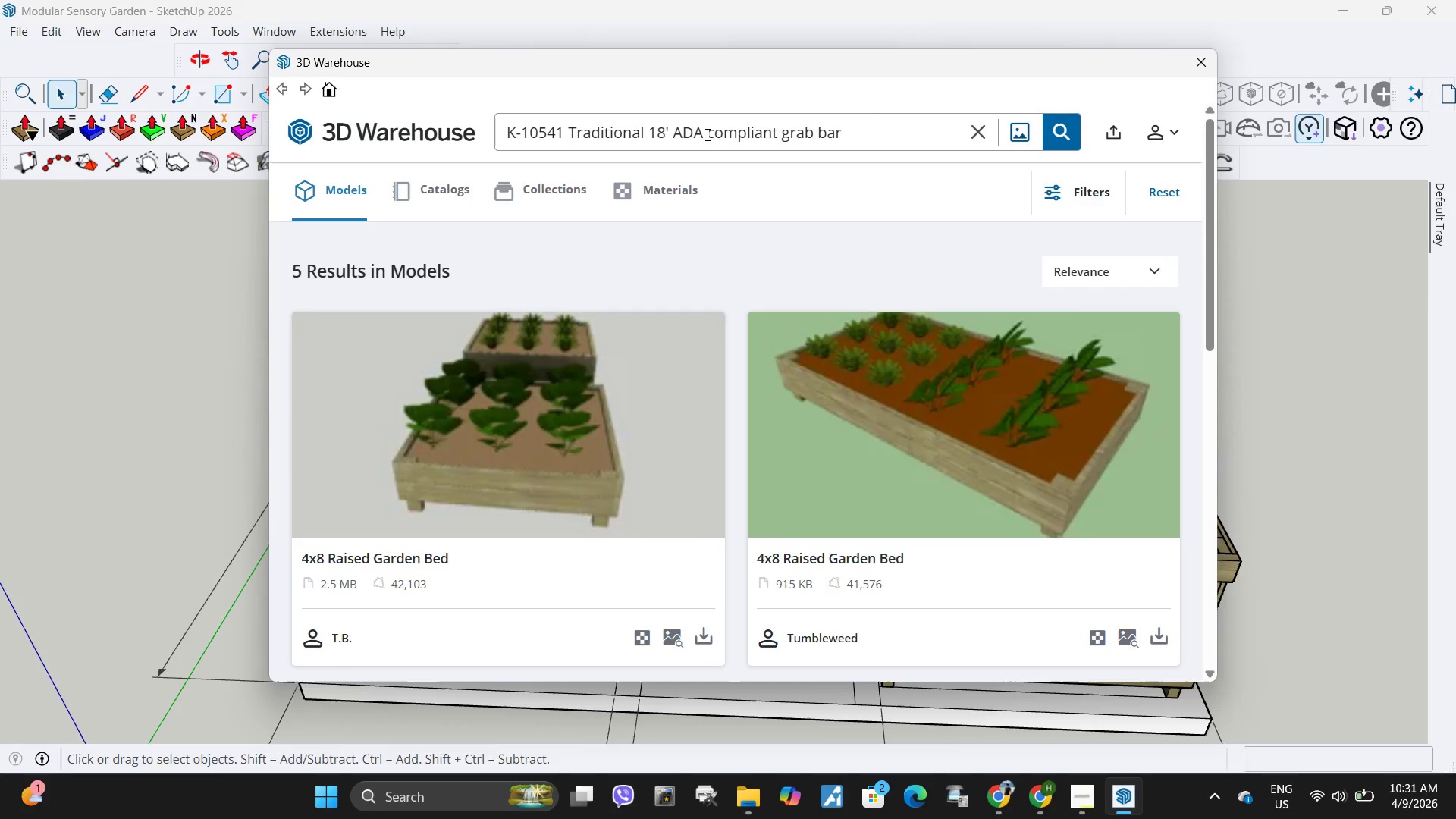 
key(Enter)
 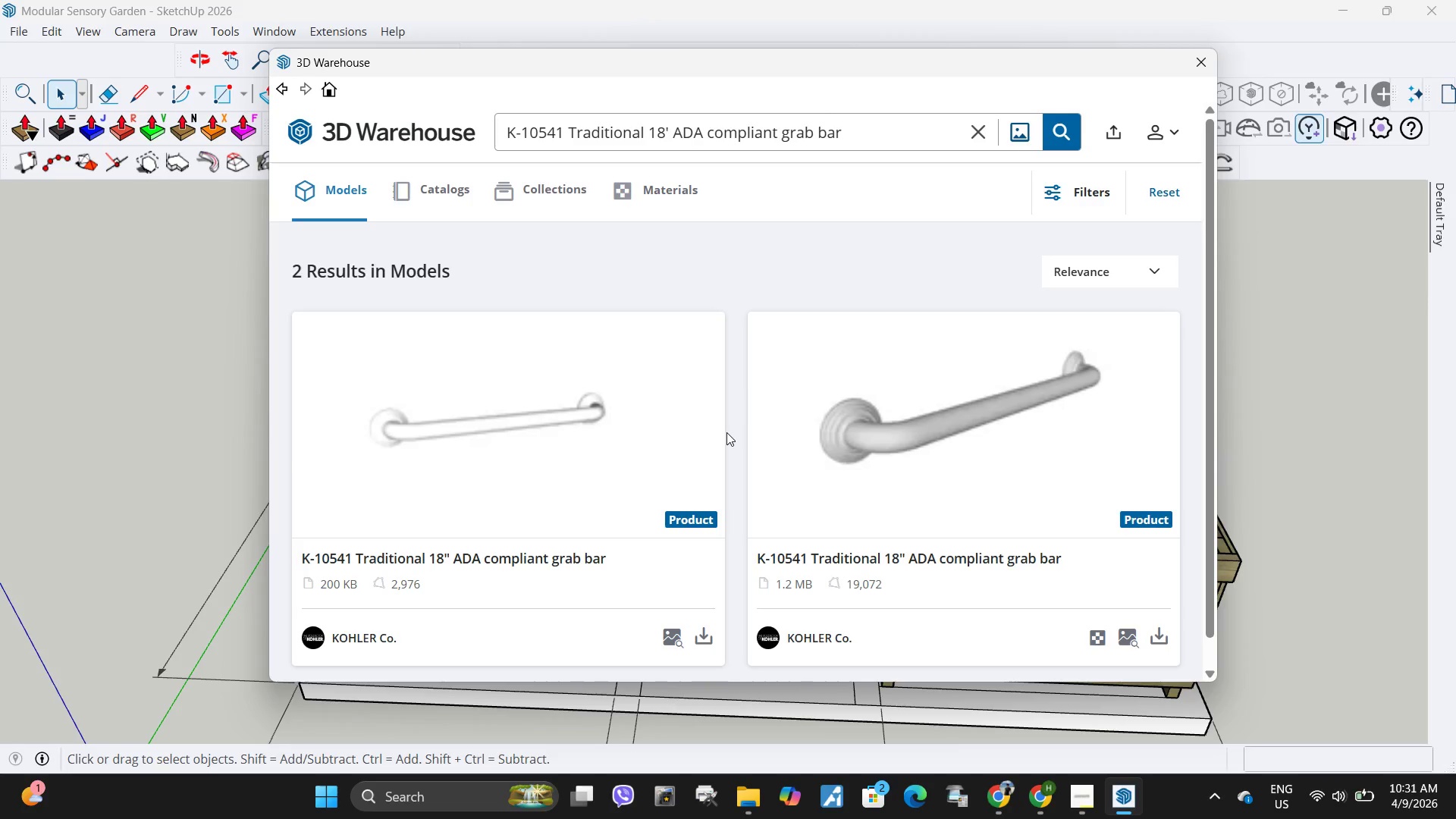 
wait(7.17)
 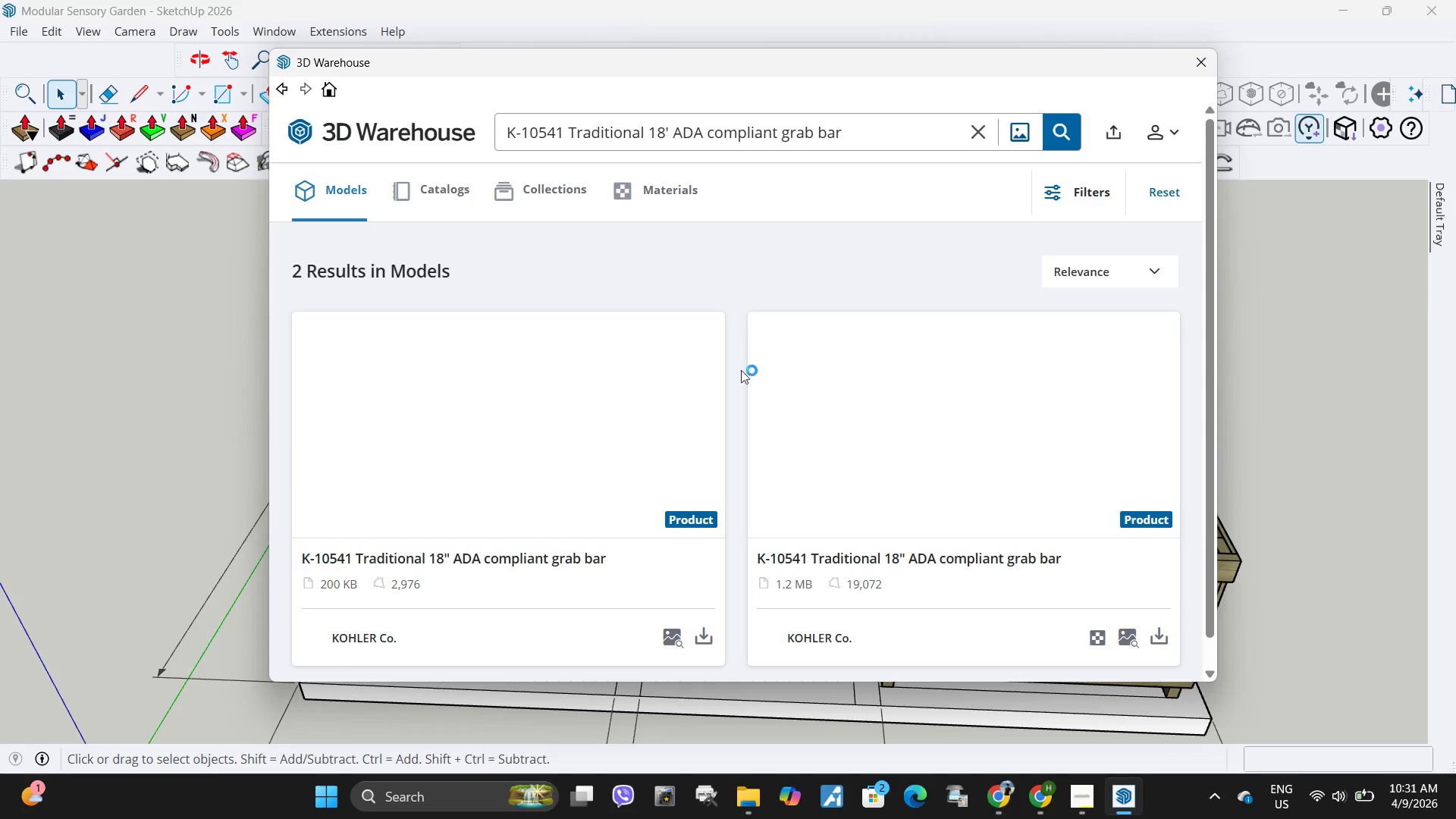 
left_click([1157, 633])
 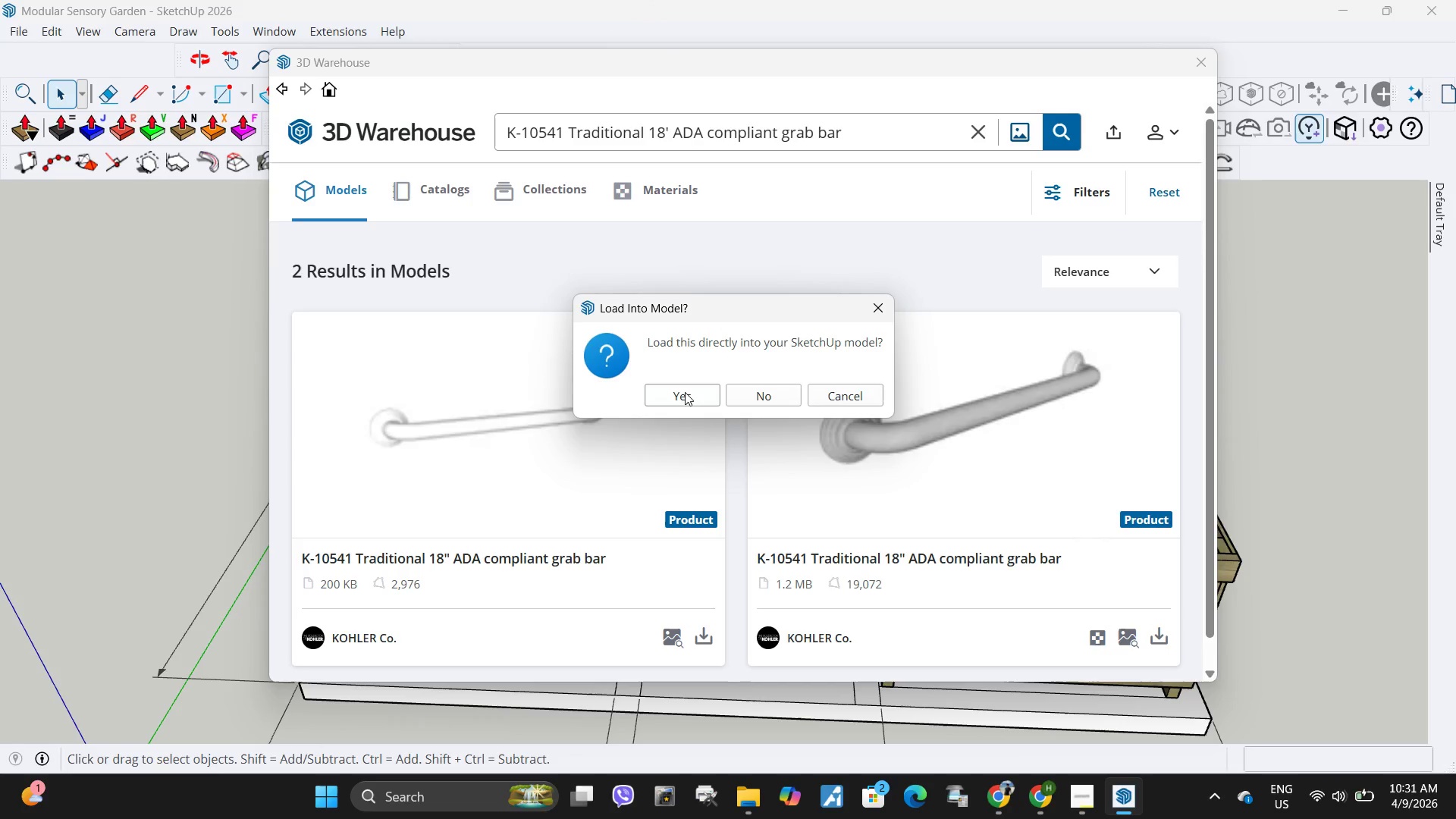 
left_click([685, 392])
 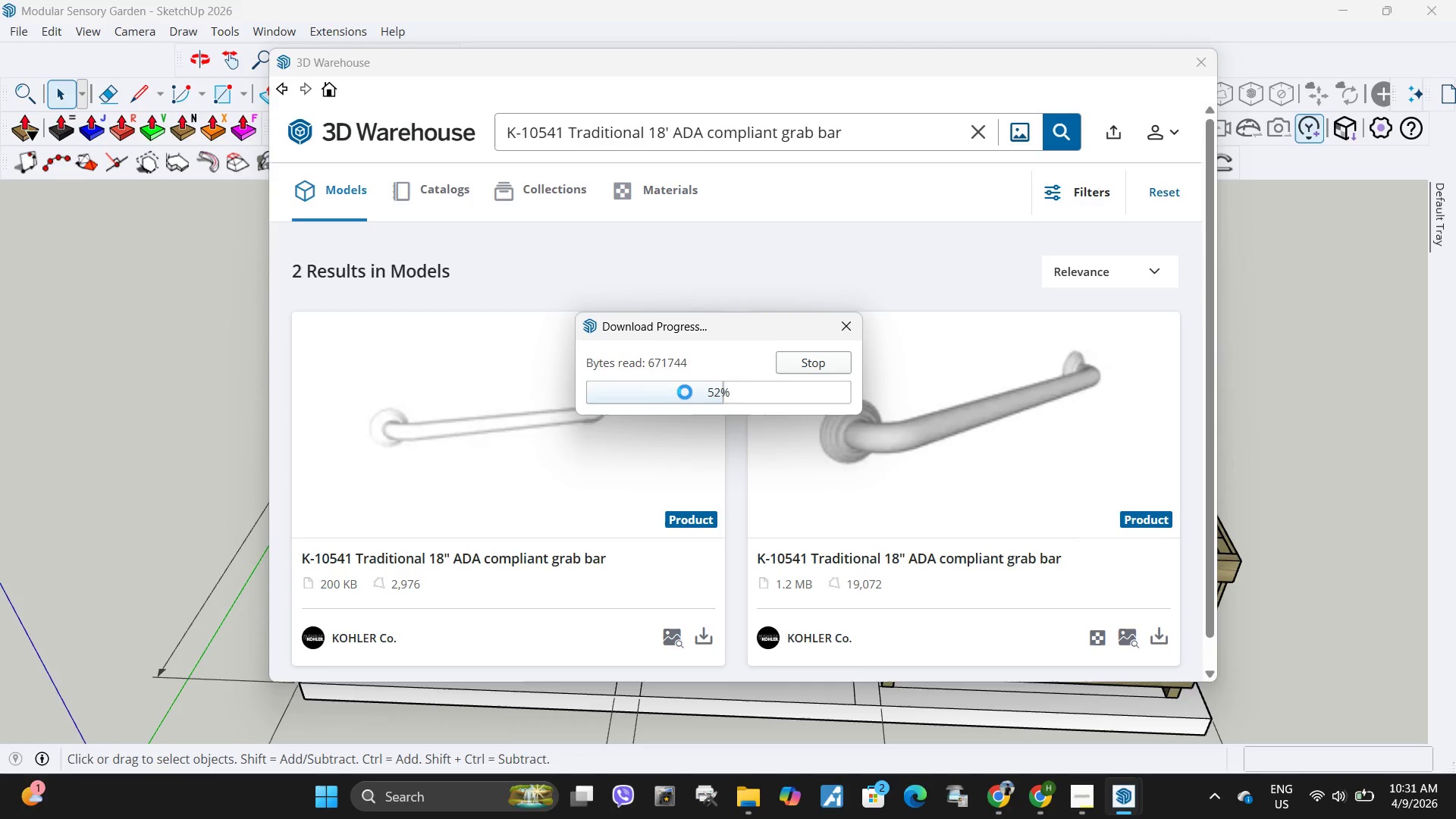 
wait(7.92)
 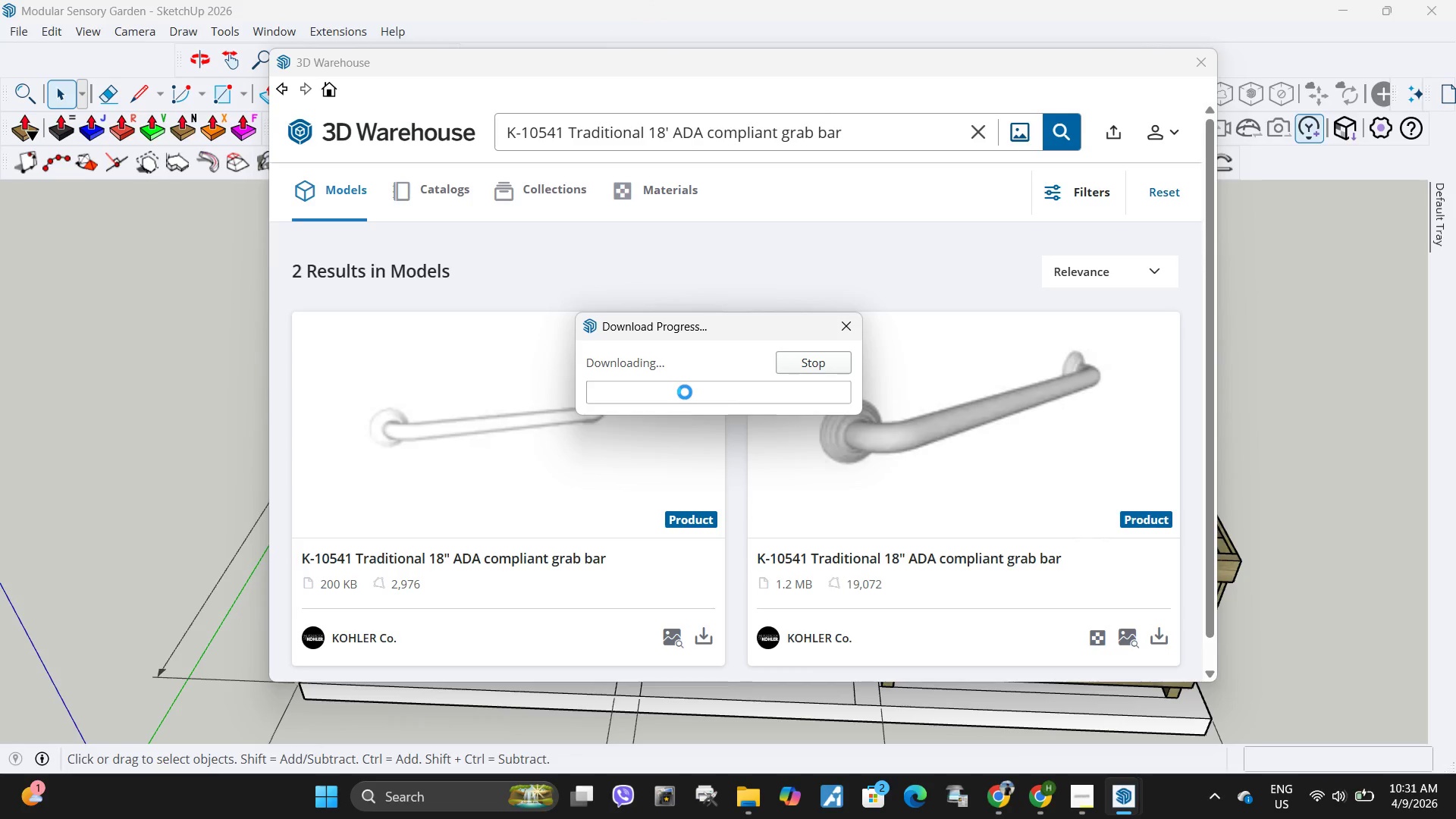 
scroll: coordinate [685, 392], scroll_direction: down, amount: 7.0
 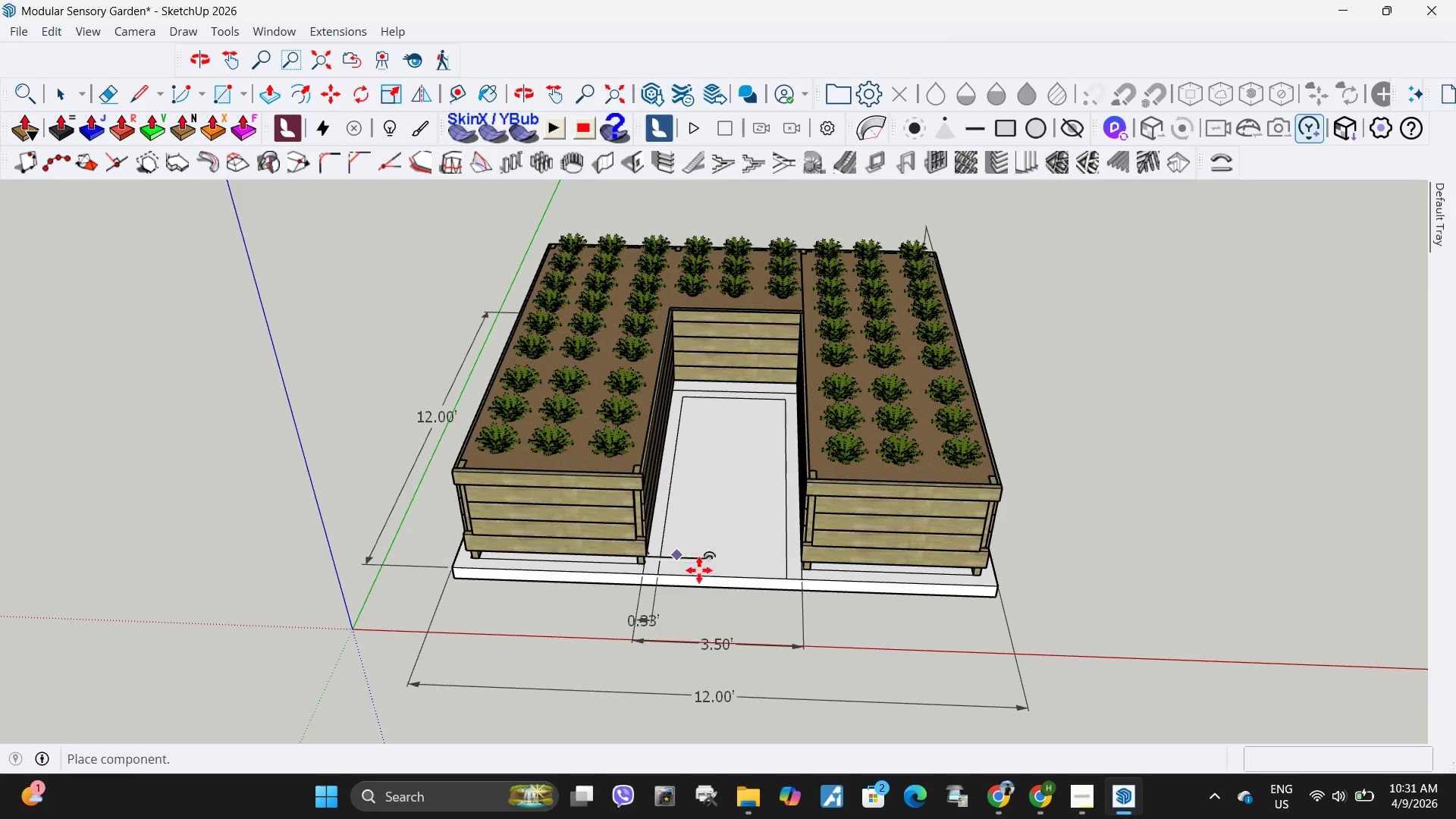 
scroll: coordinate [690, 548], scroll_direction: up, amount: 3.0
 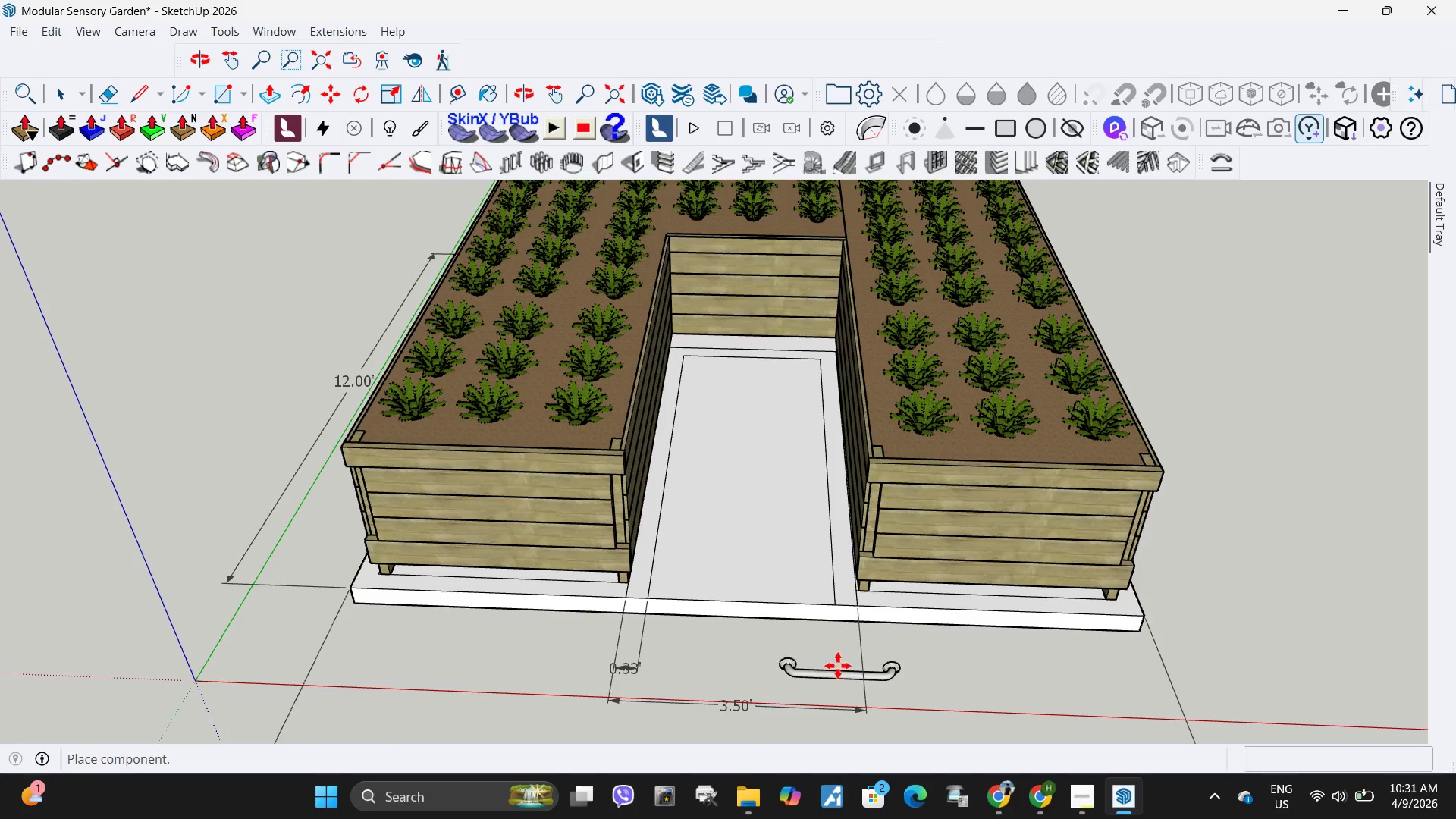 
left_click([805, 660])
 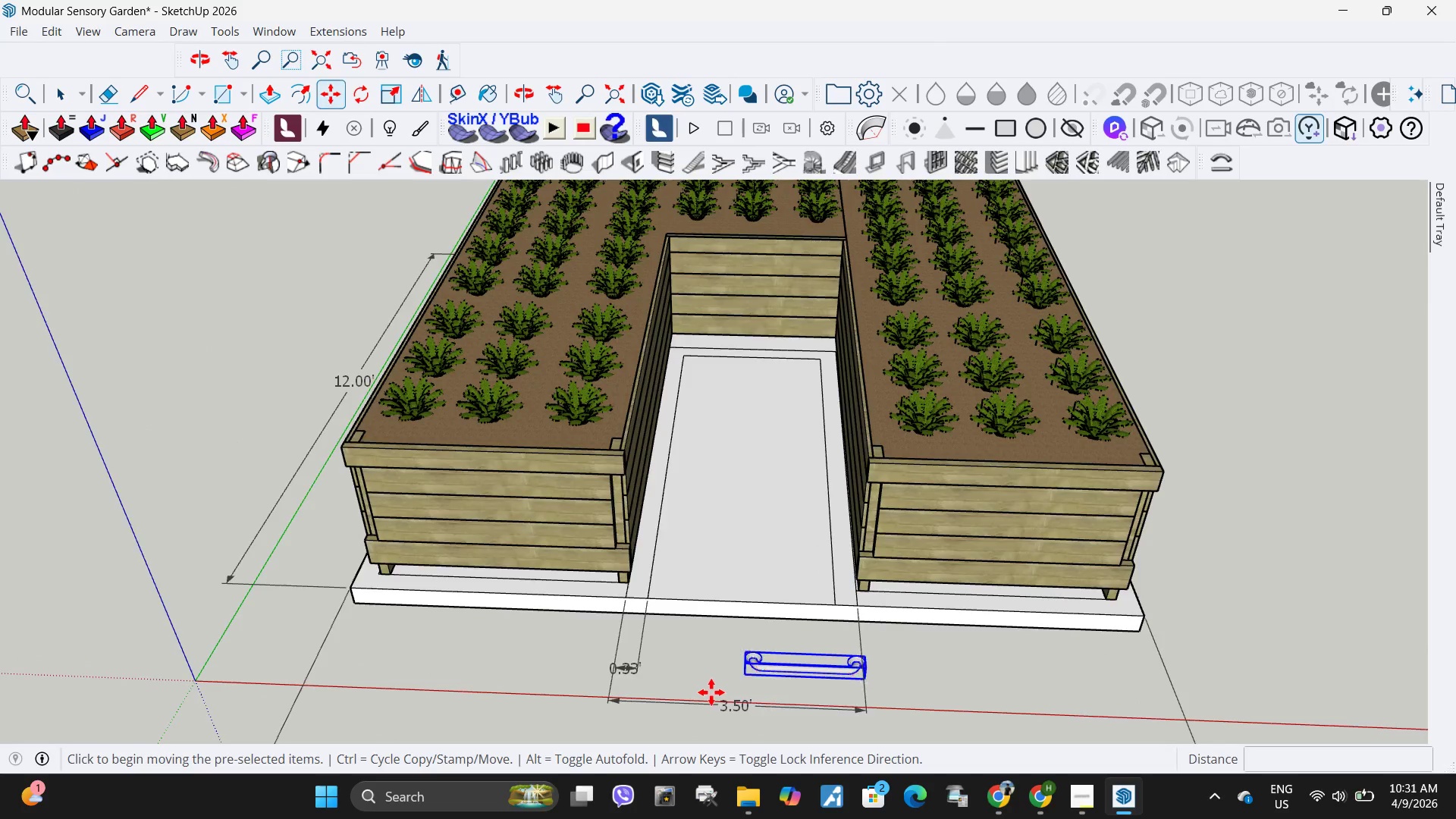 
scroll: coordinate [711, 692], scroll_direction: up, amount: 3.0
 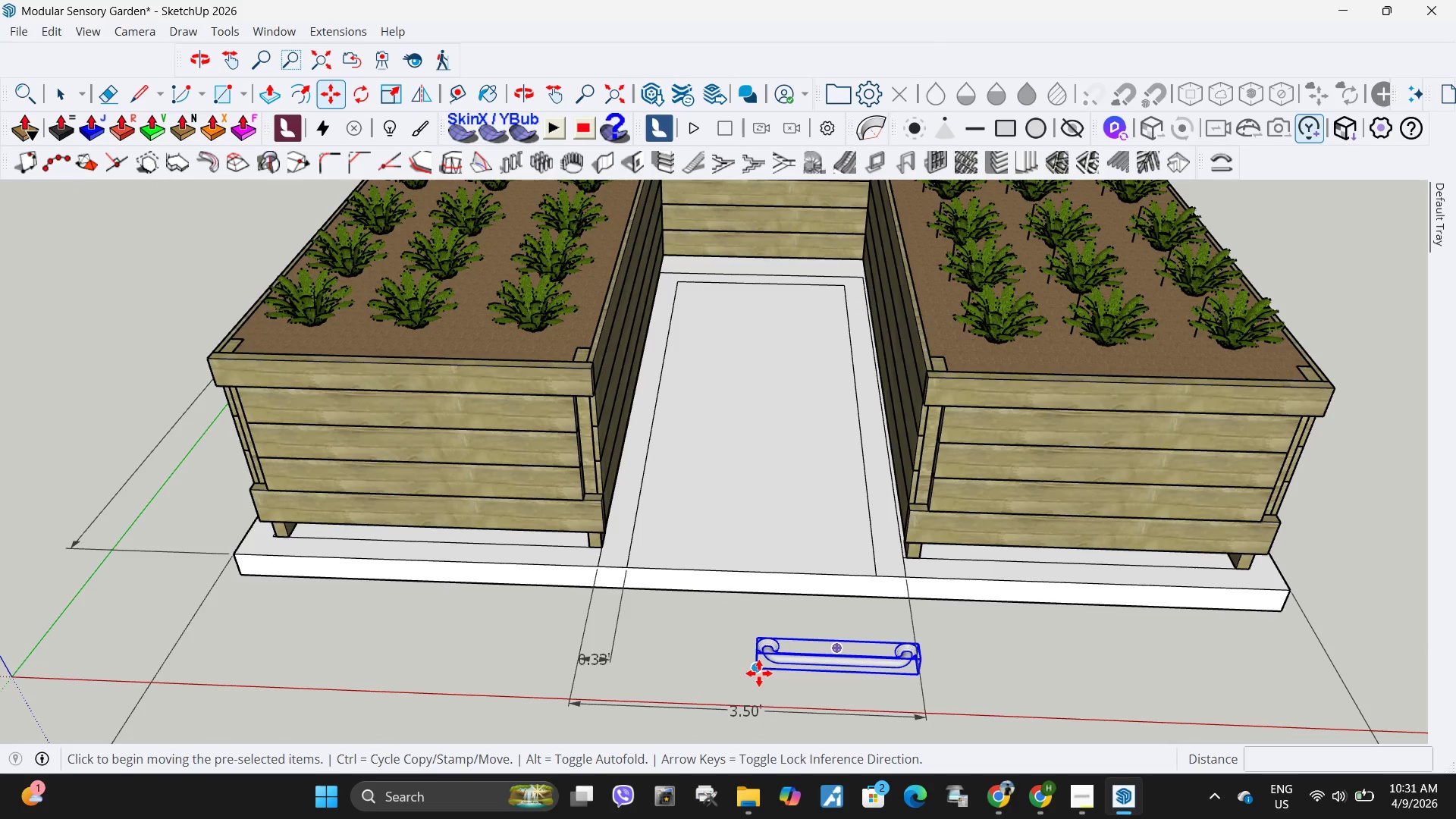 
left_click([759, 673])
 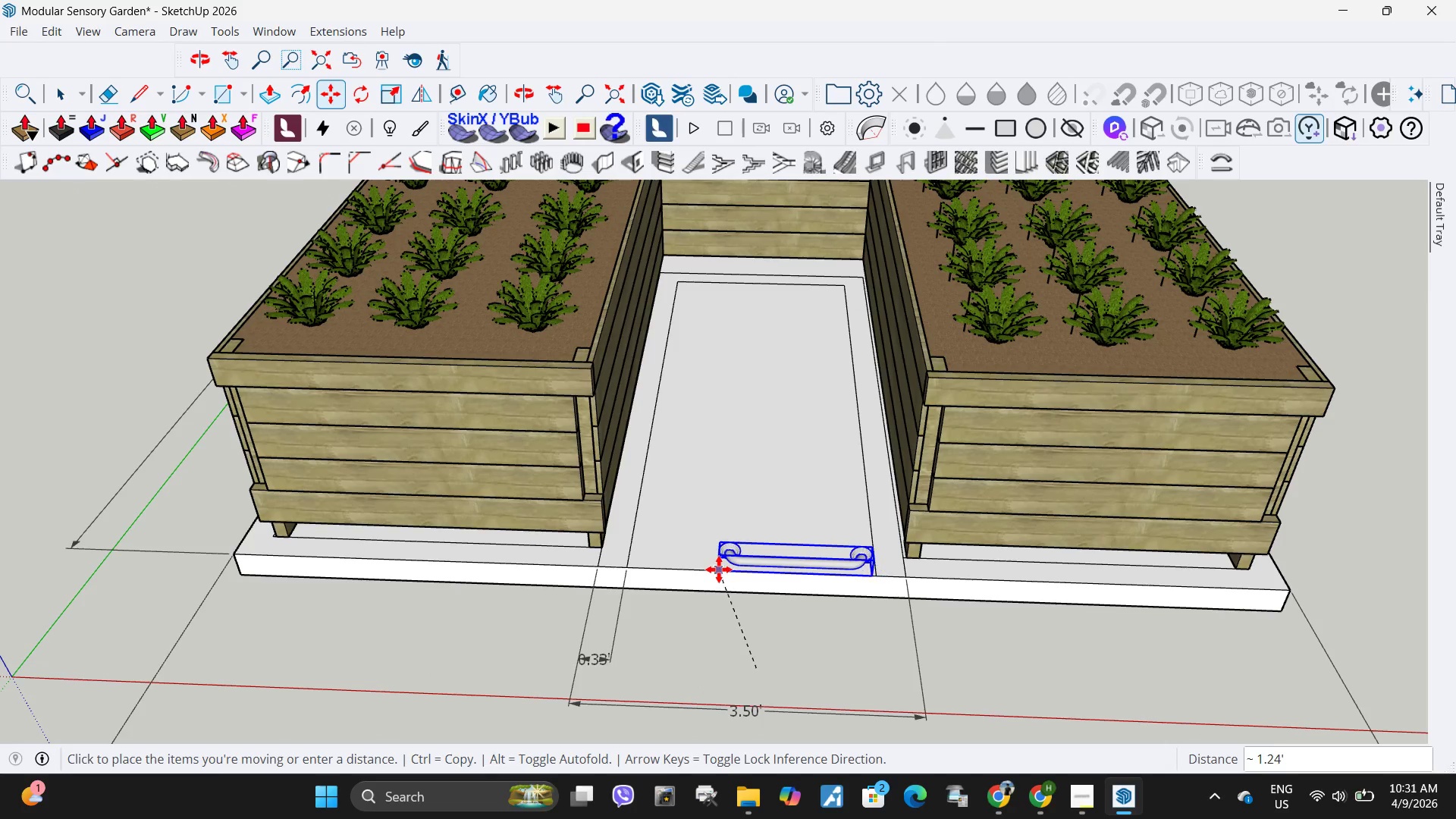 
left_click([719, 570])
 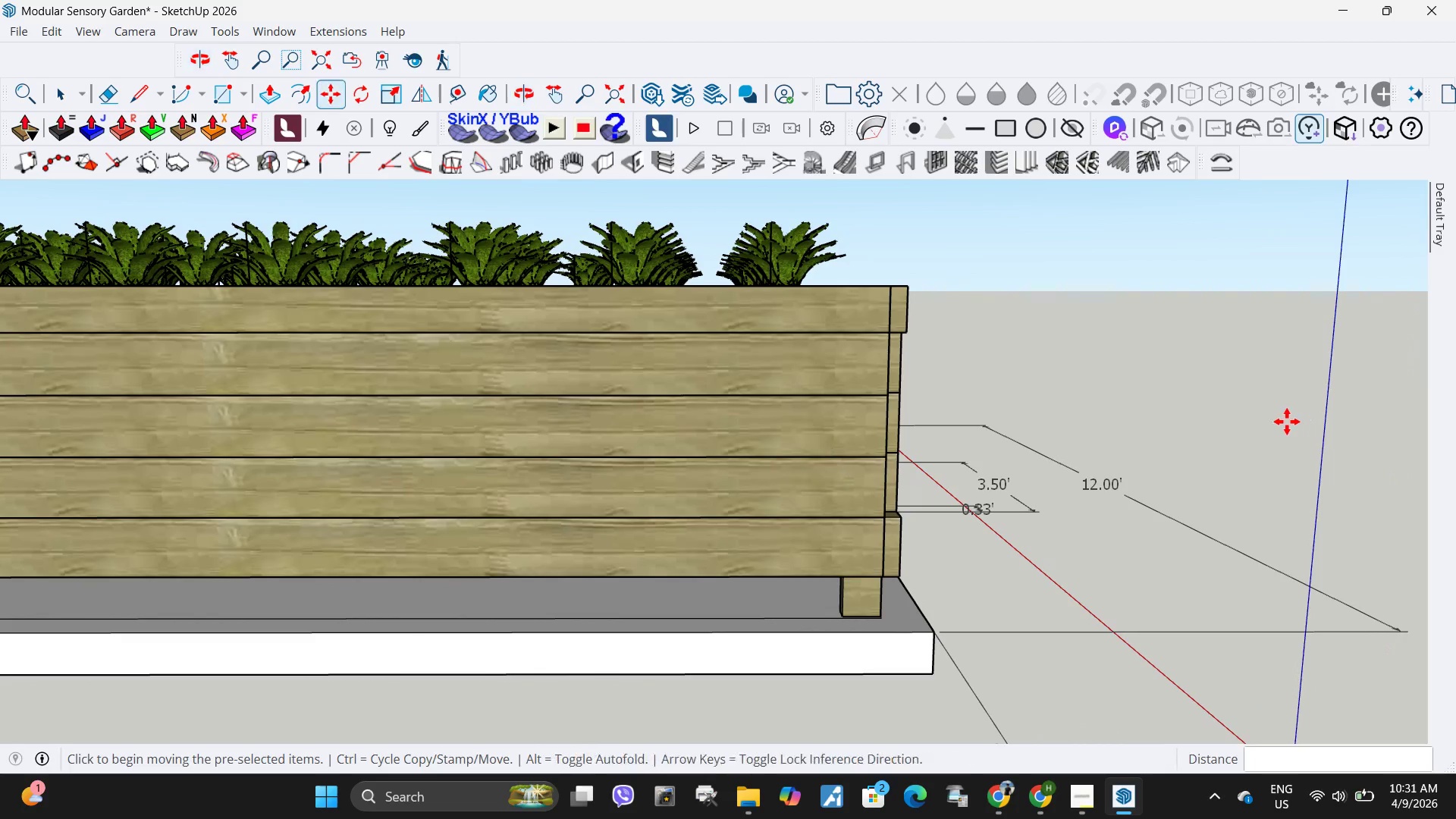 
key(Q)
 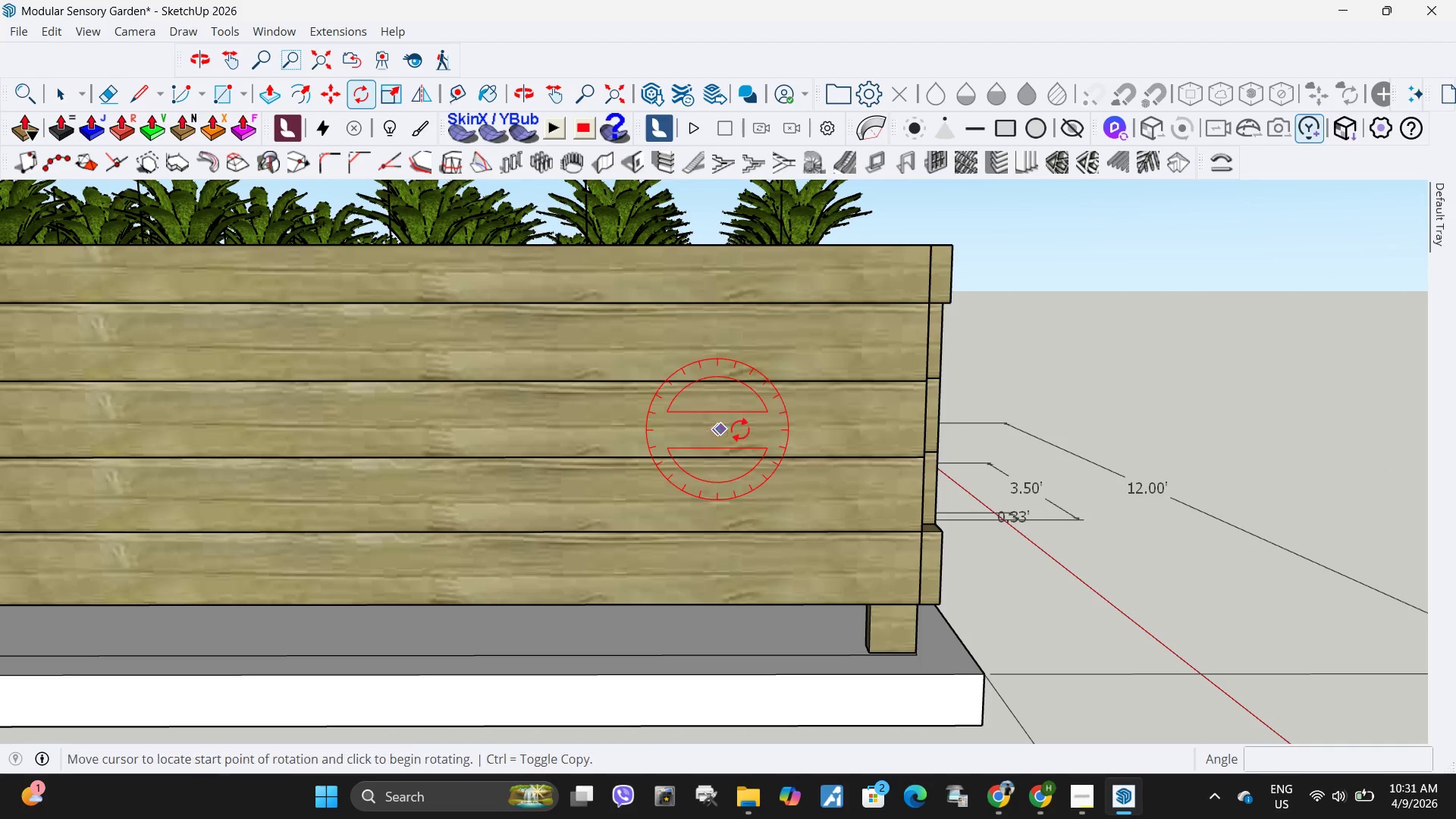 
scroll: coordinate [723, 456], scroll_direction: up, amount: 2.0
 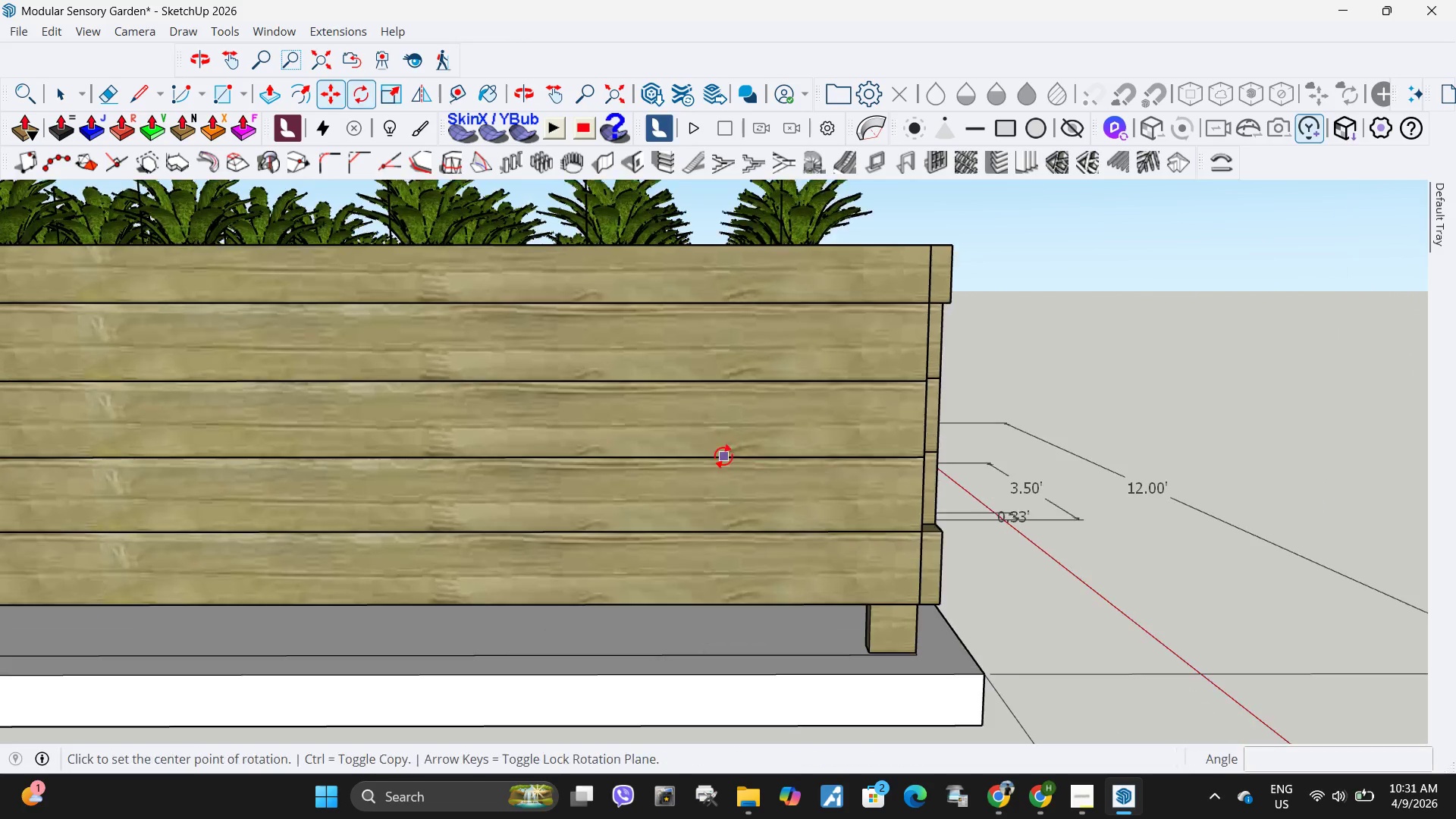 
double_click([742, 429])
 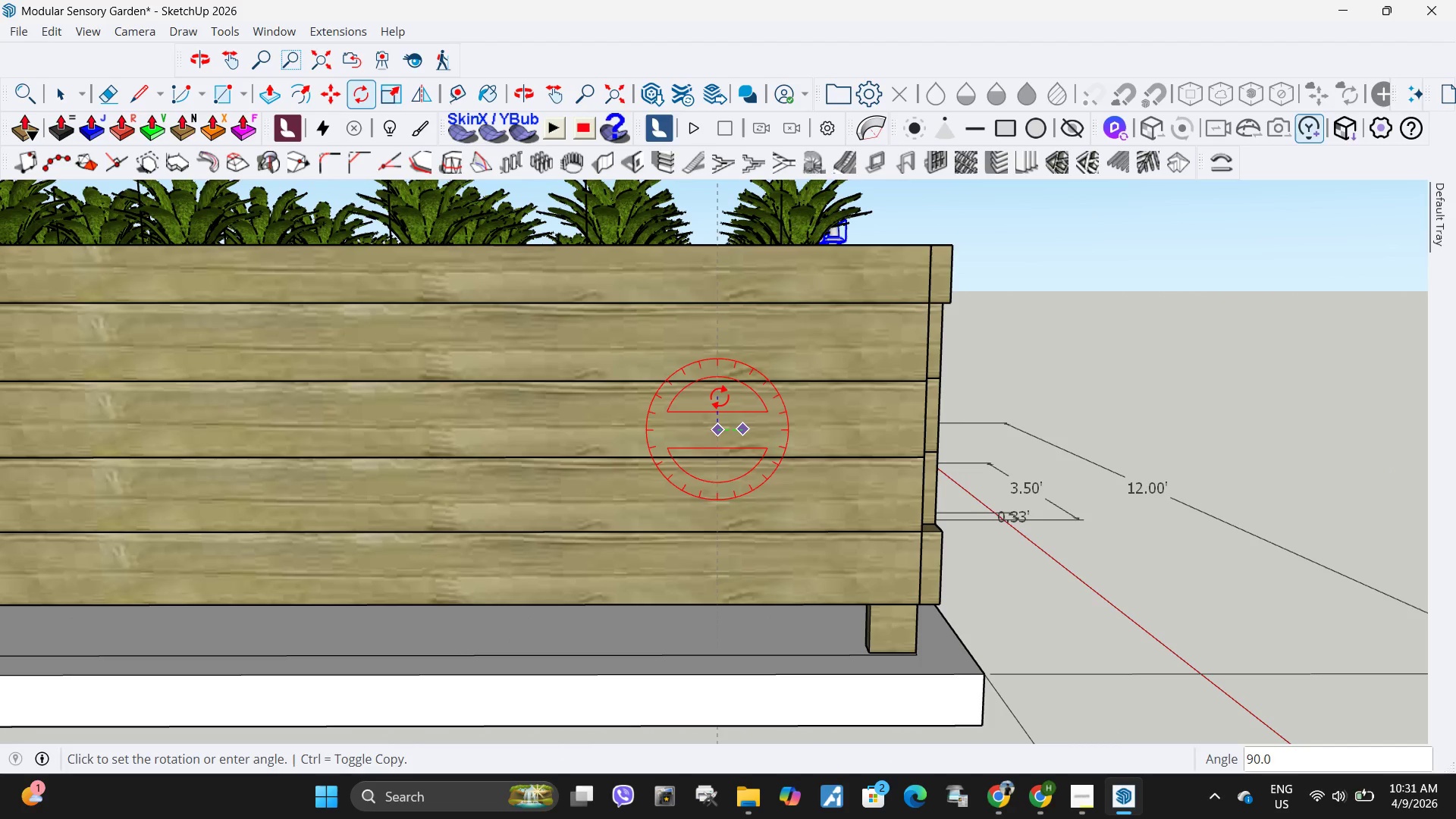 
left_click([720, 397])
 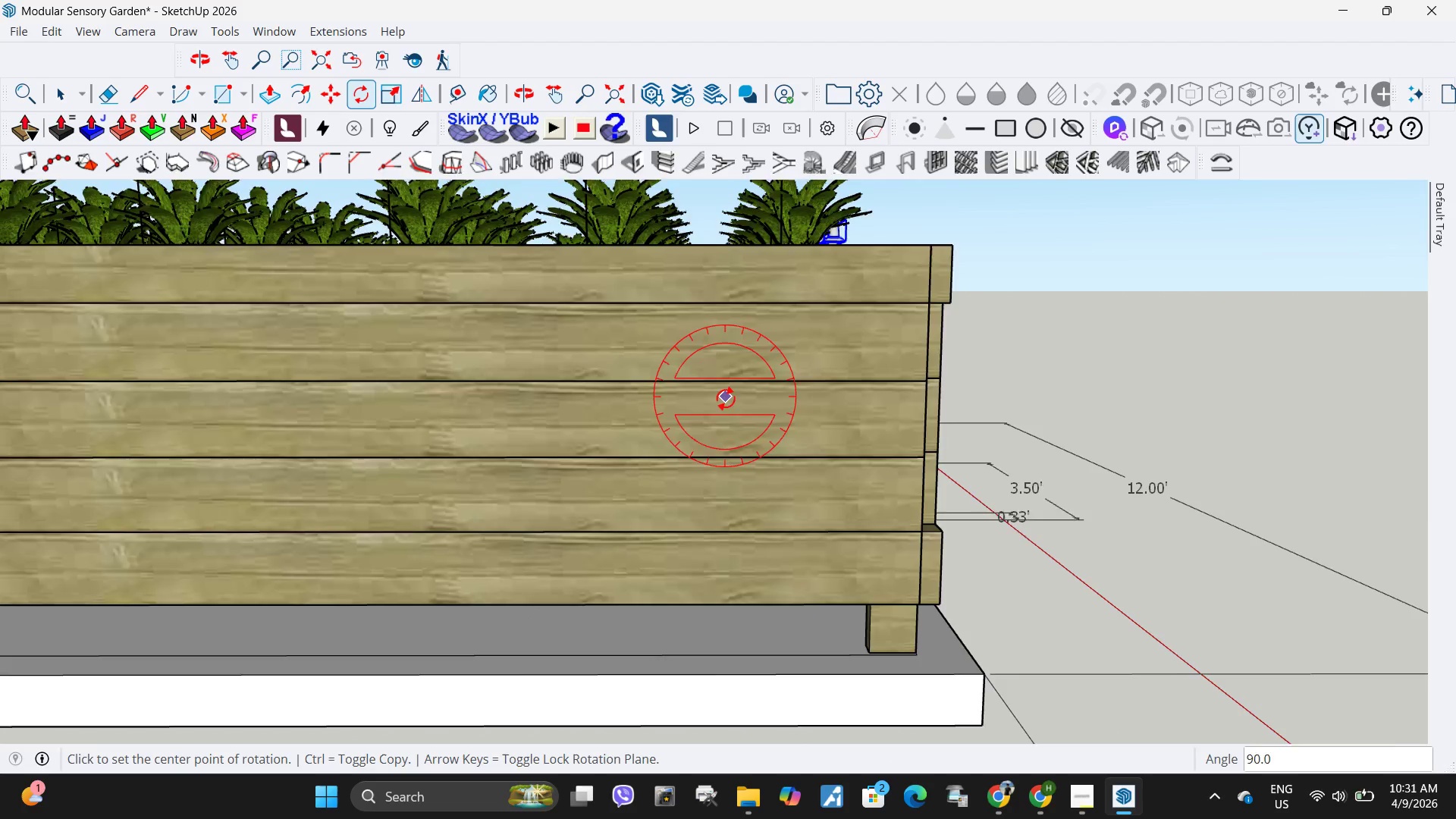 
scroll: coordinate [726, 401], scroll_direction: down, amount: 2.0
 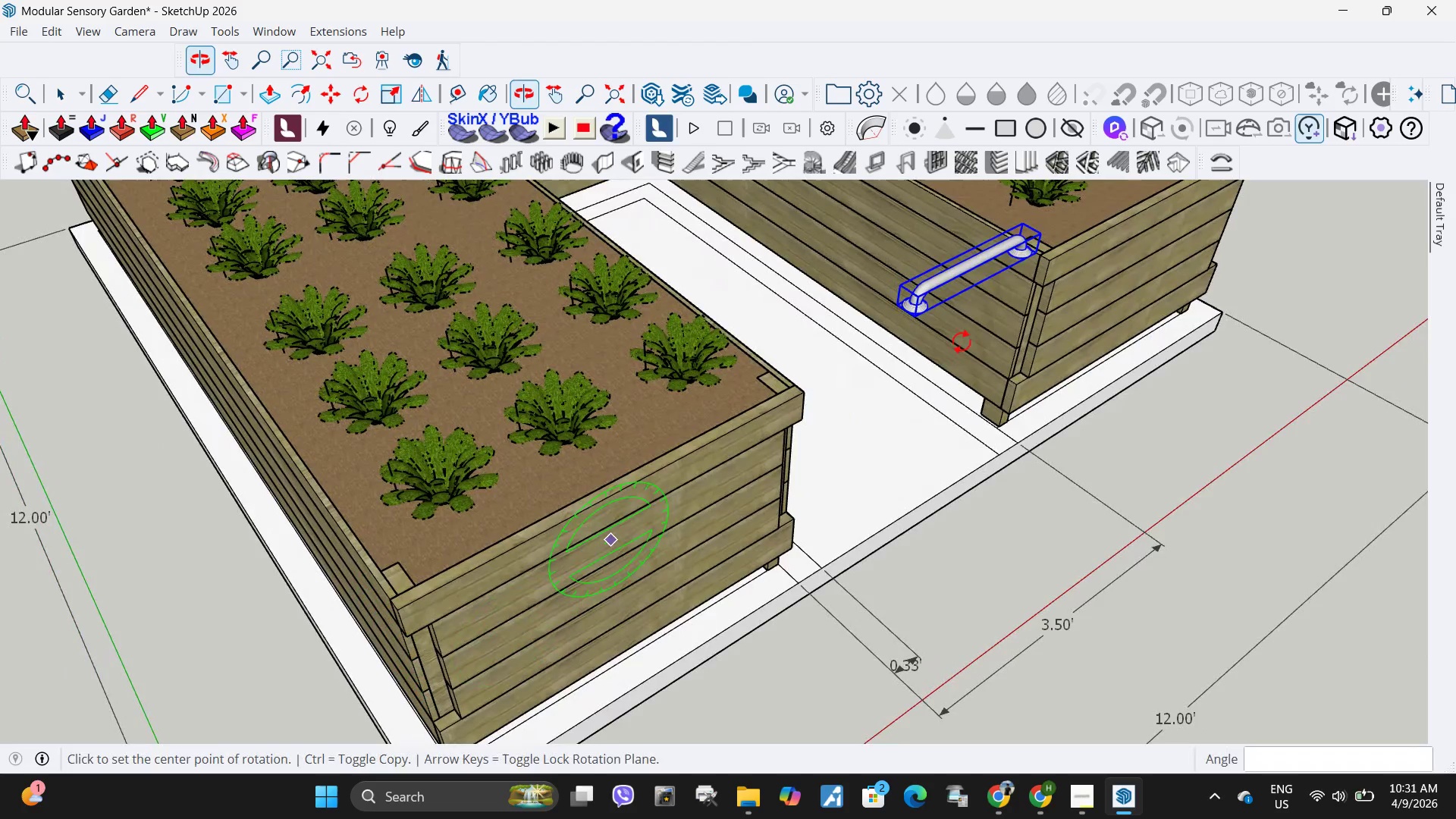 
key(M)
 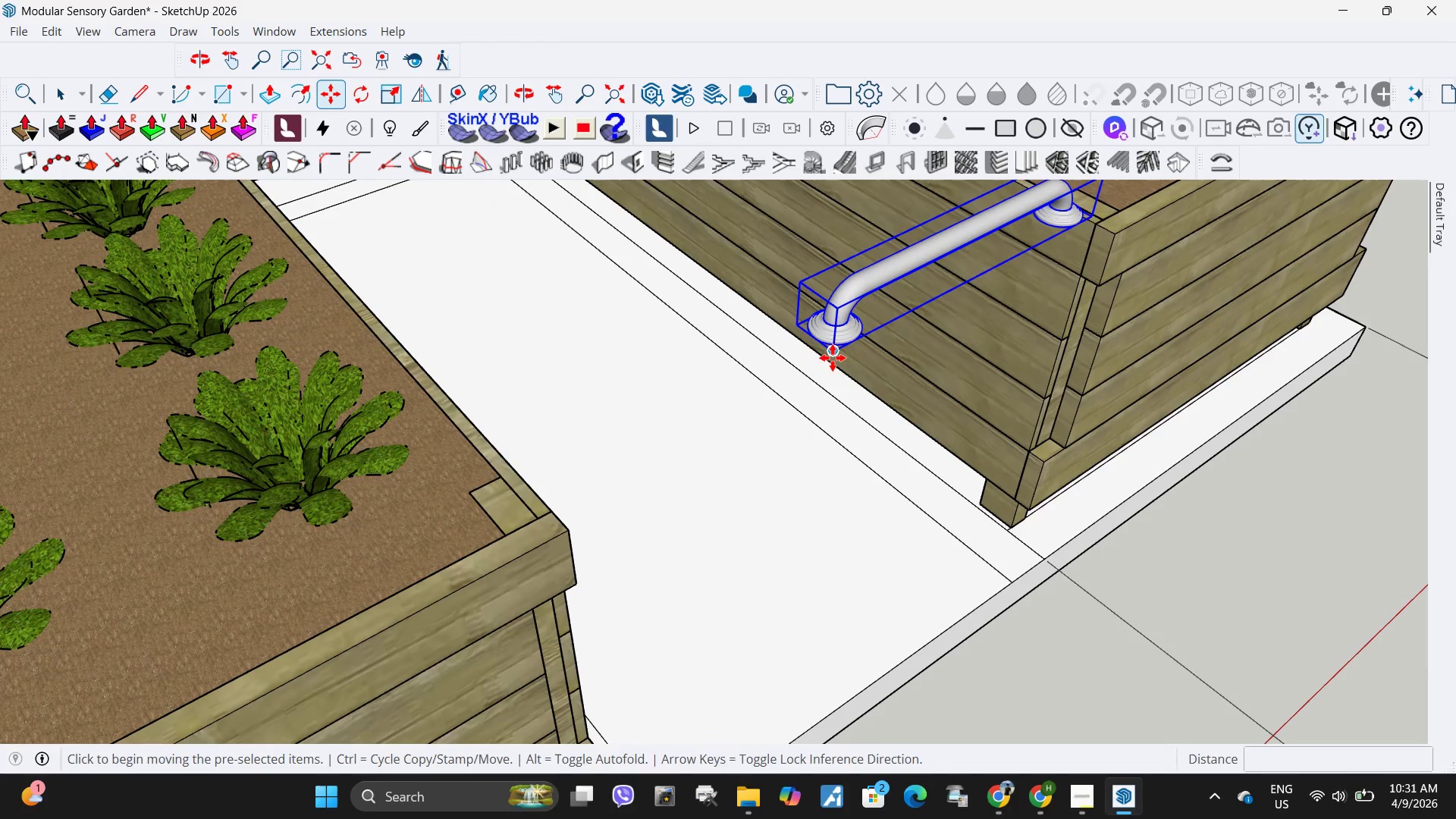 
scroll: coordinate [942, 319], scroll_direction: up, amount: 6.0
 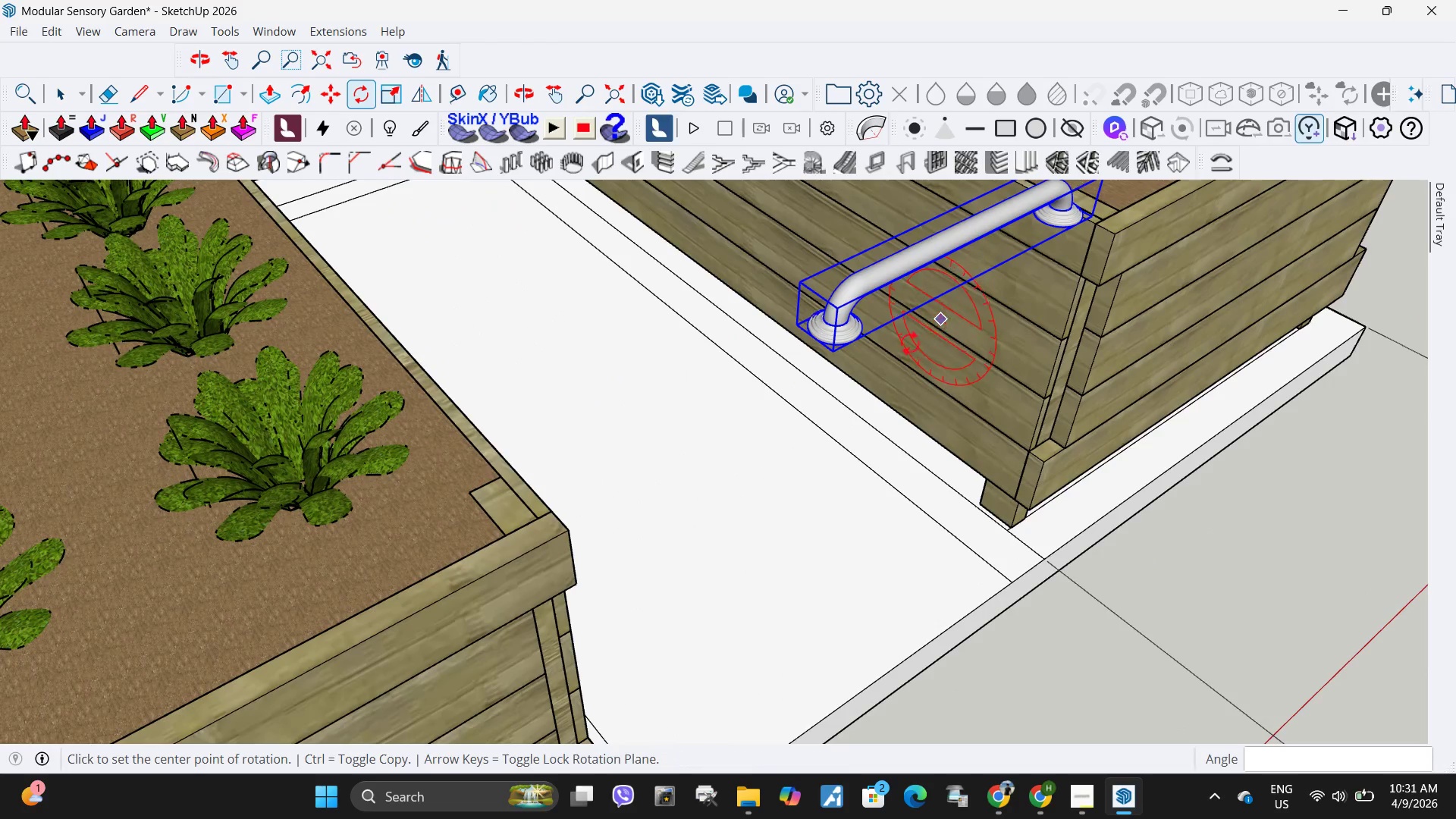 
left_click([833, 357])
 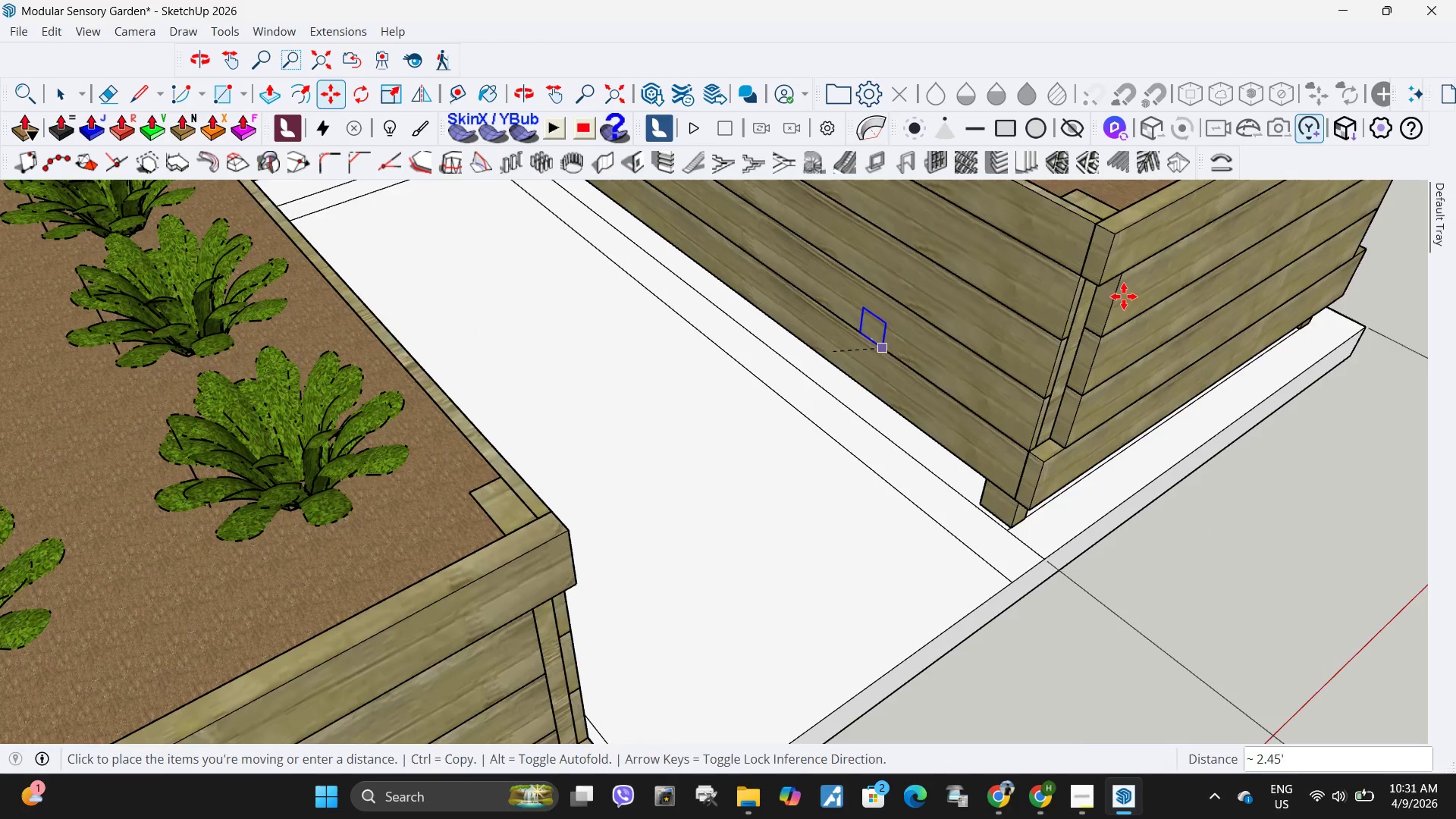 
scroll: coordinate [1124, 297], scroll_direction: down, amount: 9.0
 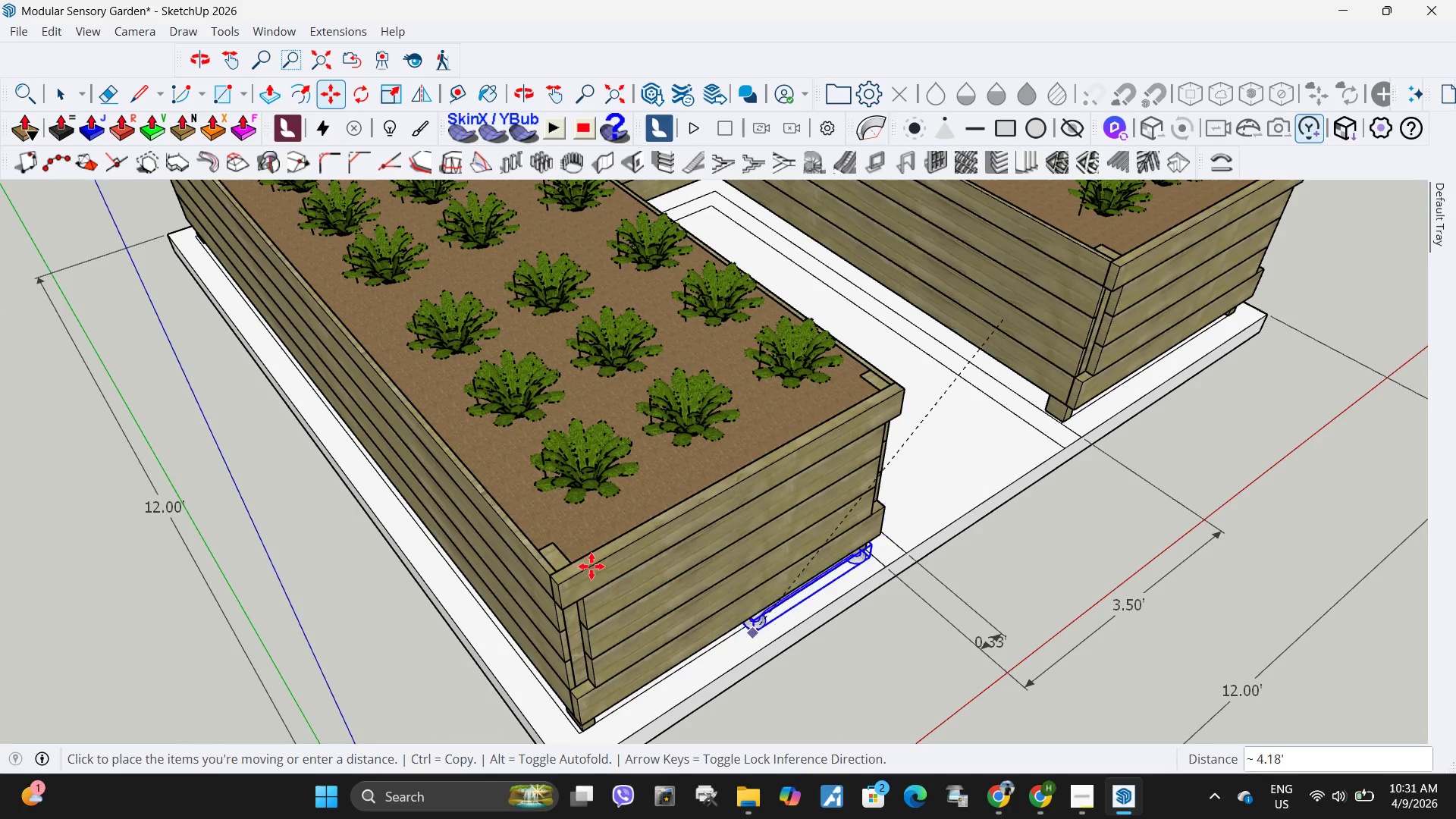 
scroll: coordinate [587, 565], scroll_direction: up, amount: 3.0
 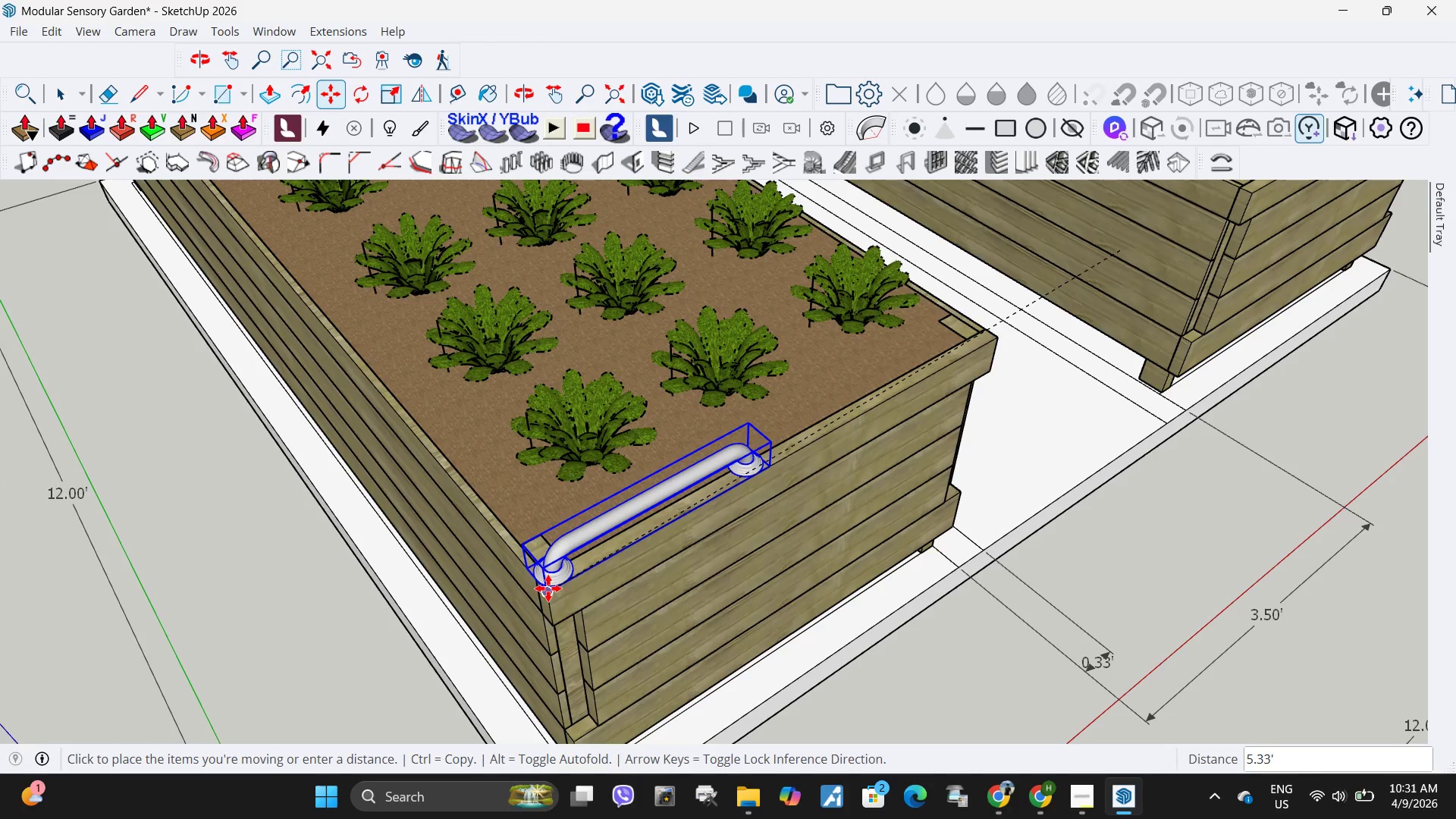 
left_click([548, 588])
 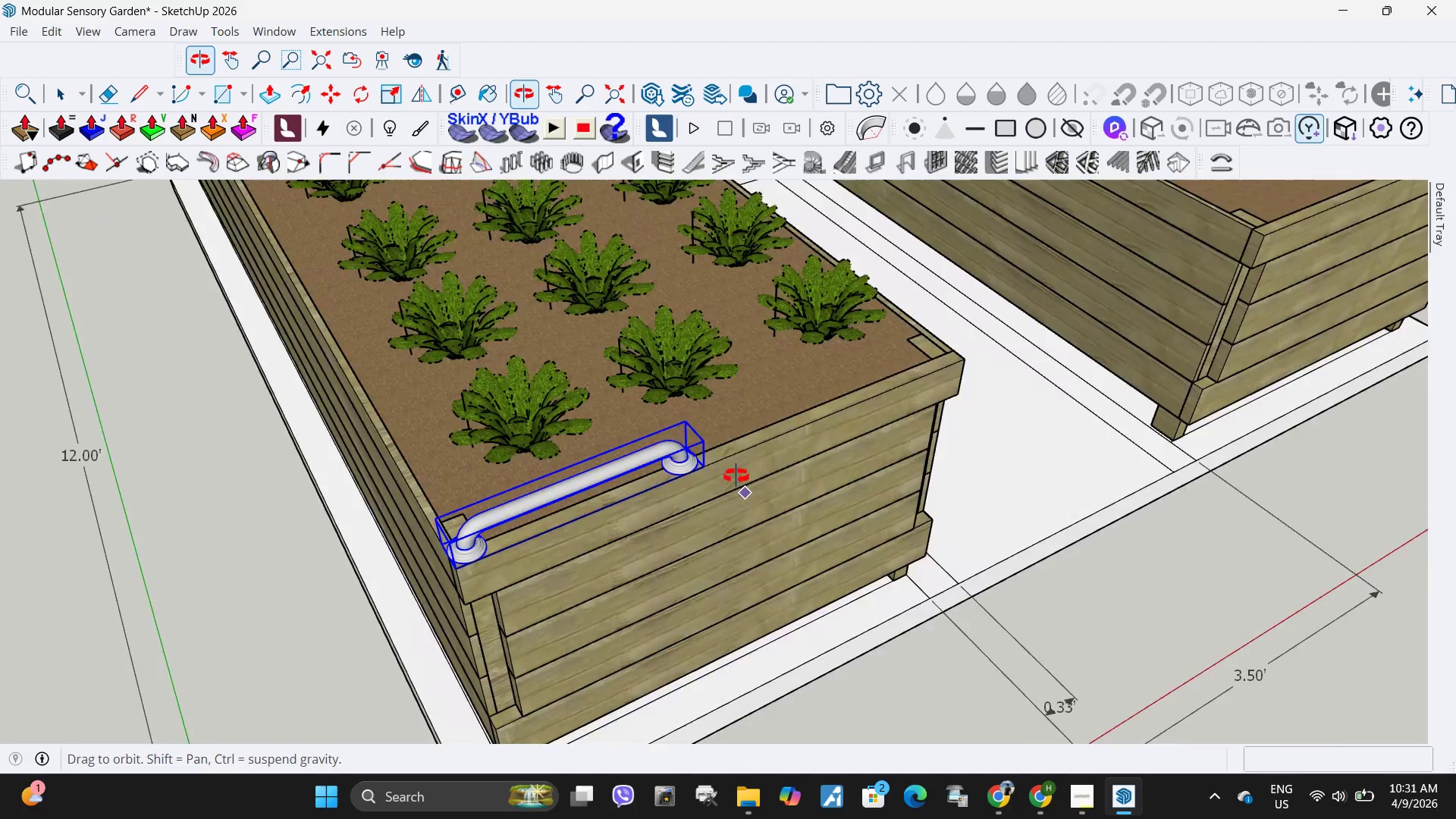 
key(Space)
 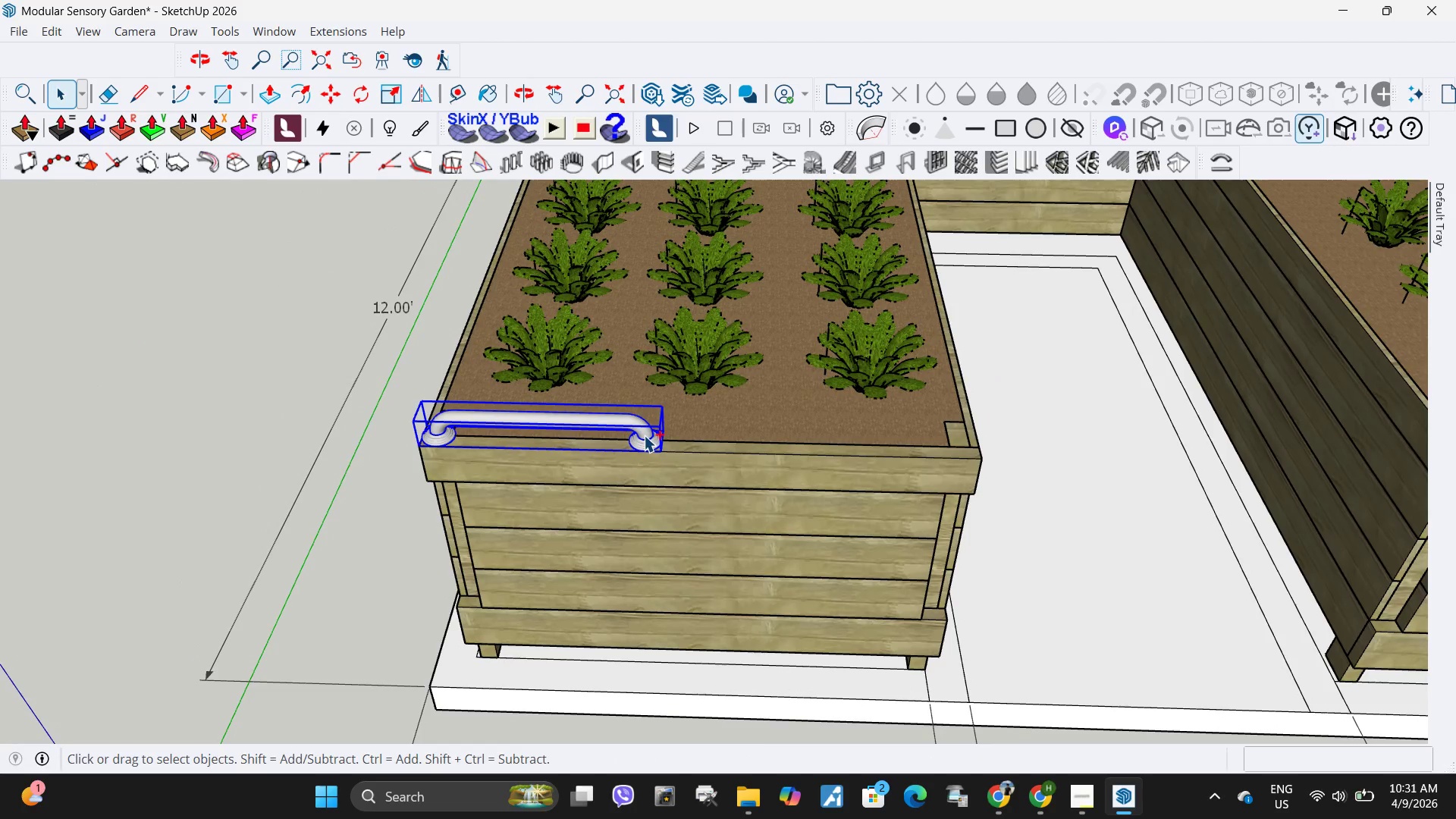 
scroll: coordinate [654, 469], scroll_direction: down, amount: 1.0
 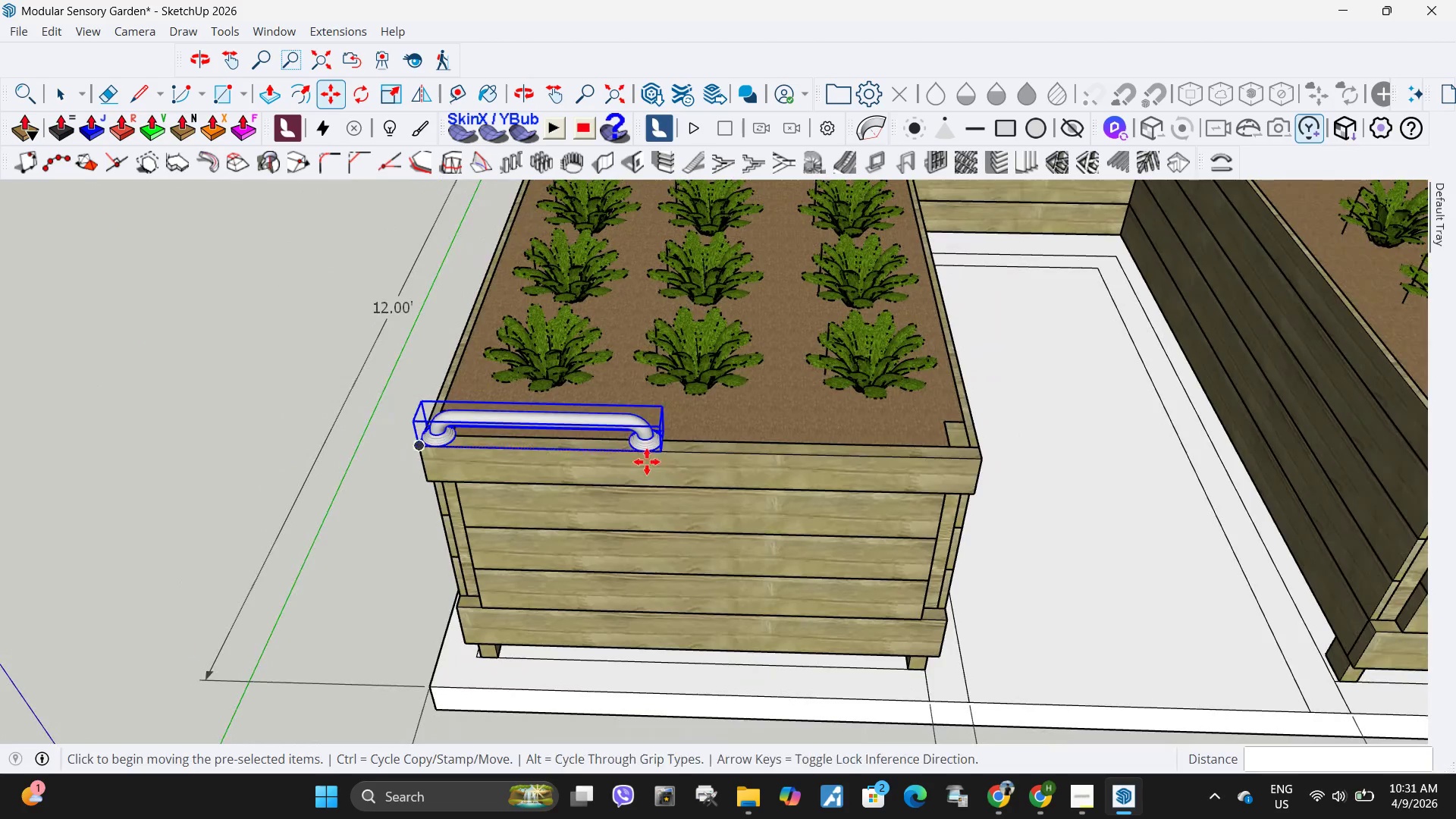 
key(Control+C)
 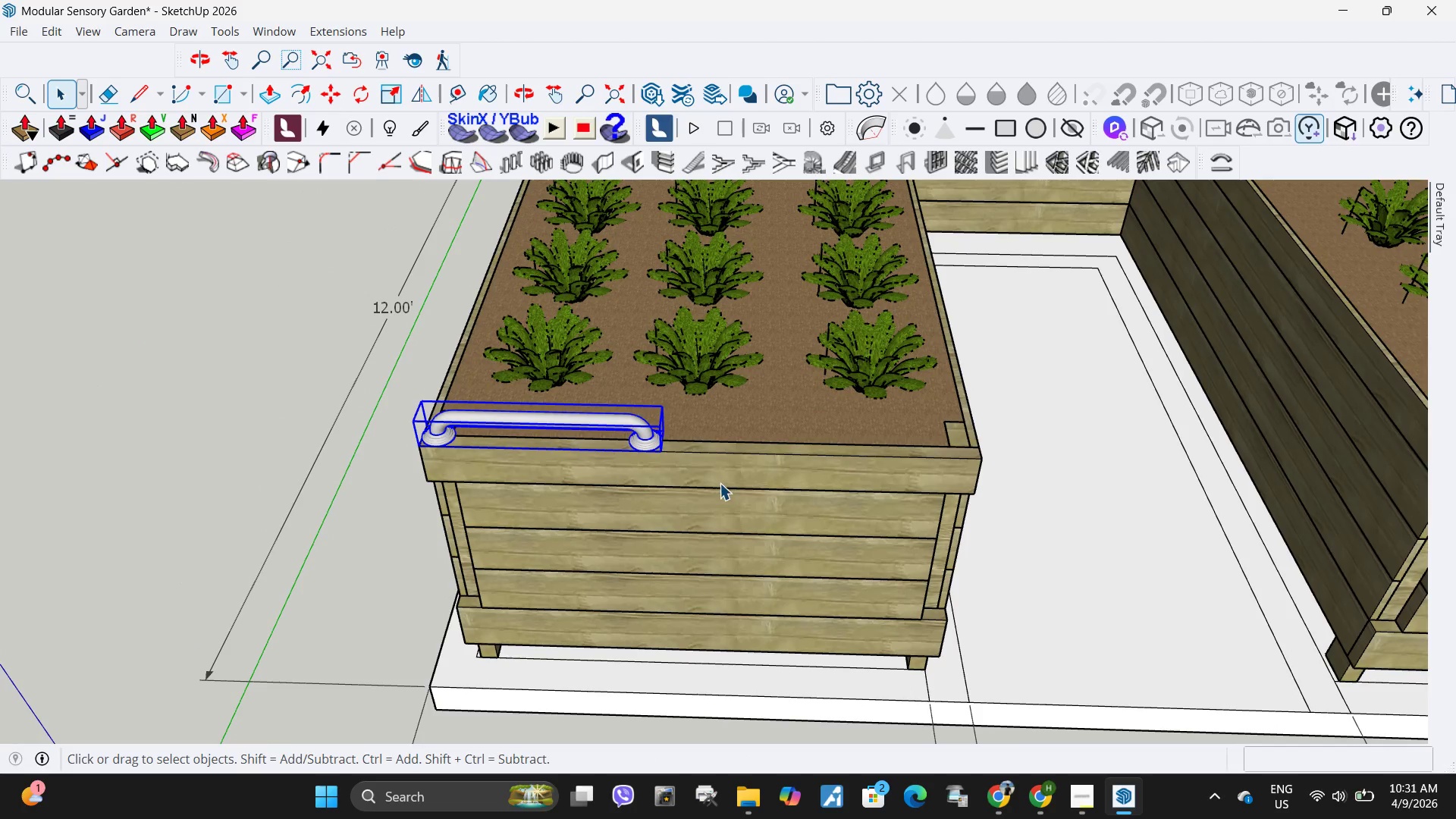 
left_click([720, 483])
 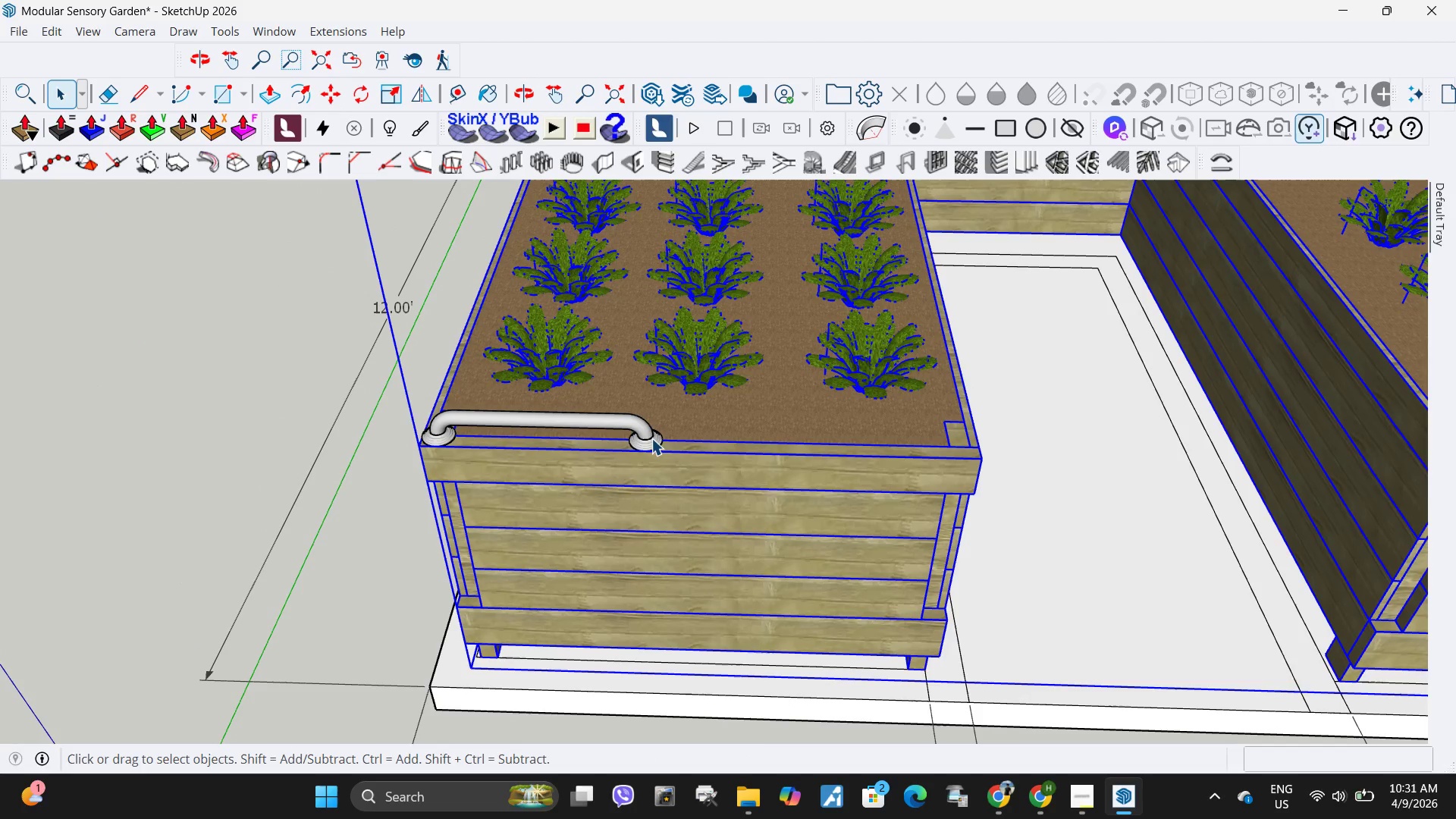 
left_click([651, 438])
 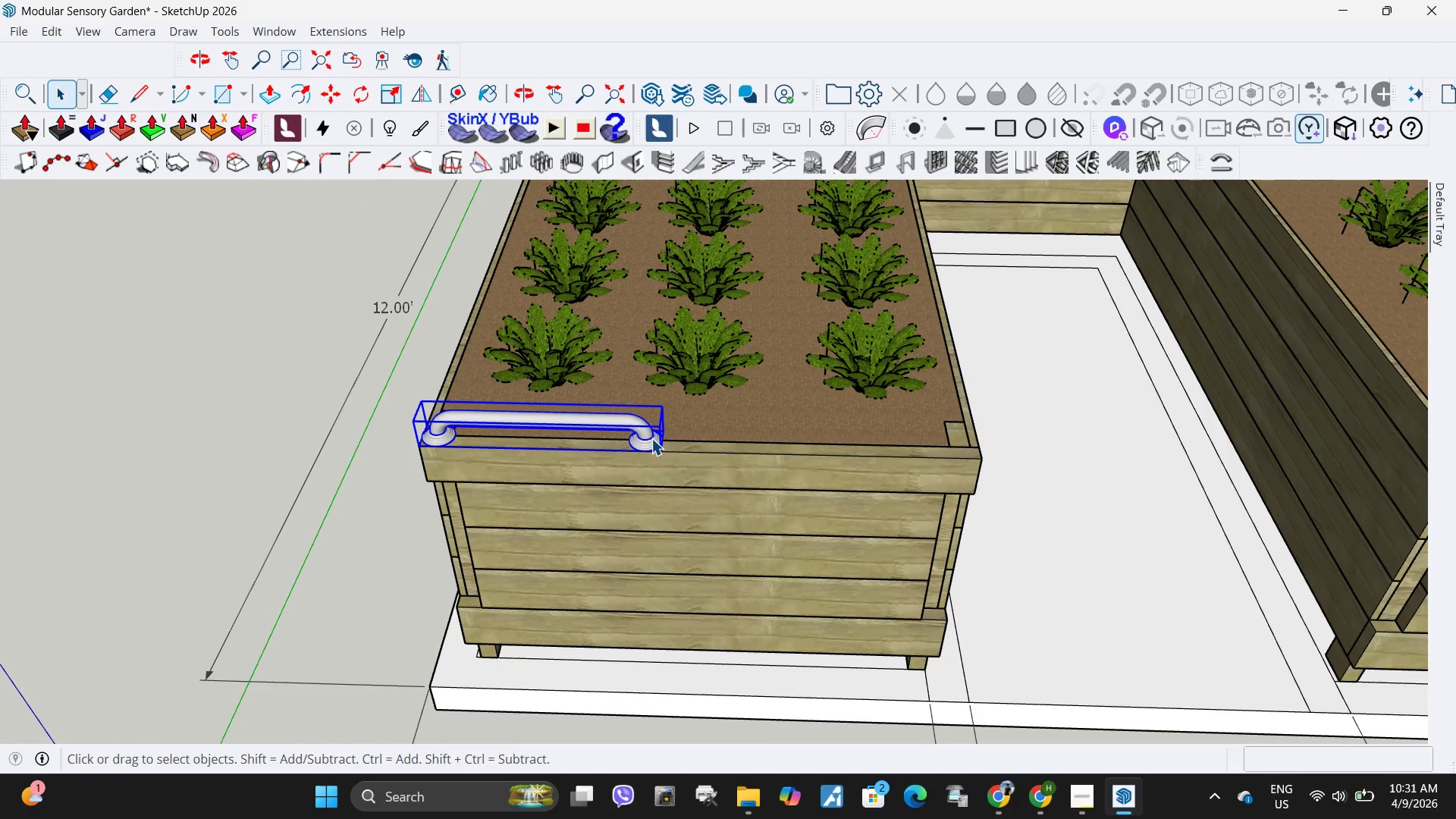 
key(Delete)
 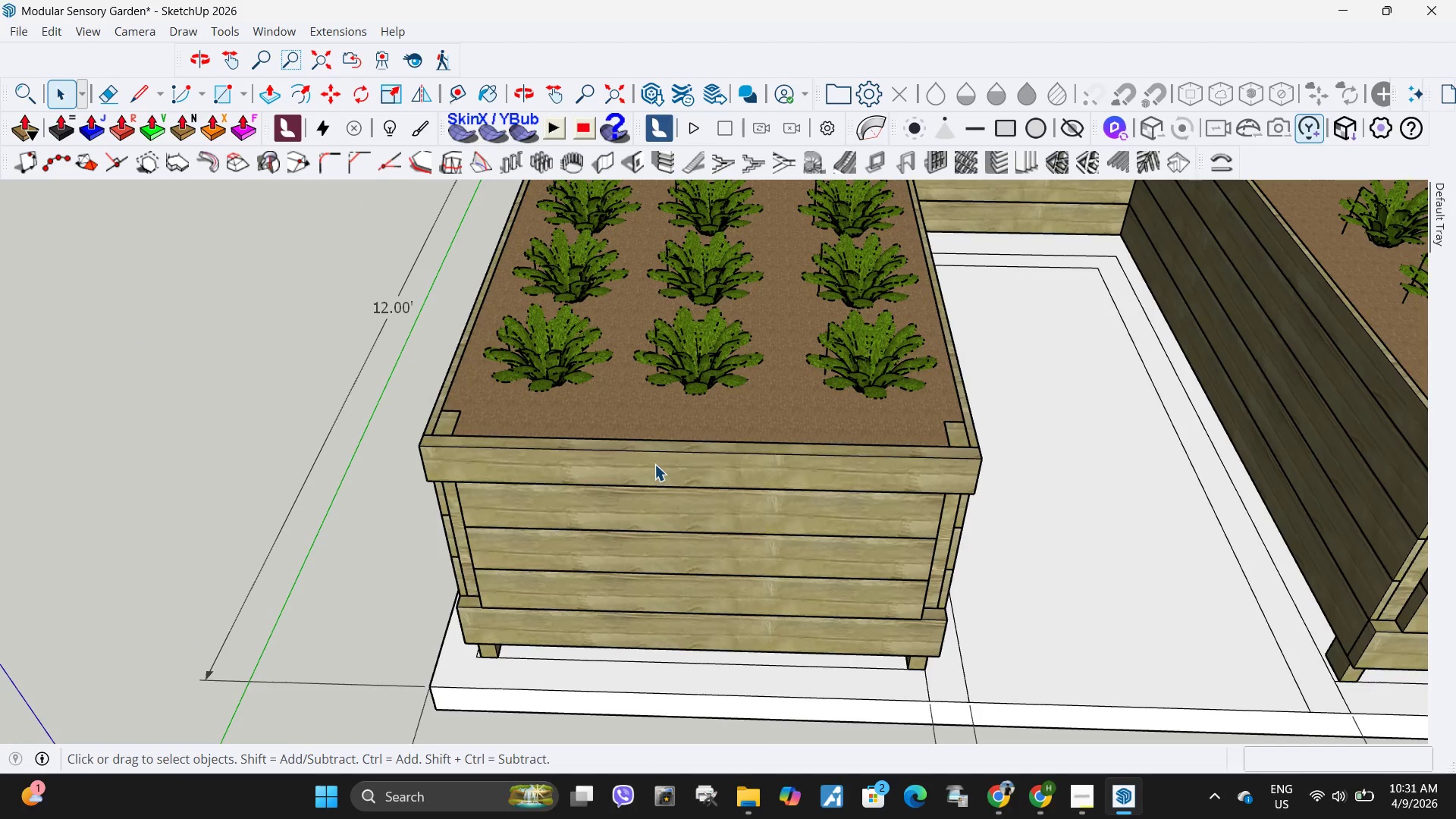 
double_click([654, 464])
 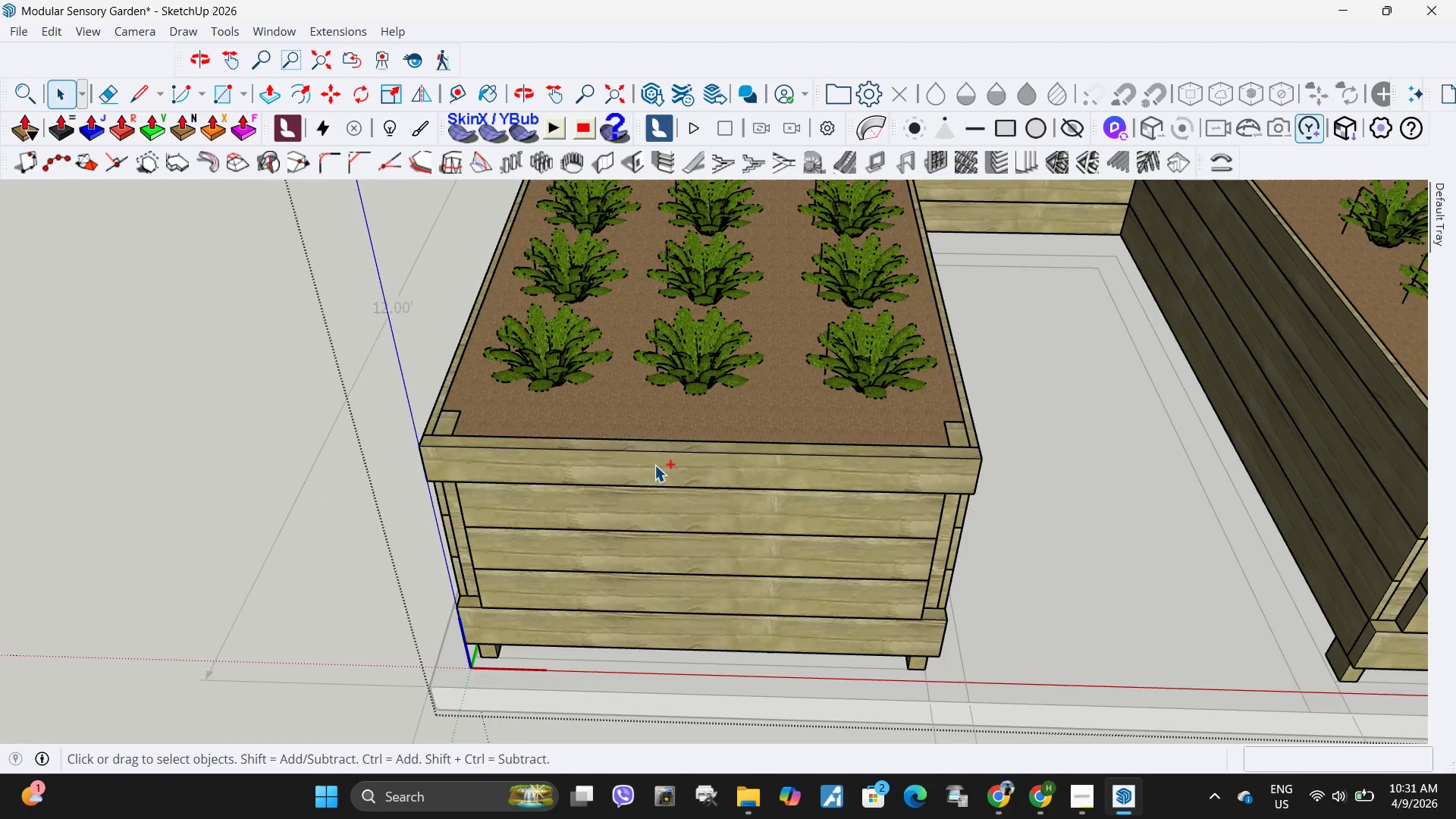 
key(Control+V)
 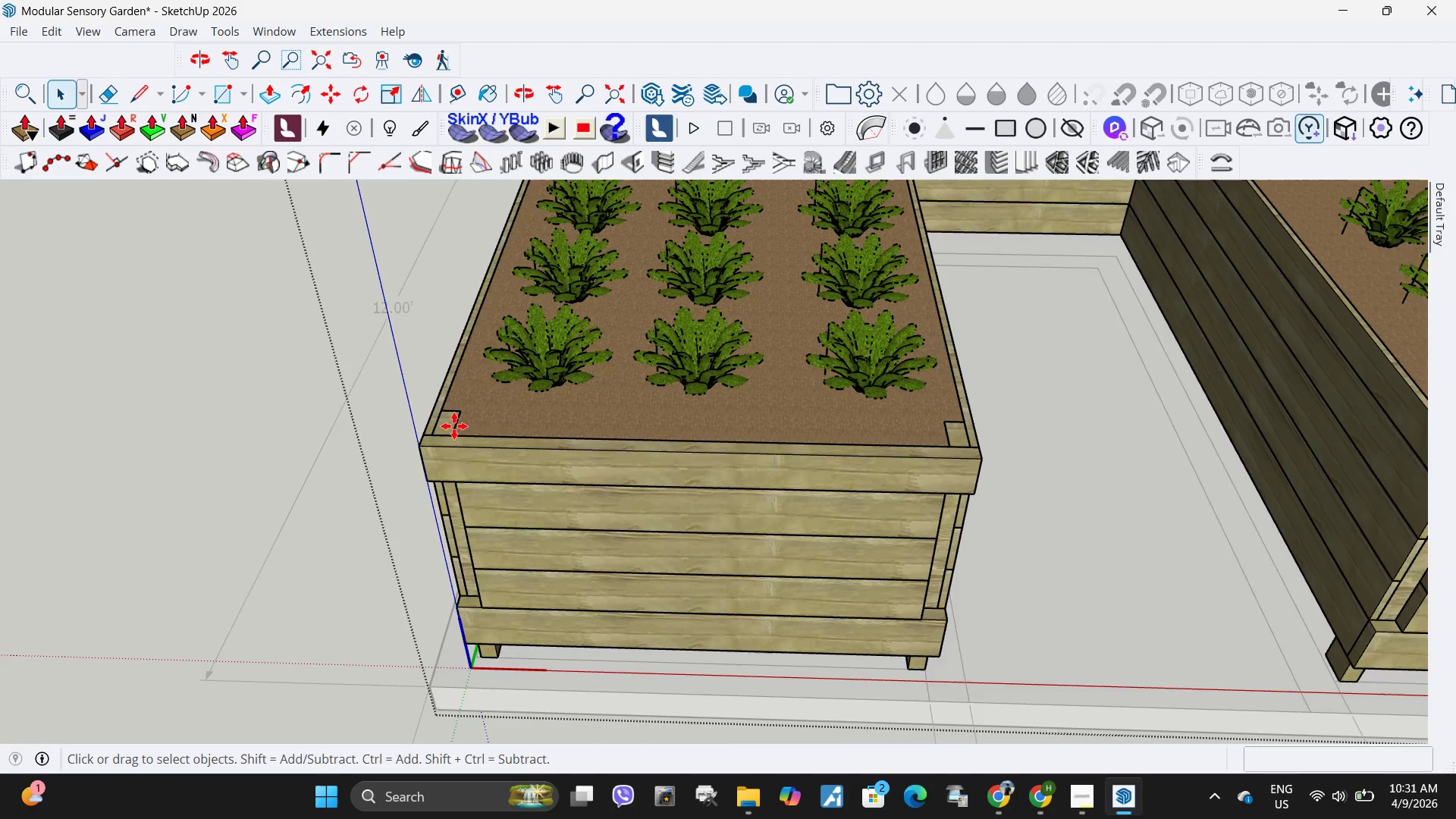 
scroll: coordinate [468, 441], scroll_direction: up, amount: 7.0
 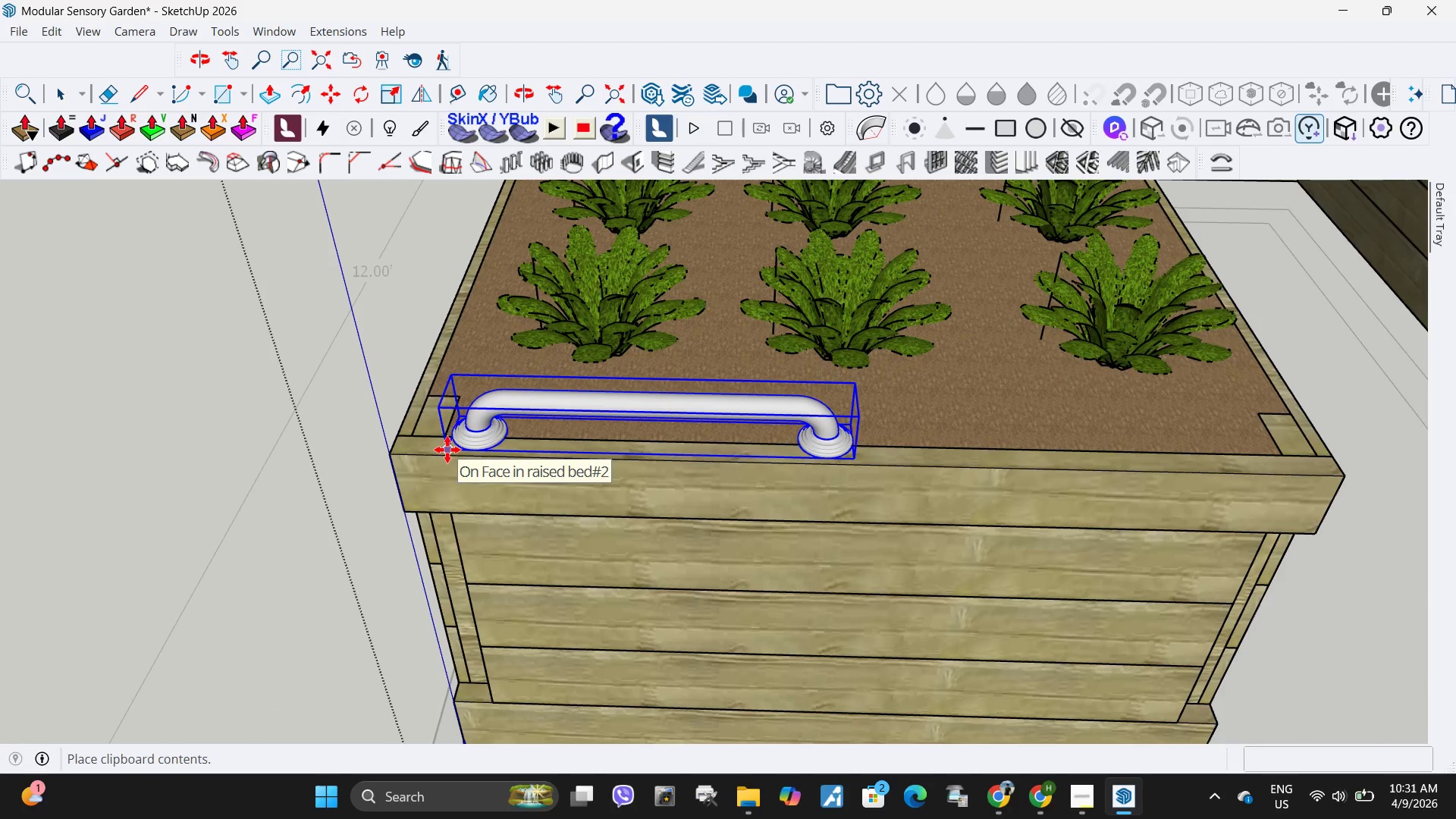 
left_click([447, 450])
 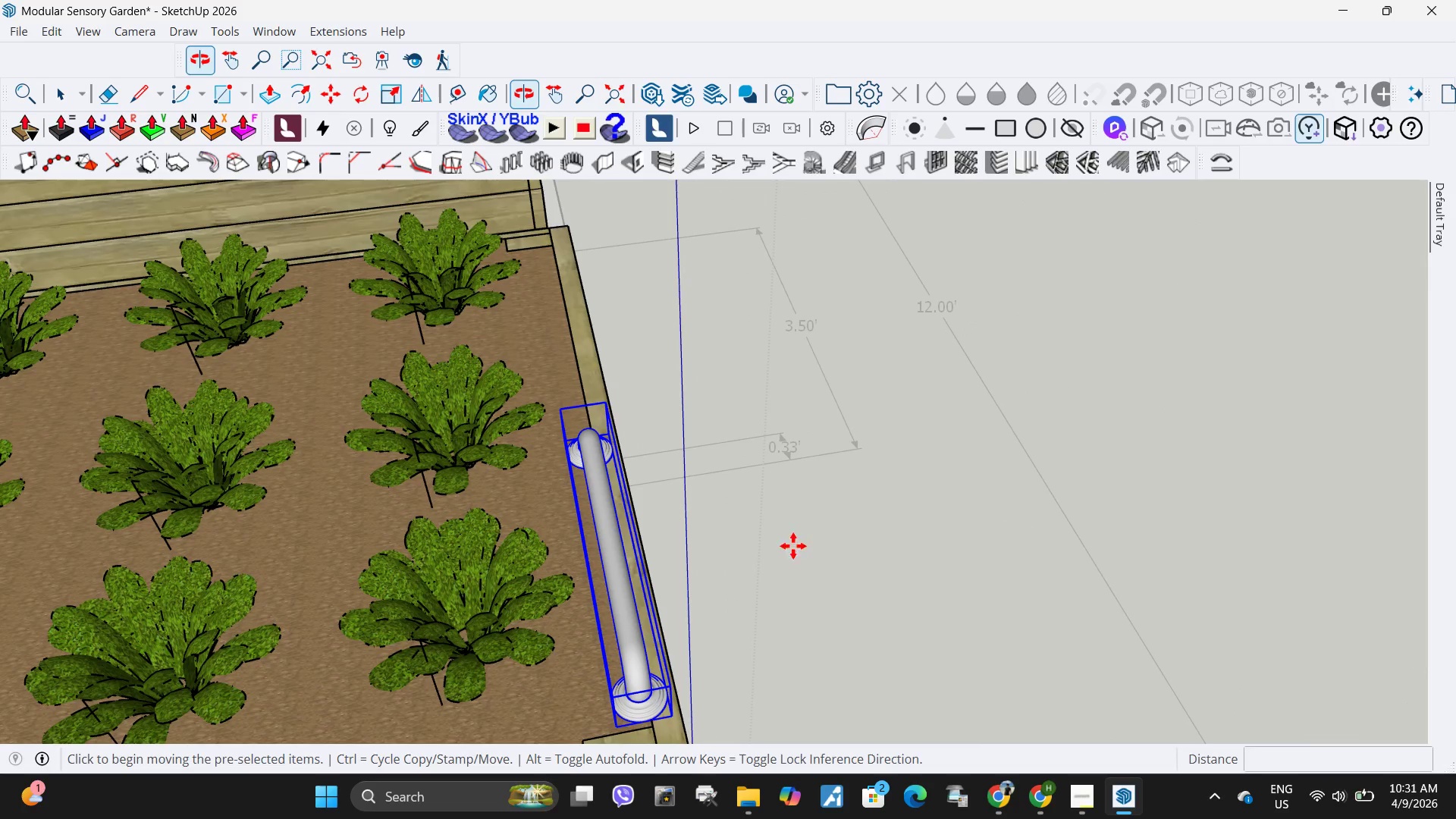 
scroll: coordinate [767, 456], scroll_direction: down, amount: 5.0
 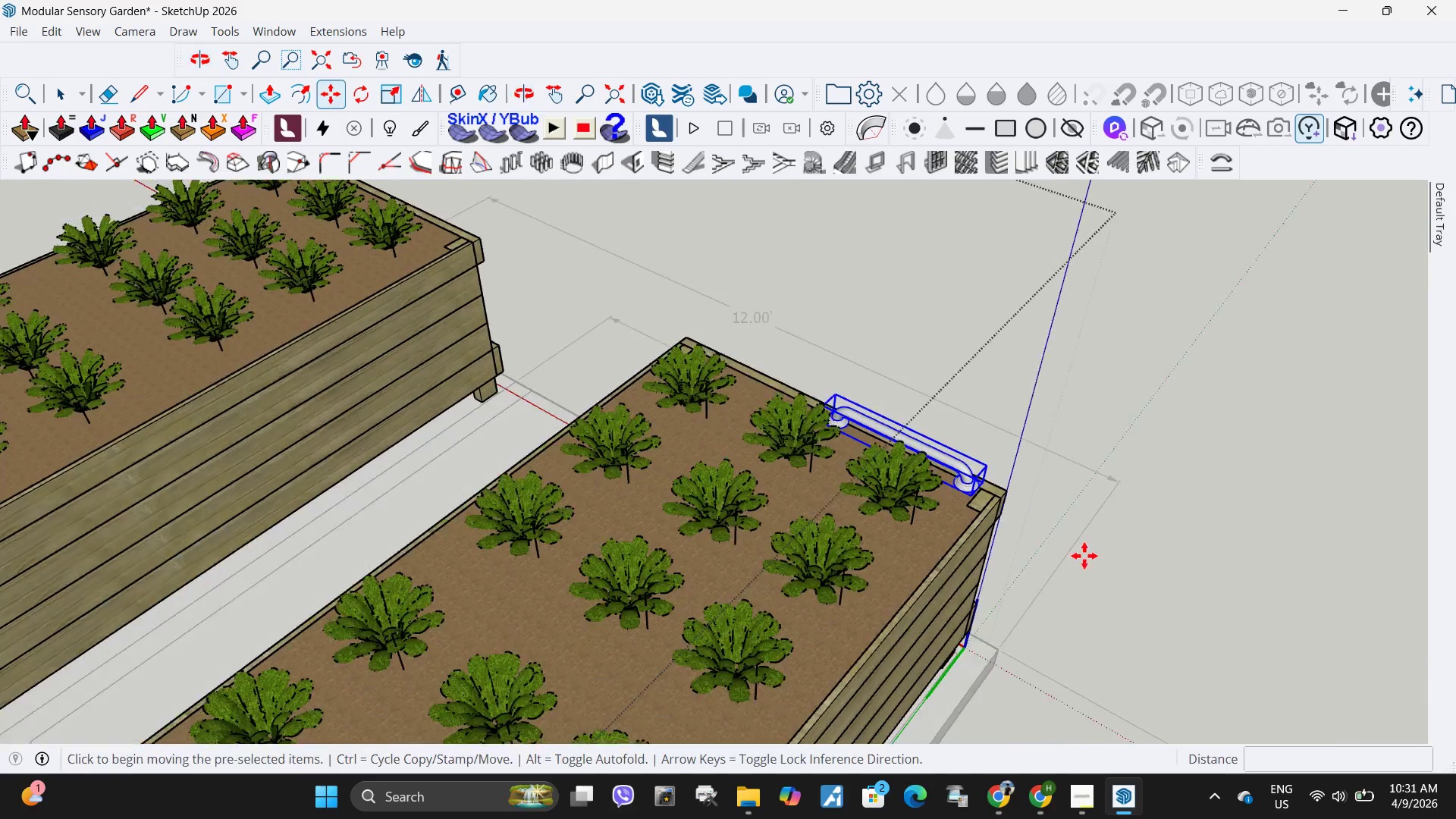 
key(Space)
 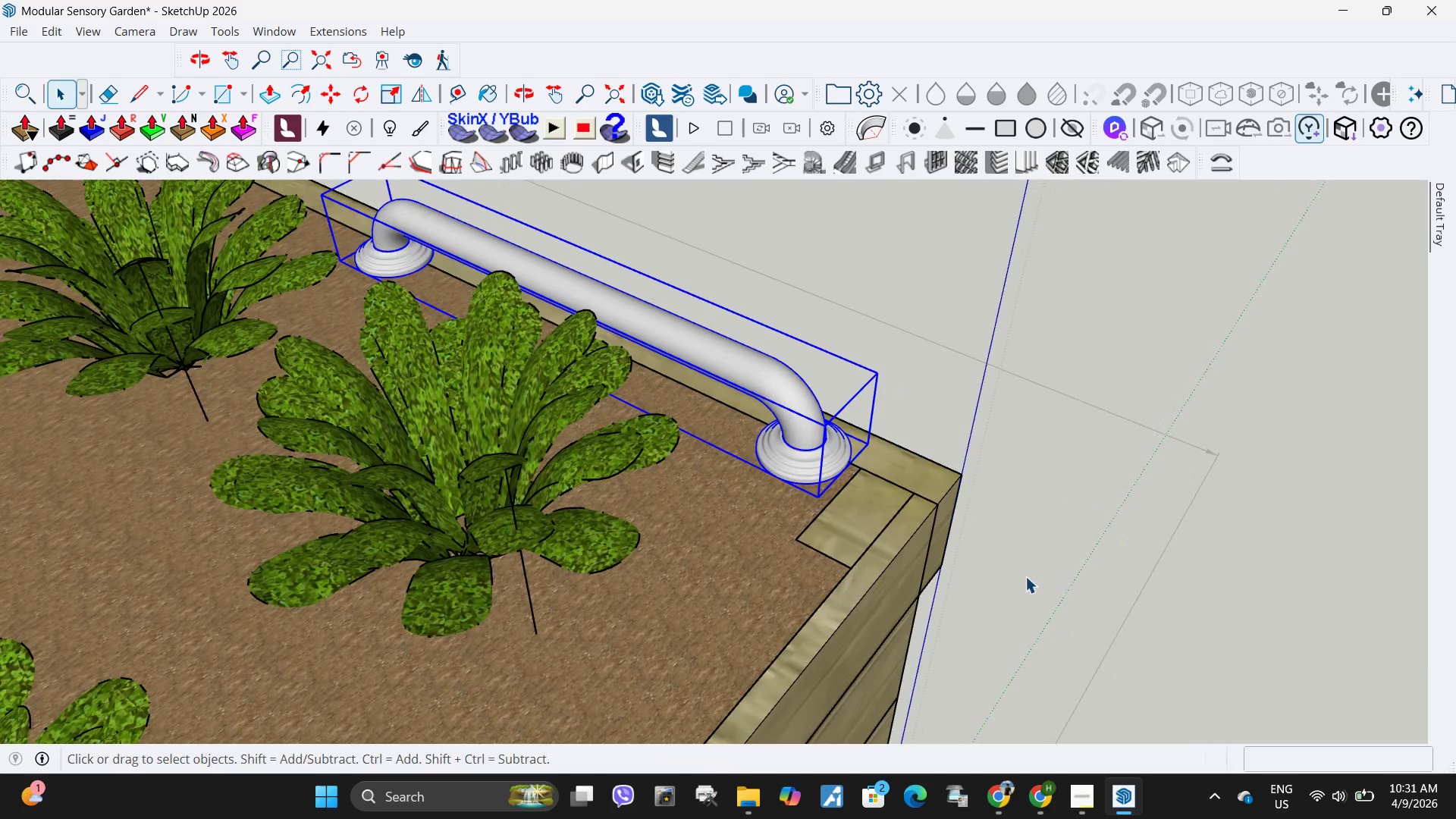 
scroll: coordinate [1021, 476], scroll_direction: up, amount: 13.0
 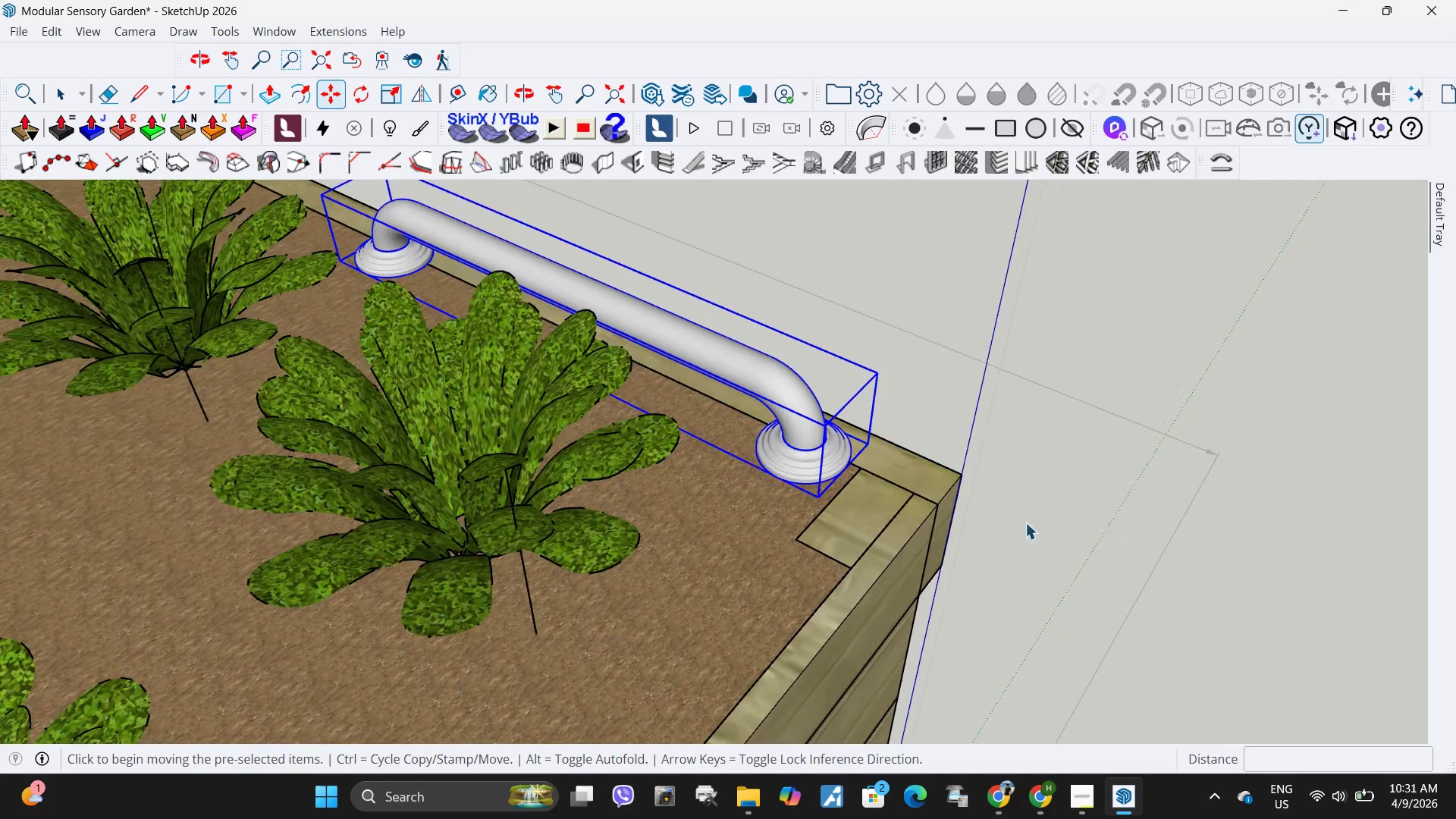 
left_click([1025, 576])
 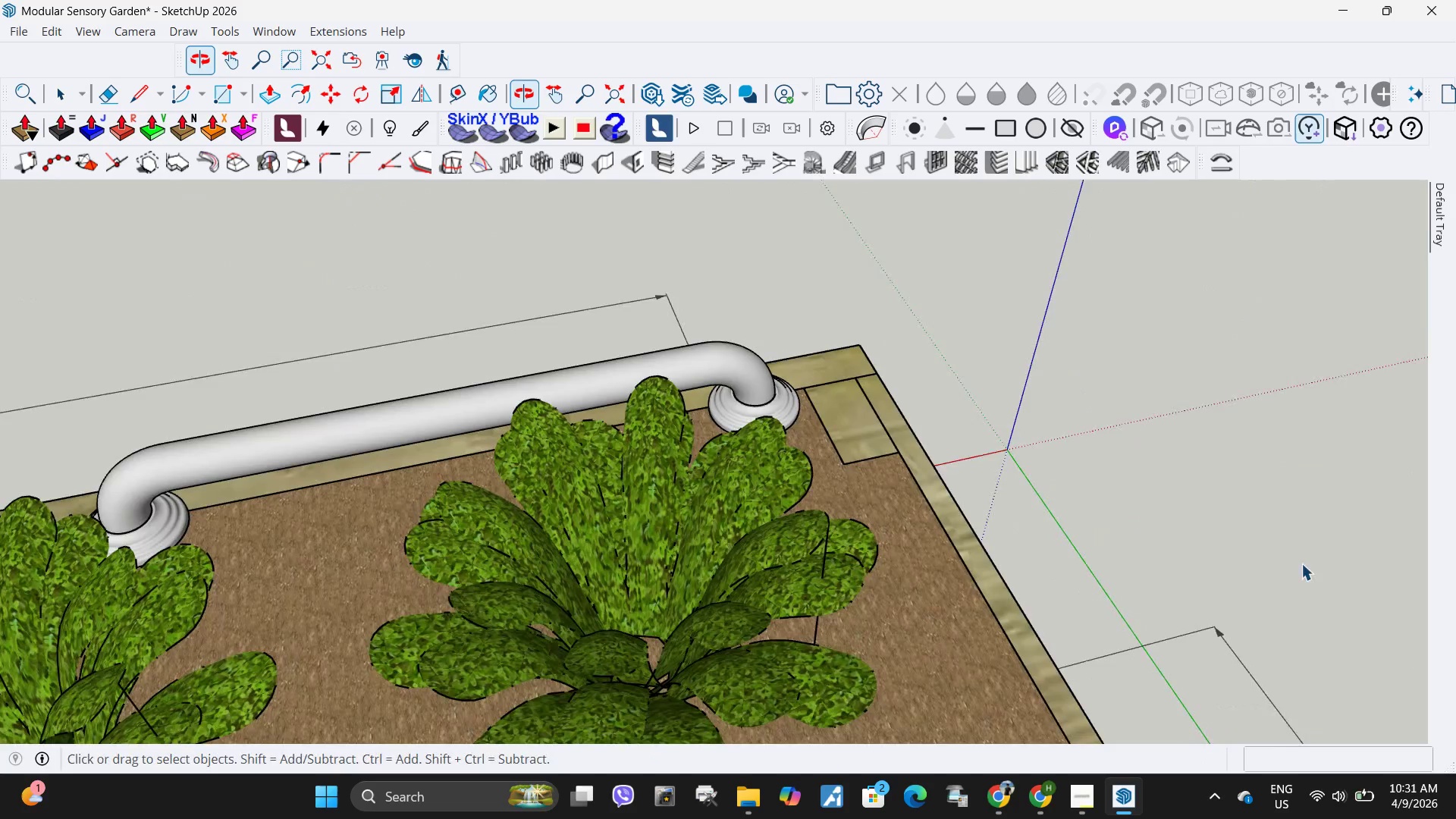 
scroll: coordinate [1047, 566], scroll_direction: down, amount: 16.0
 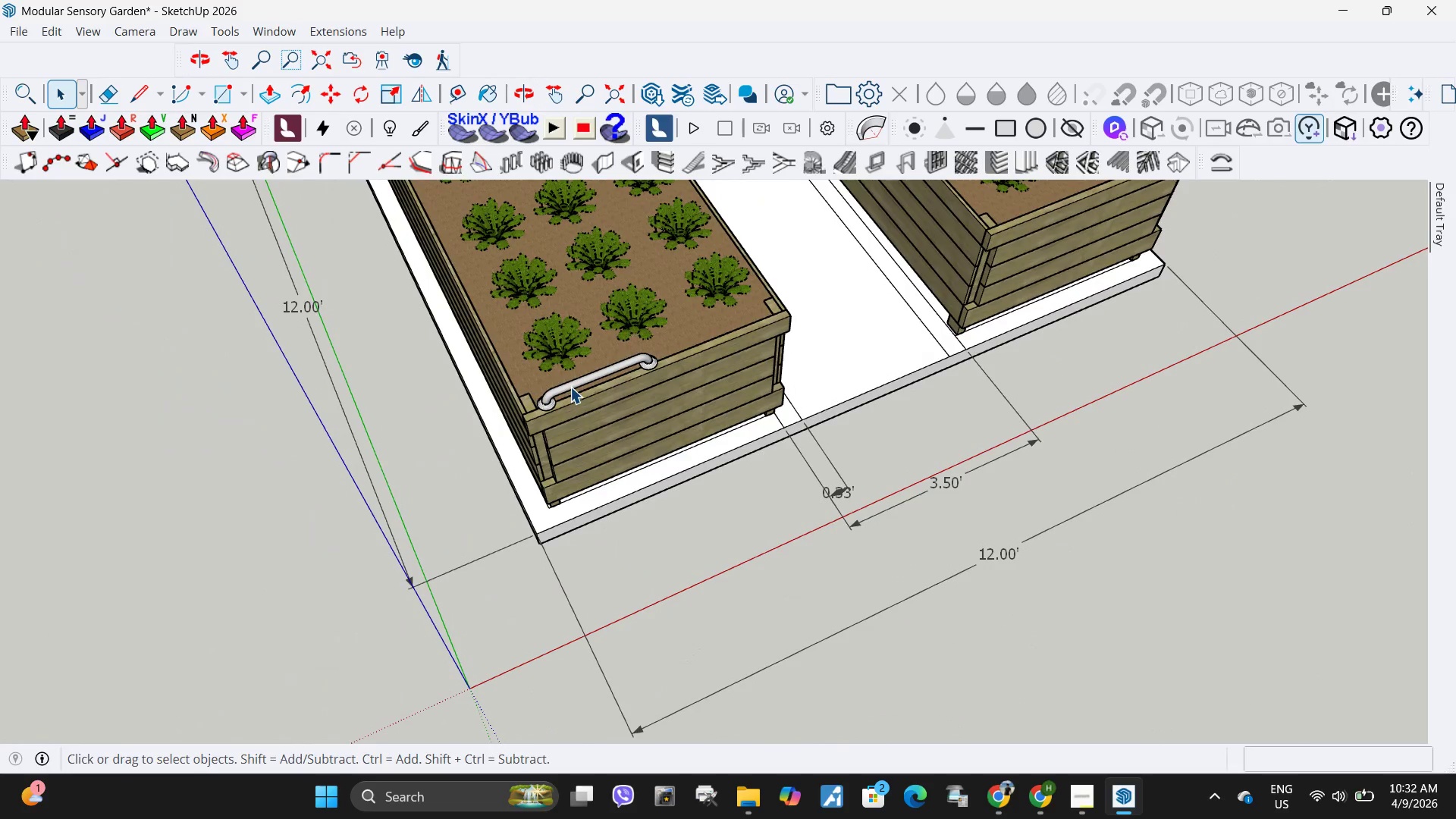 
double_click([570, 387])
 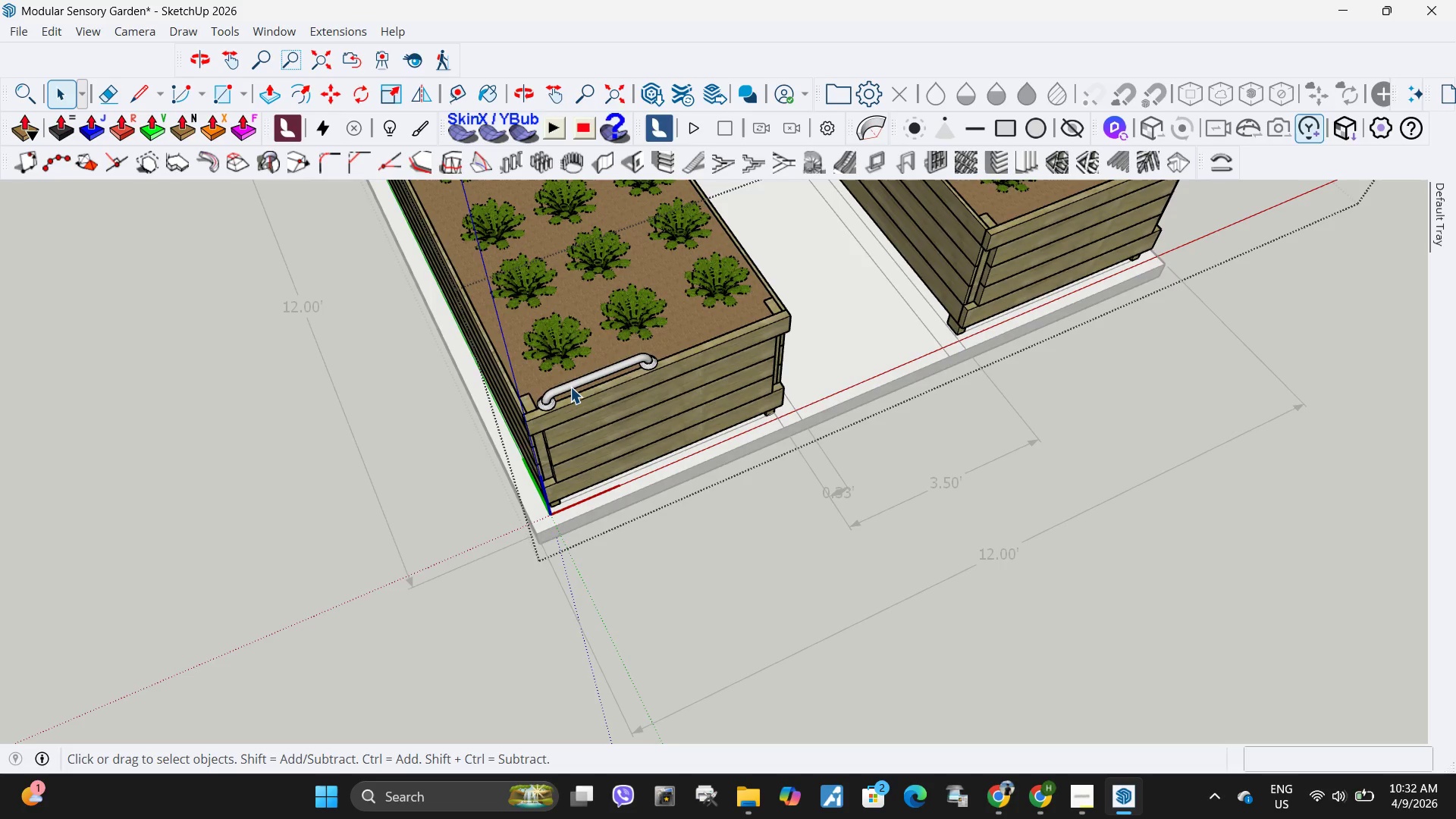 
triple_click([570, 387])
 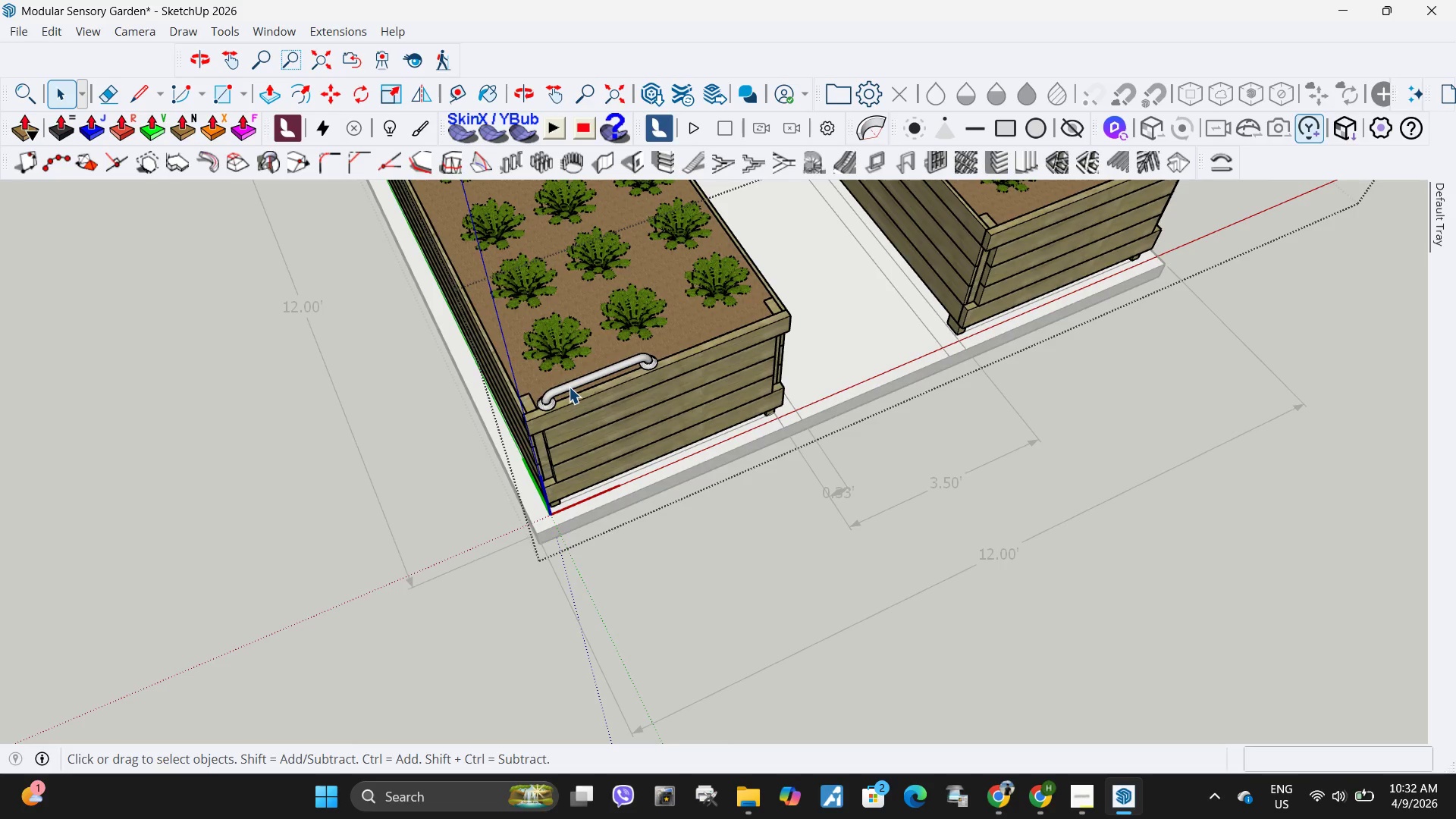 
triple_click([569, 387])
 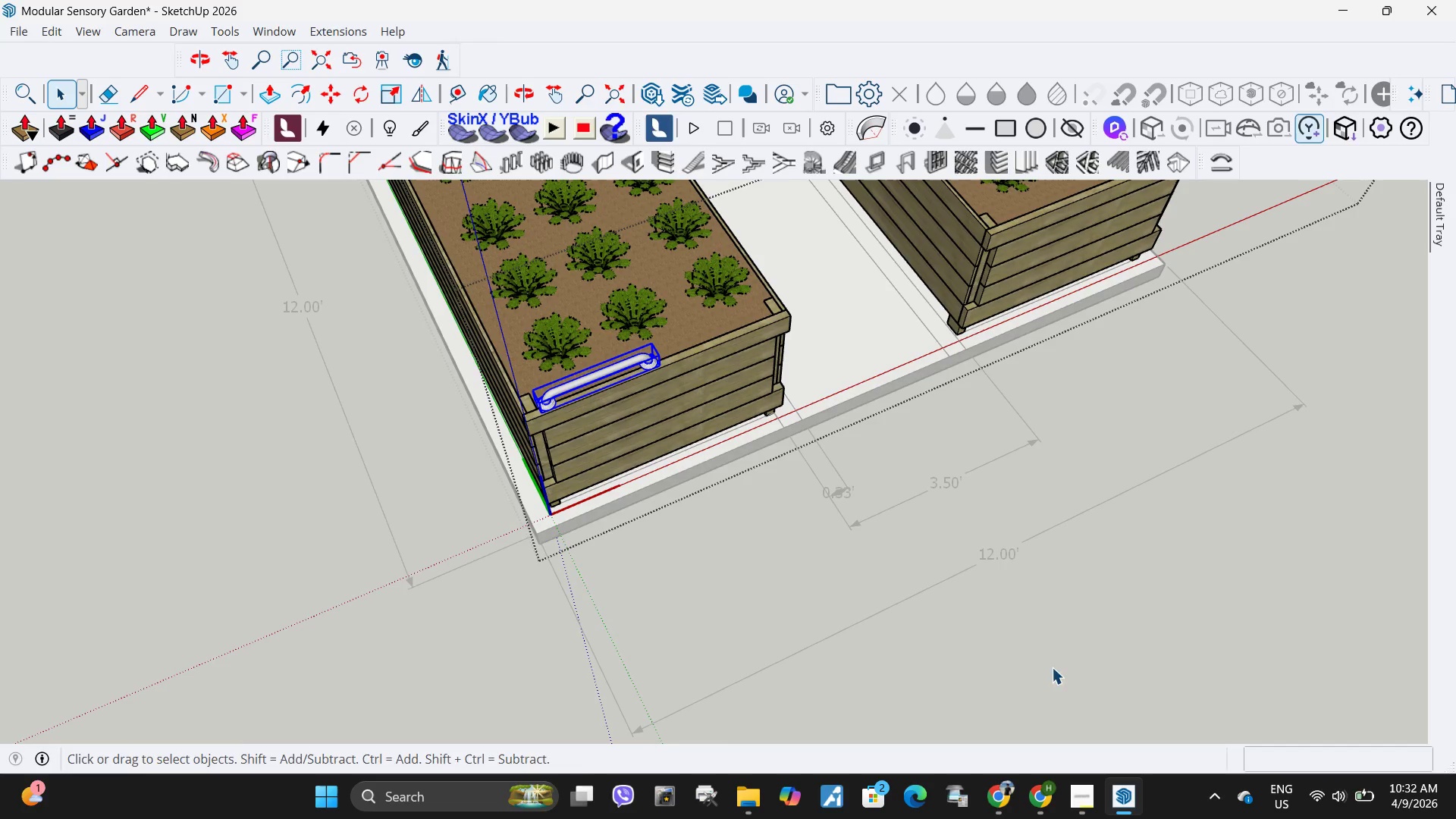 
key(M)
 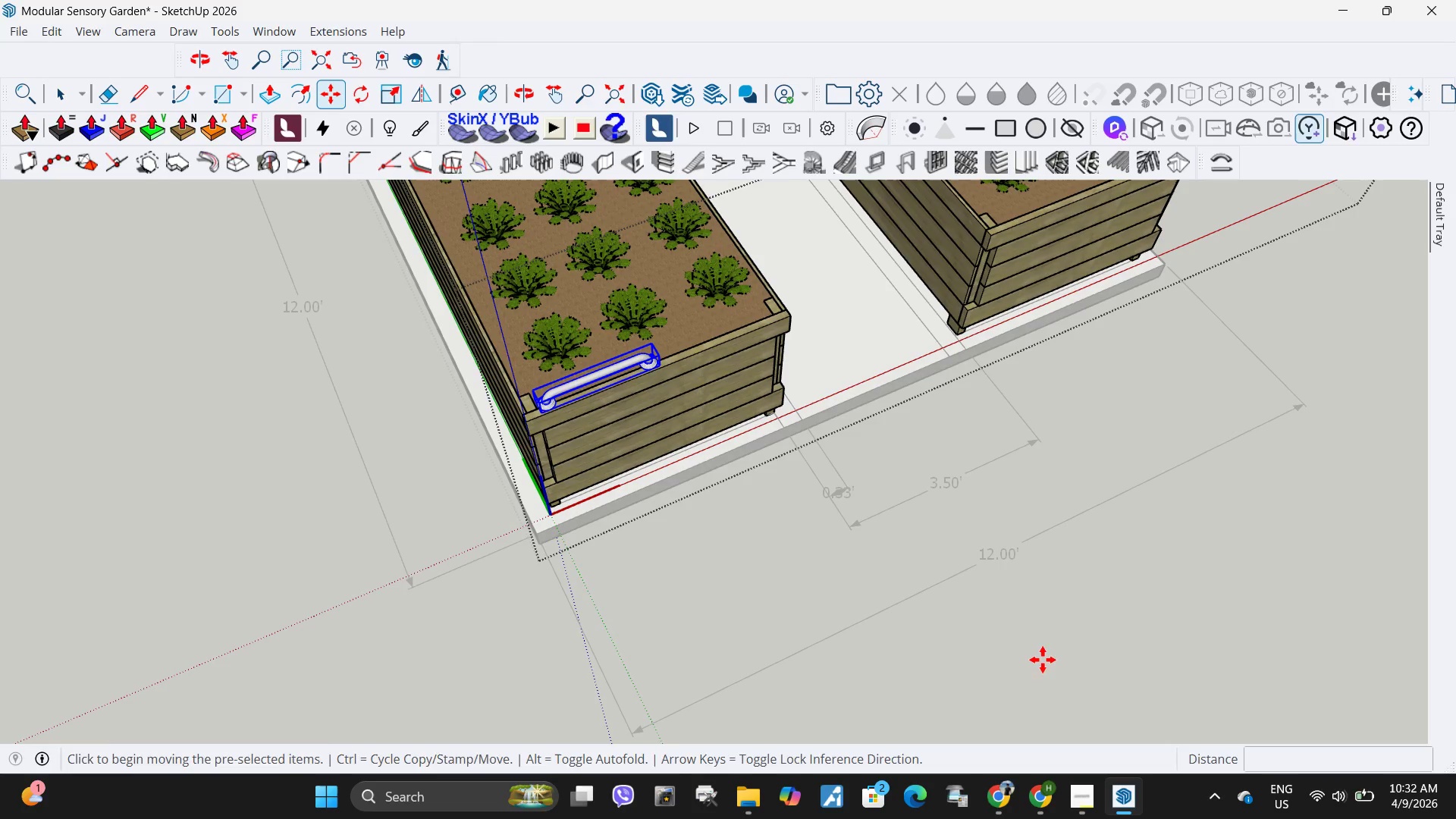 
left_click([1043, 660])
 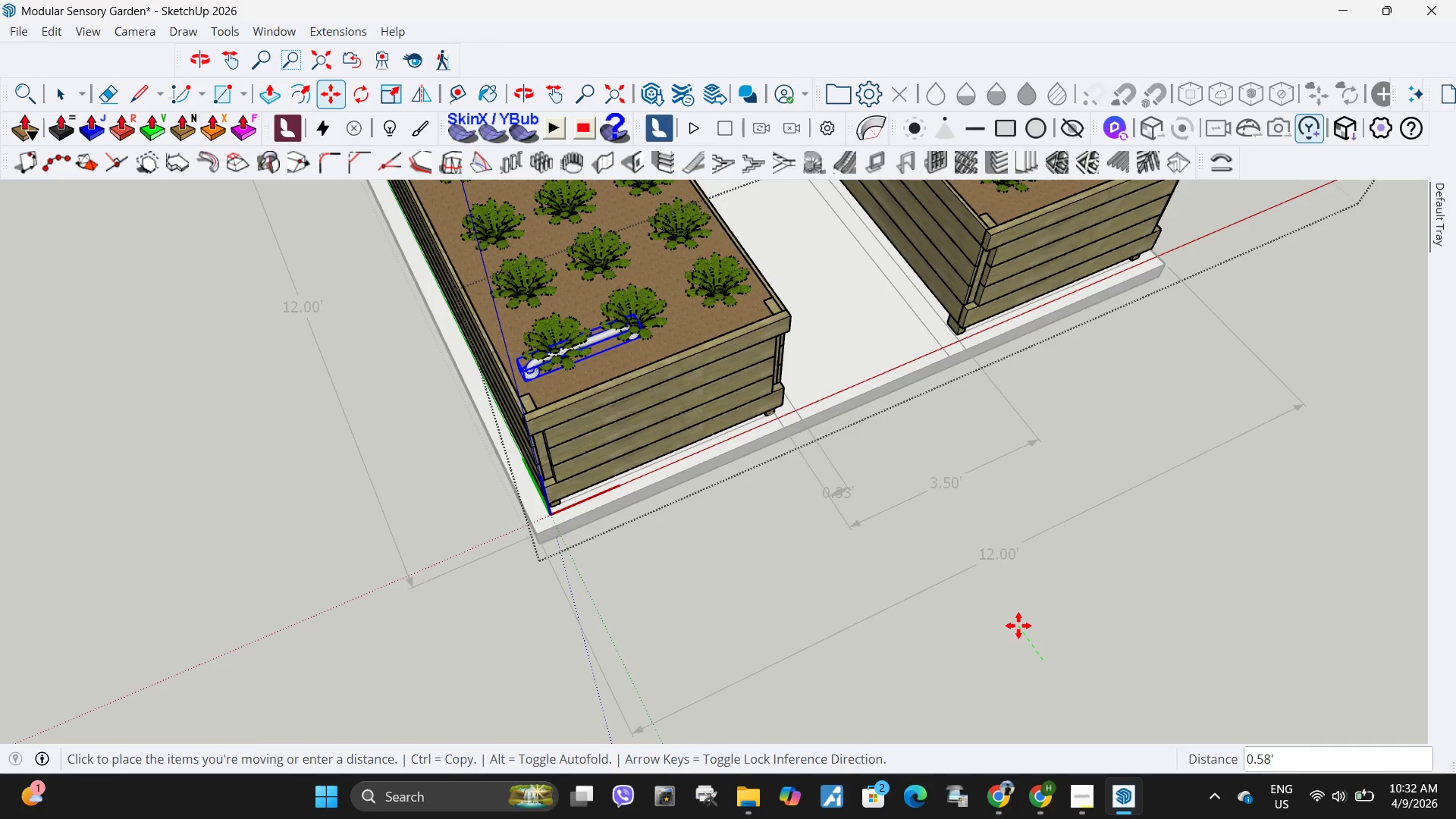 
left_click([1018, 626])
 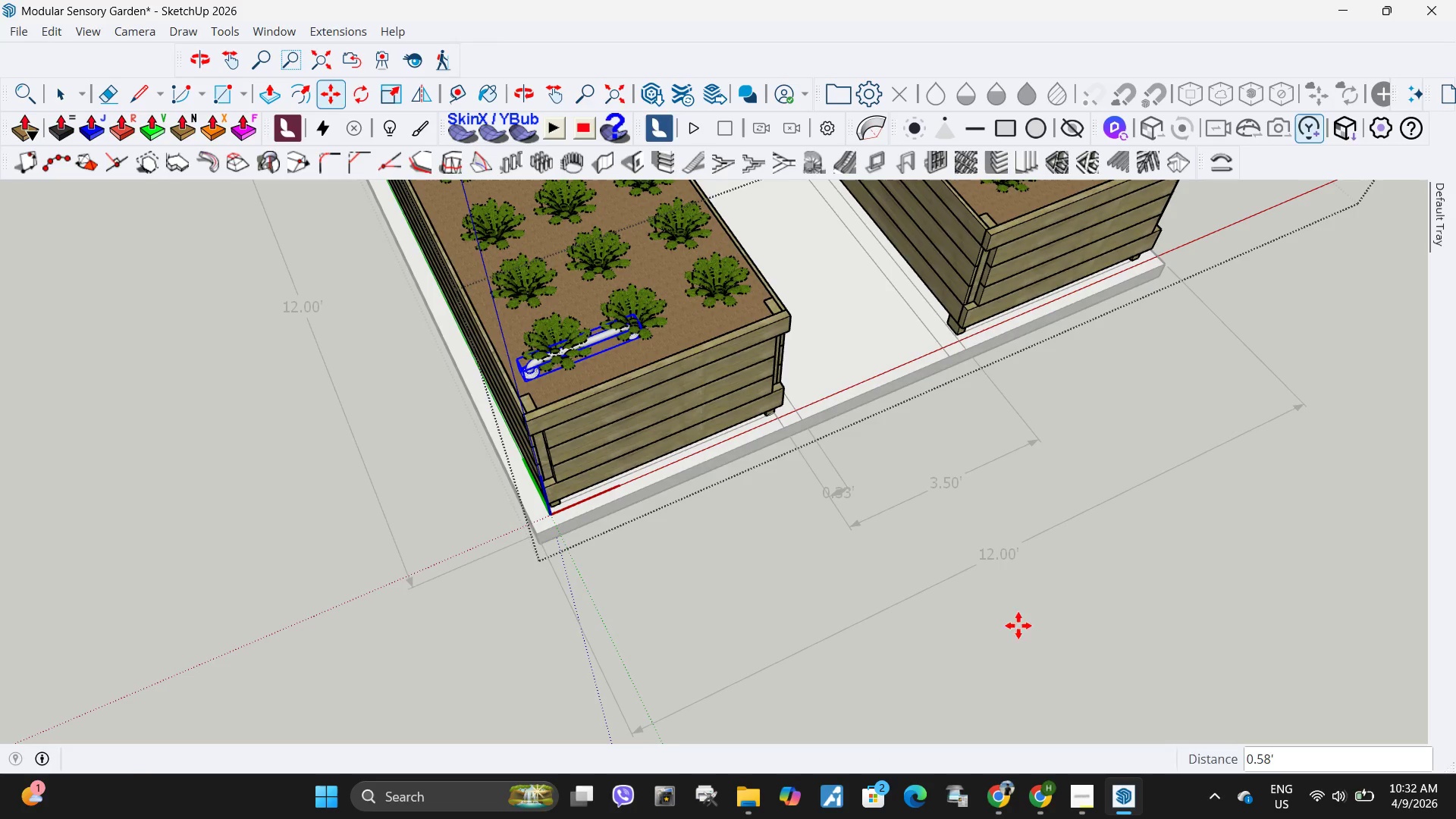 
key(Space)
 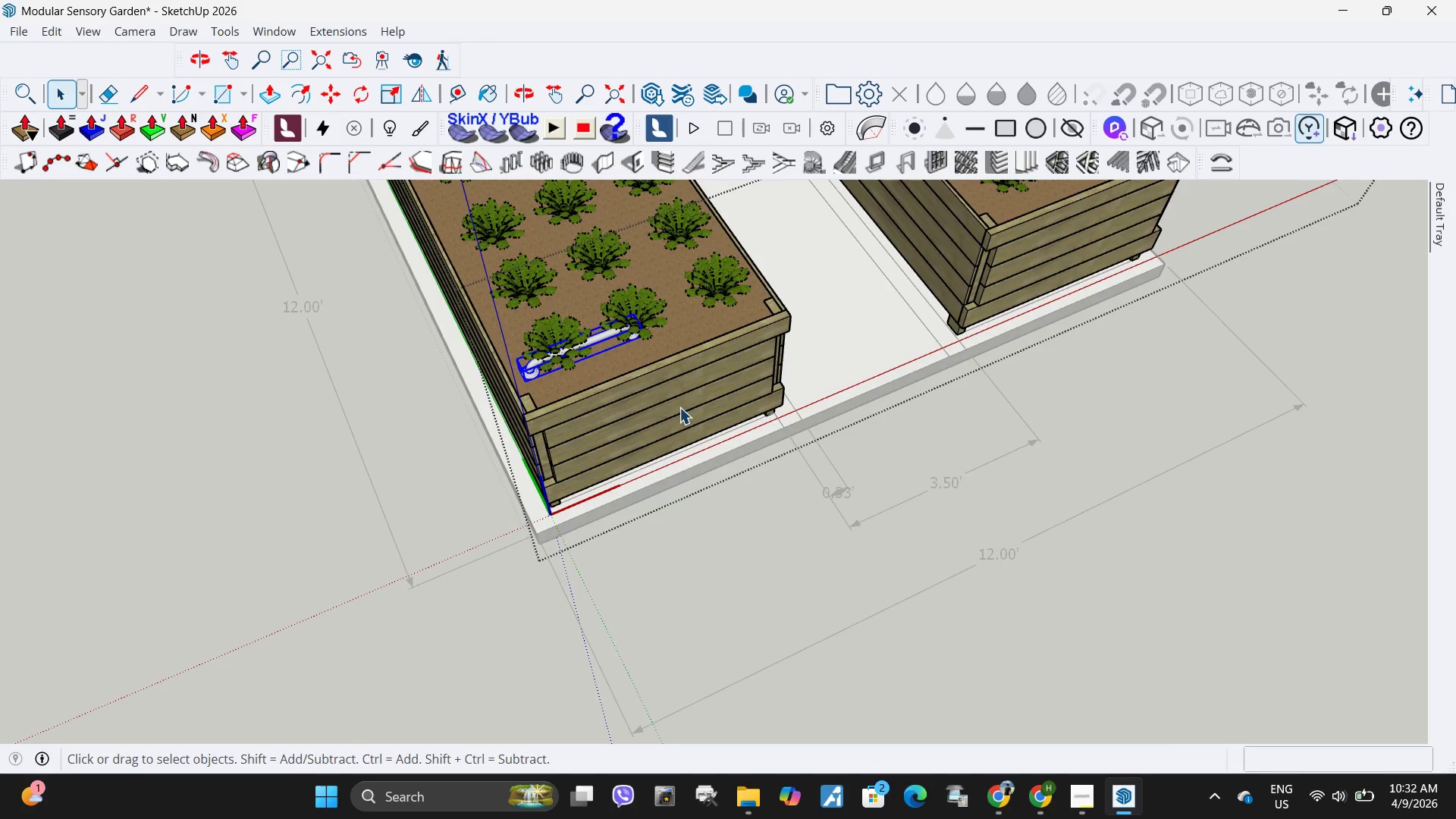 
key(Escape)
 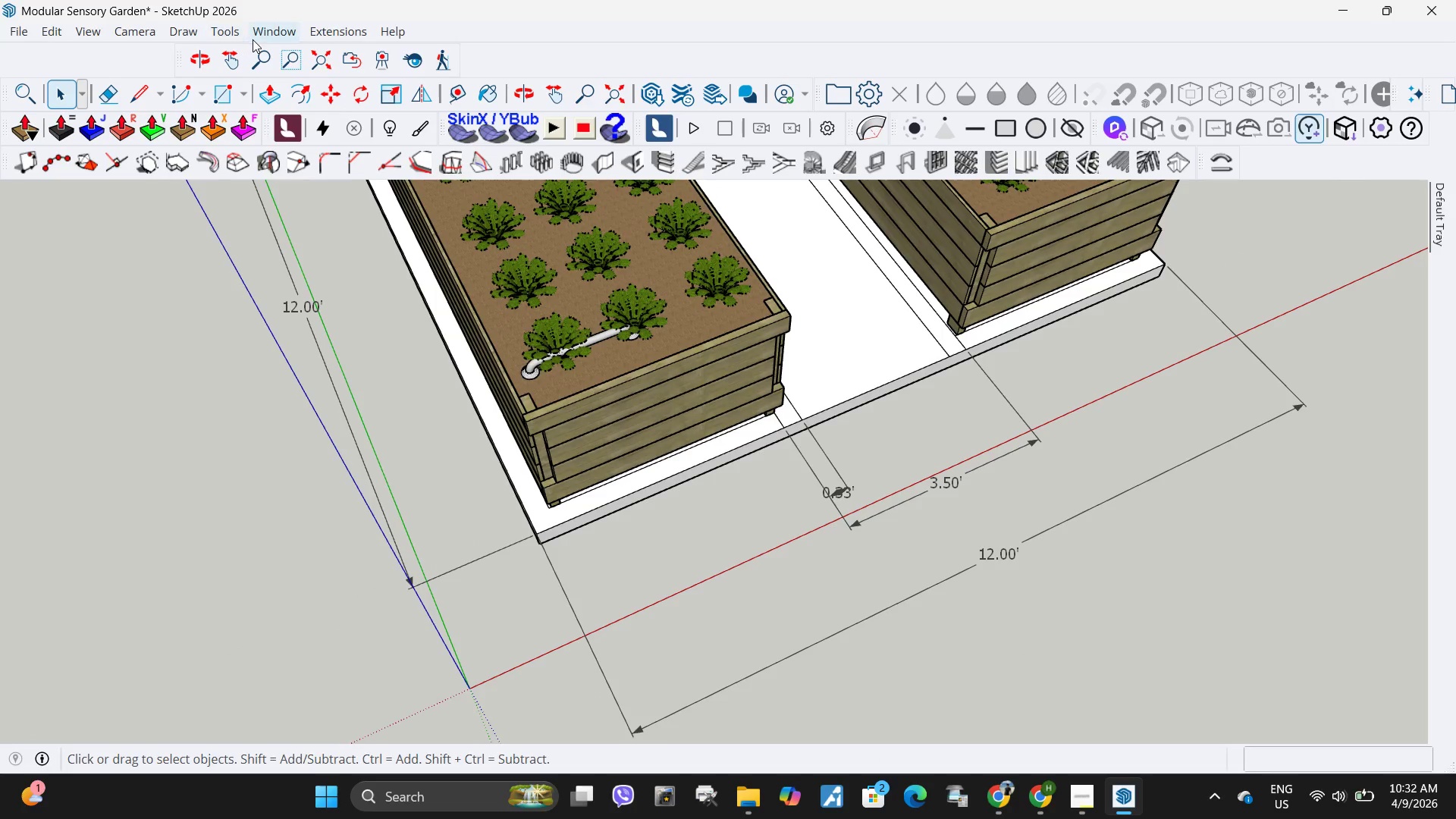 
left_click([234, 30])
 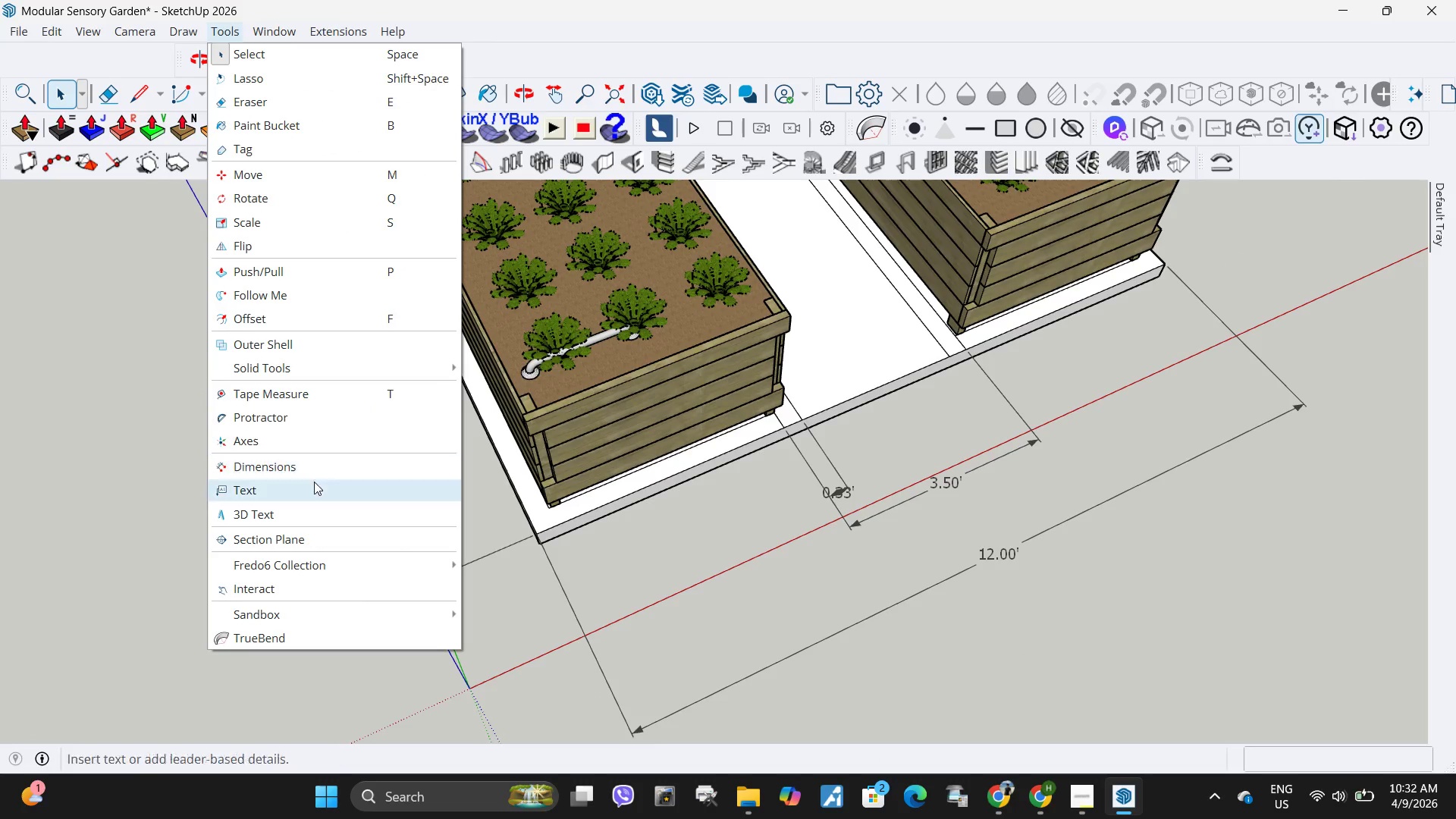 
left_click([298, 538])
 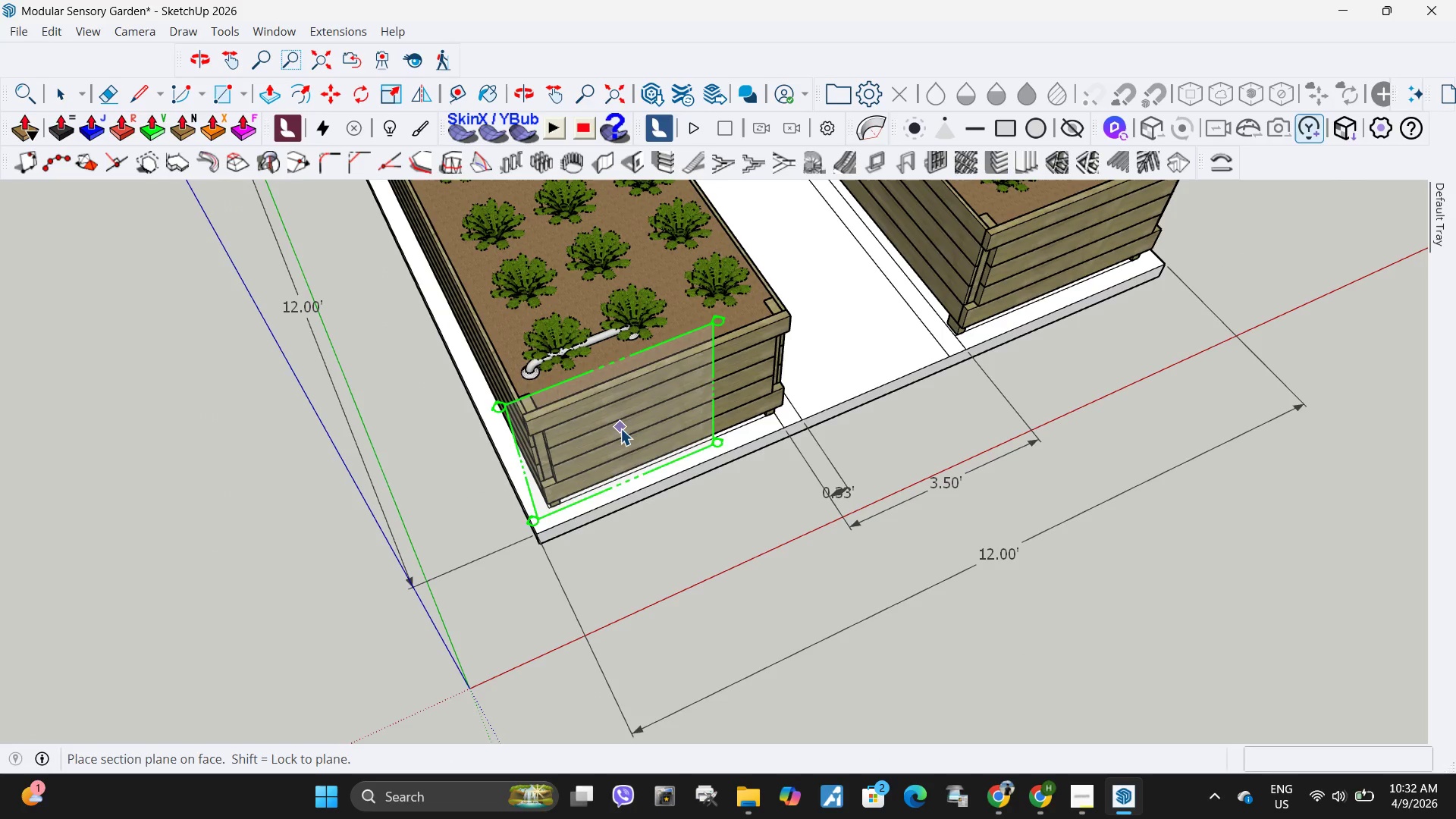 
left_click([620, 429])
 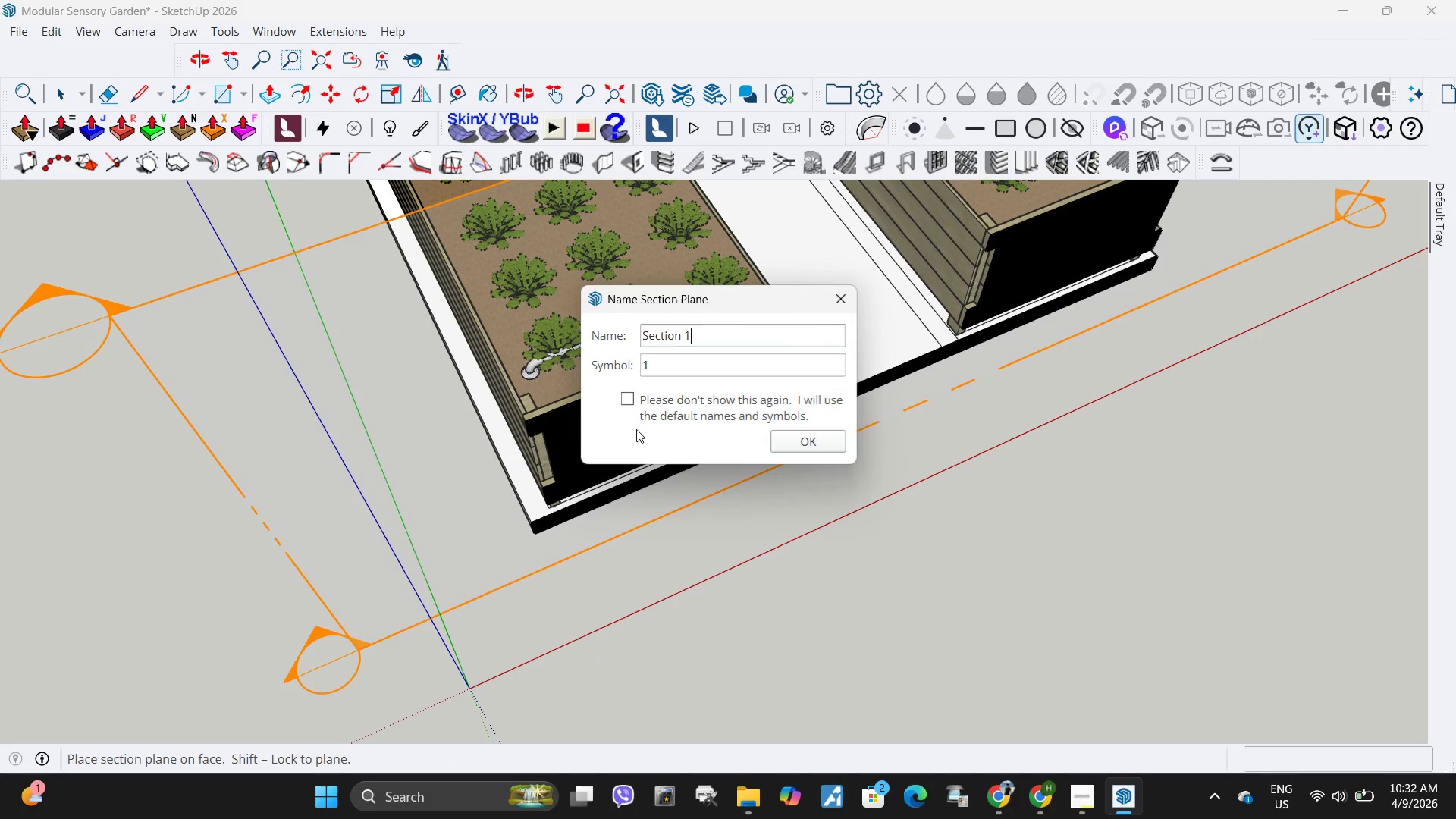 
scroll: coordinate [637, 428], scroll_direction: up, amount: 3.0
 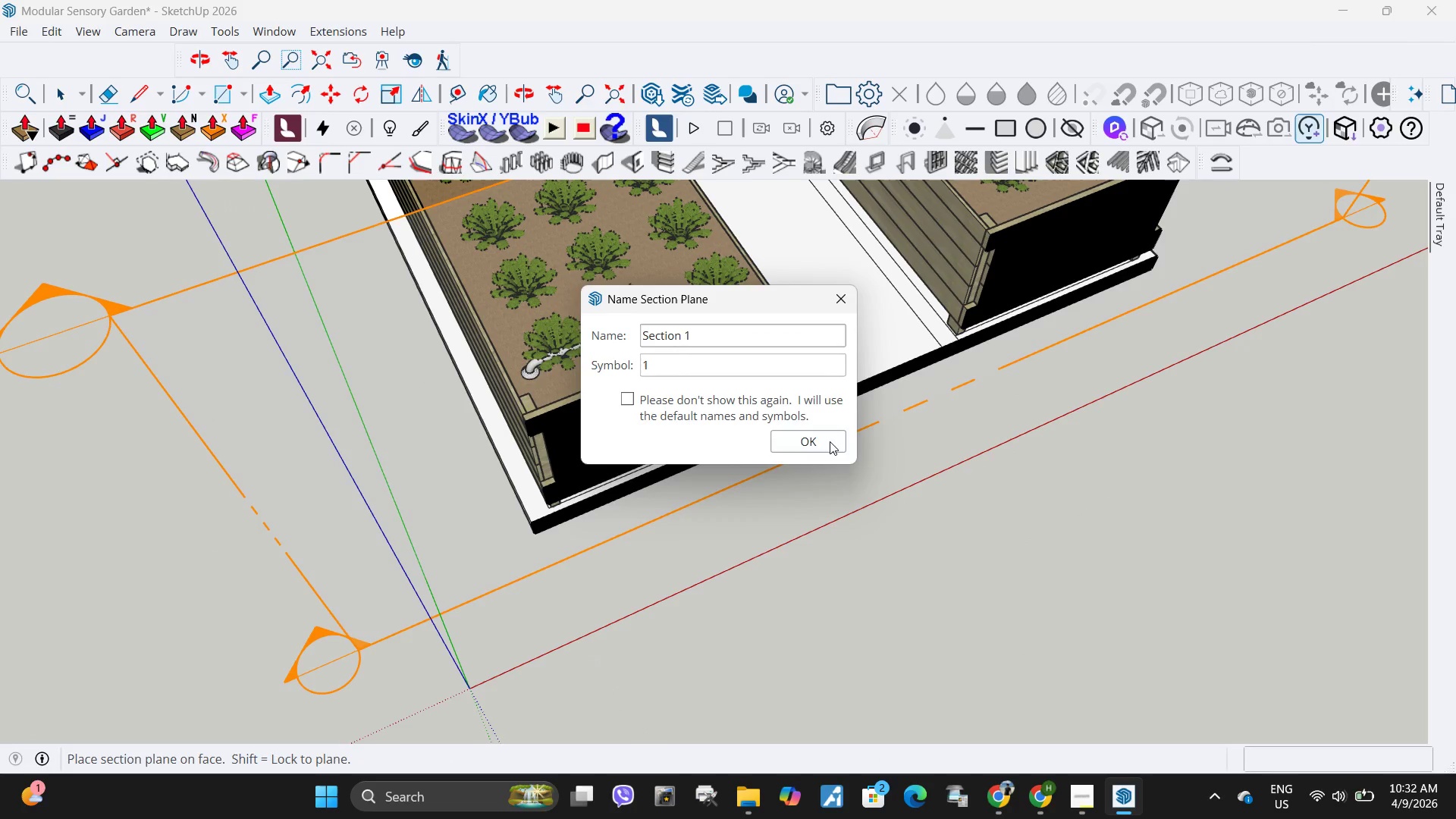 
left_click([830, 441])
 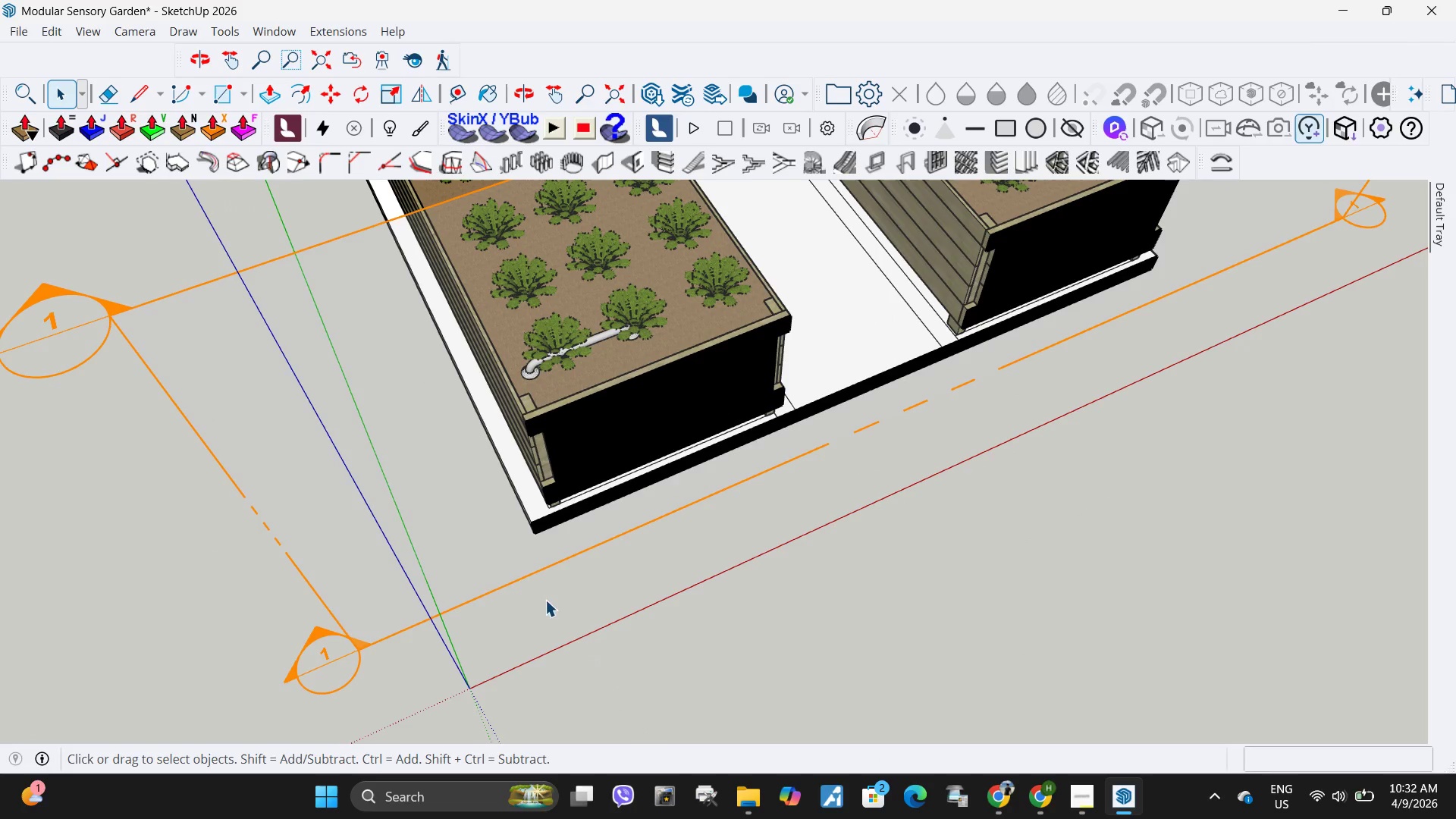 
left_click_drag(start_coordinate=[538, 601], to_coordinate=[489, 559])
 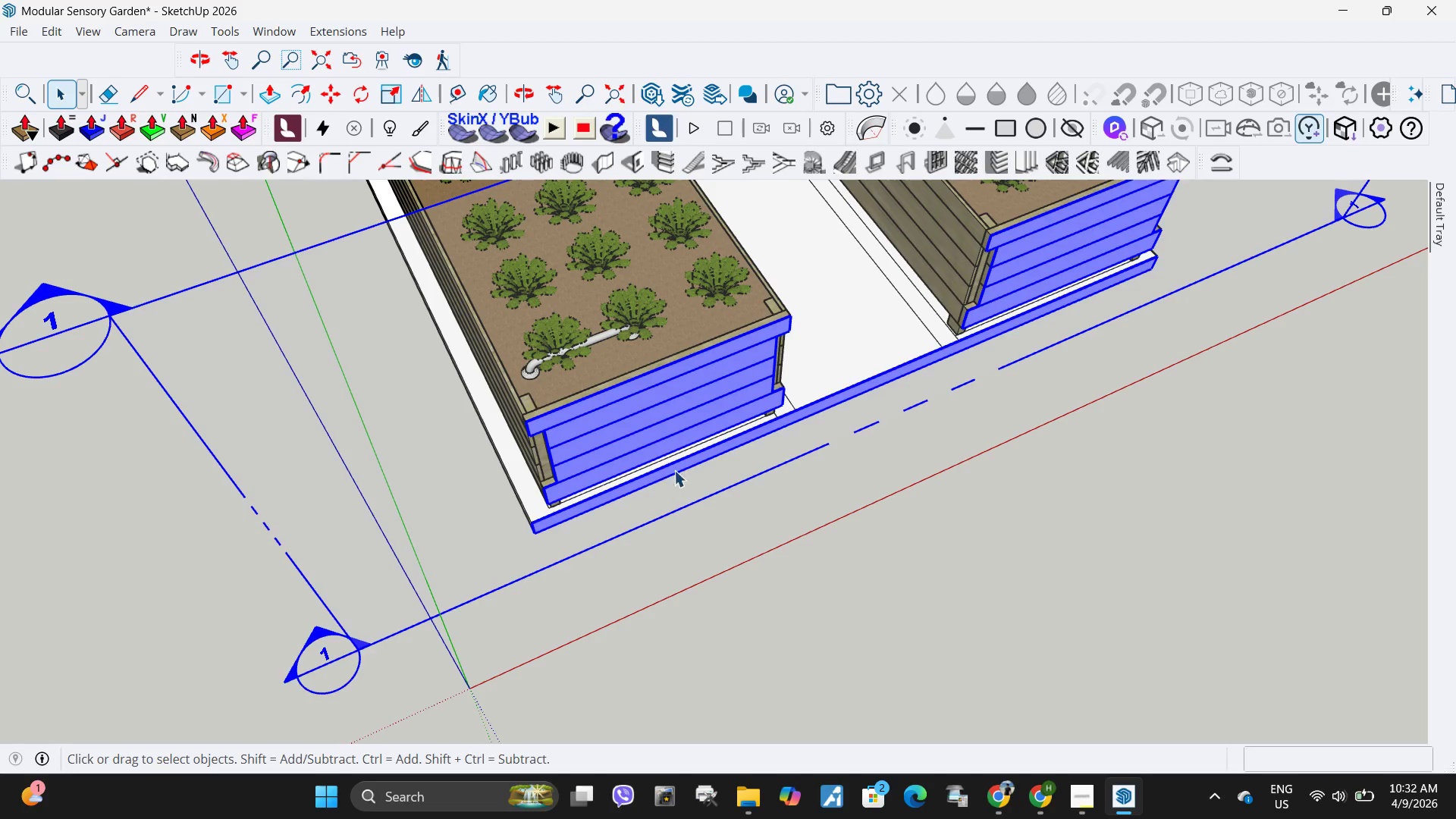 
scroll: coordinate [731, 468], scroll_direction: down, amount: 2.0
 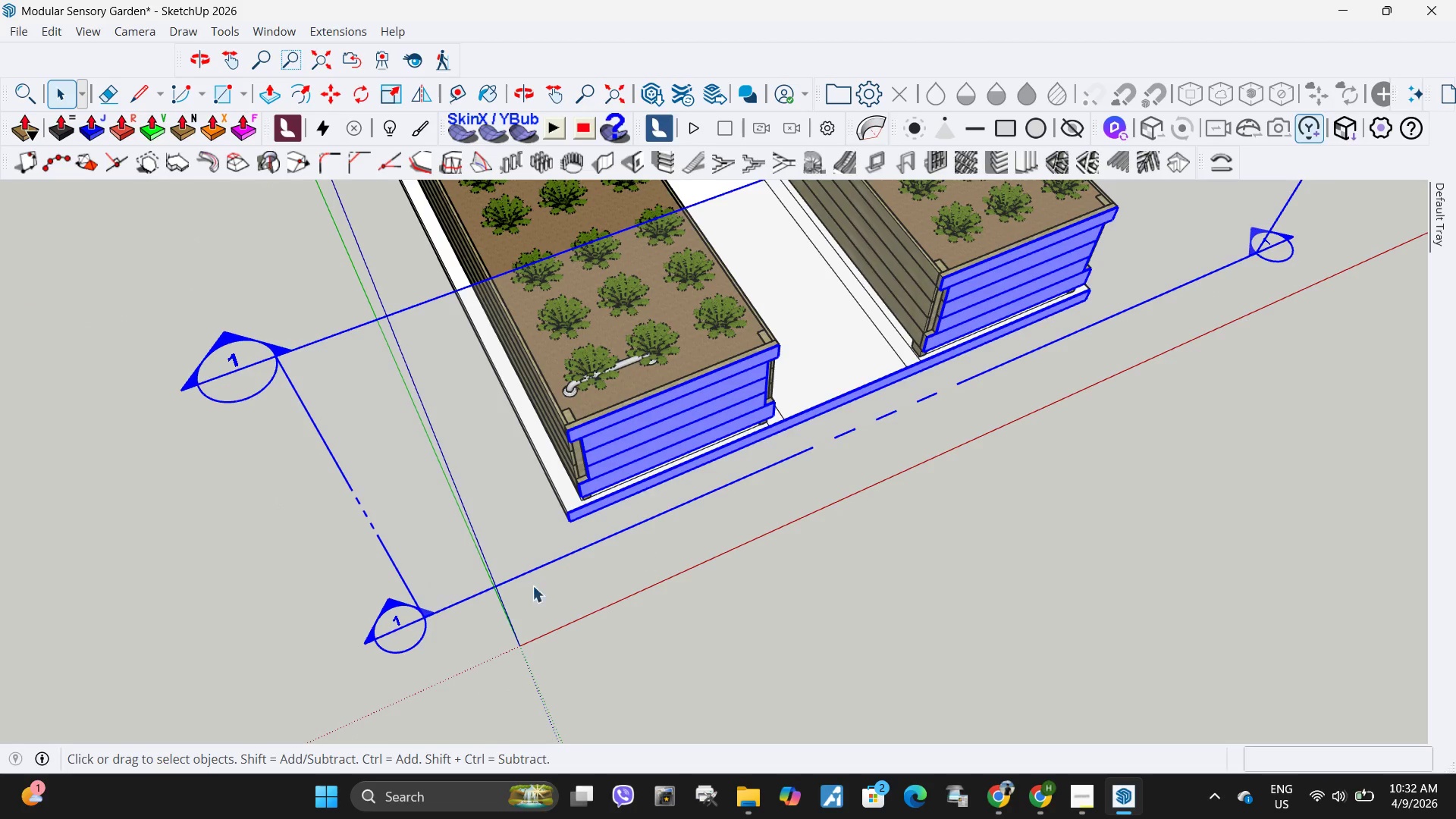 
key(Escape)
 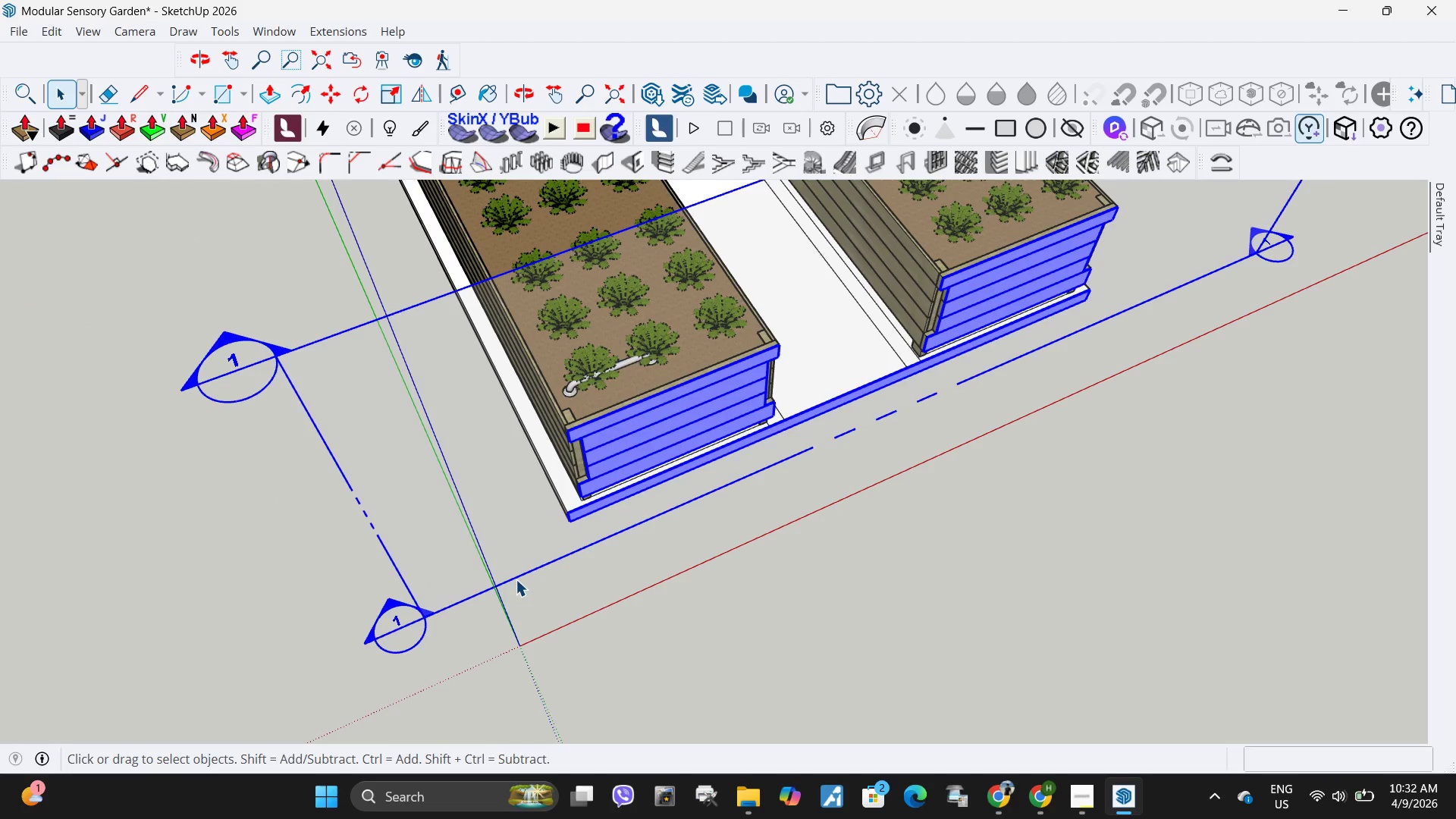 
double_click([516, 579])
 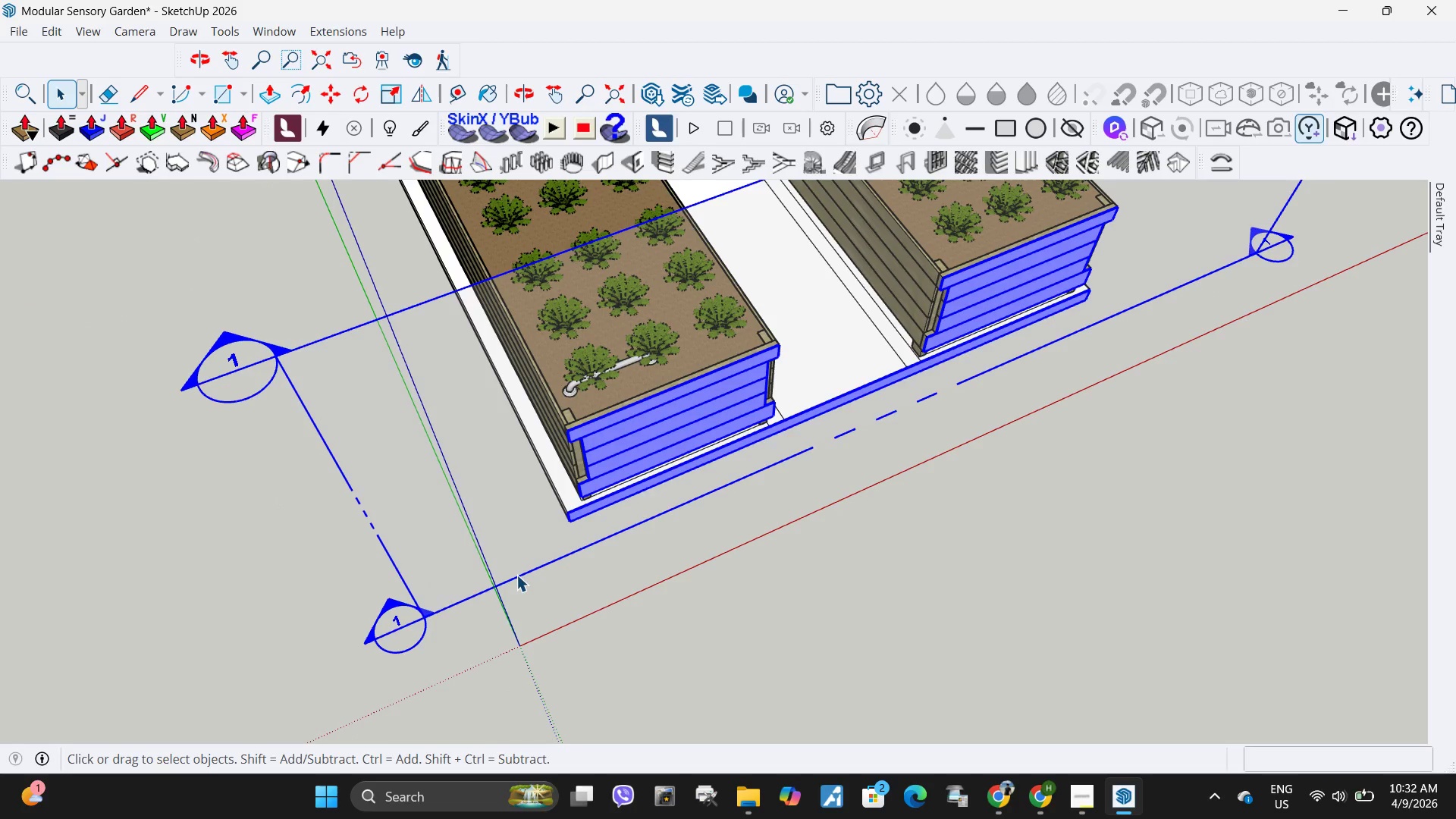 
key(Delete)
 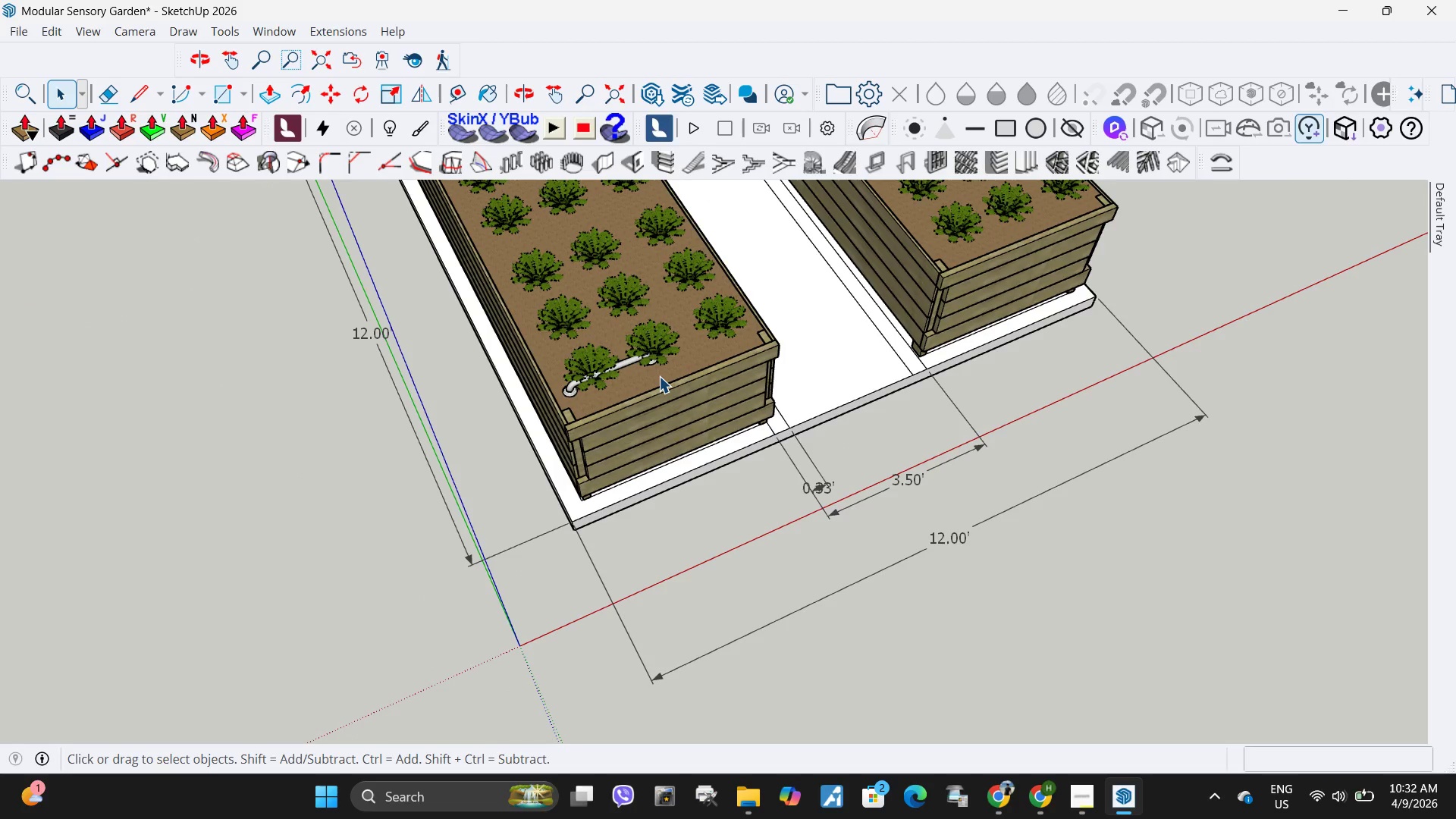 
double_click([659, 376])
 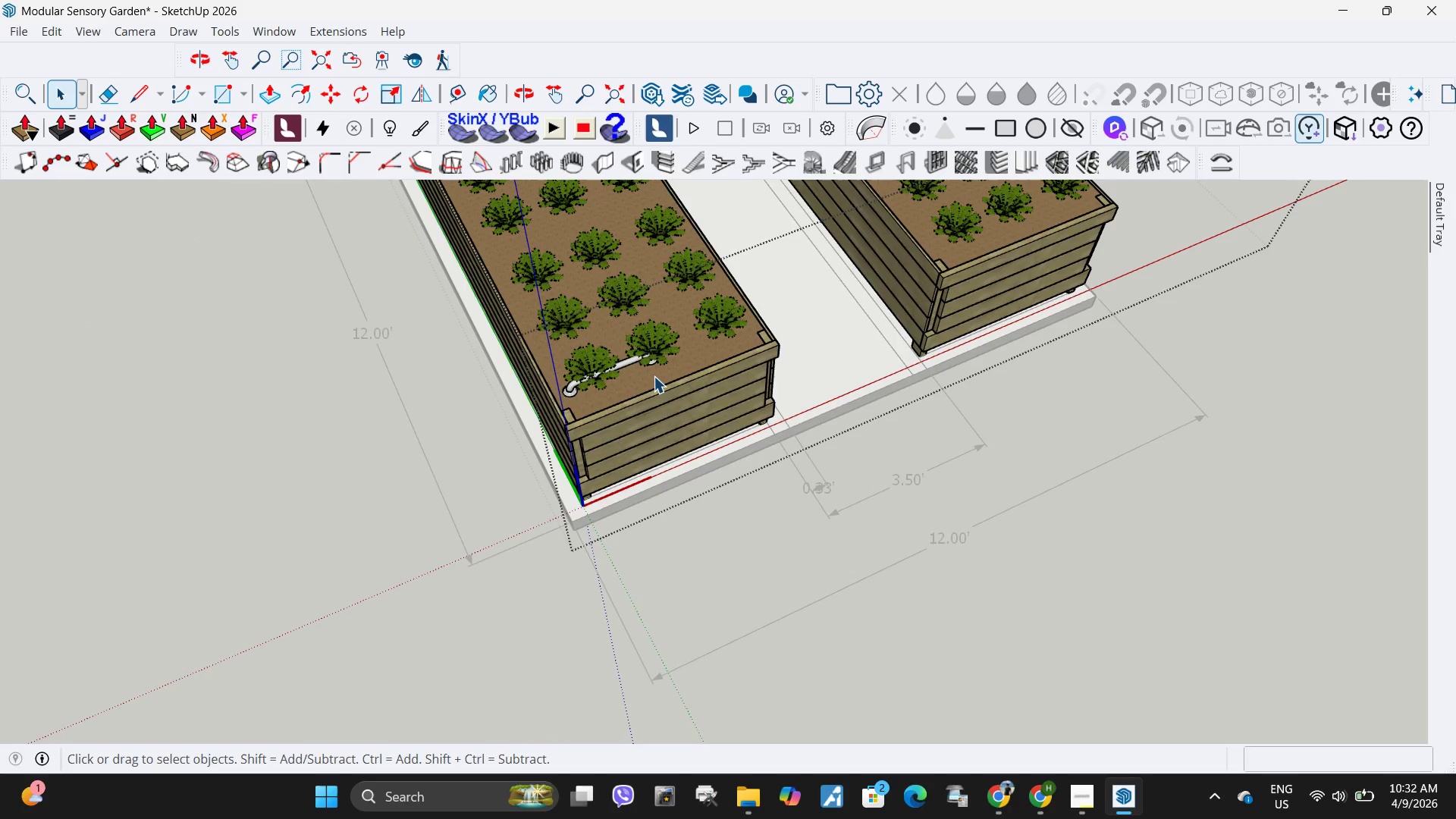 
triple_click([654, 376])
 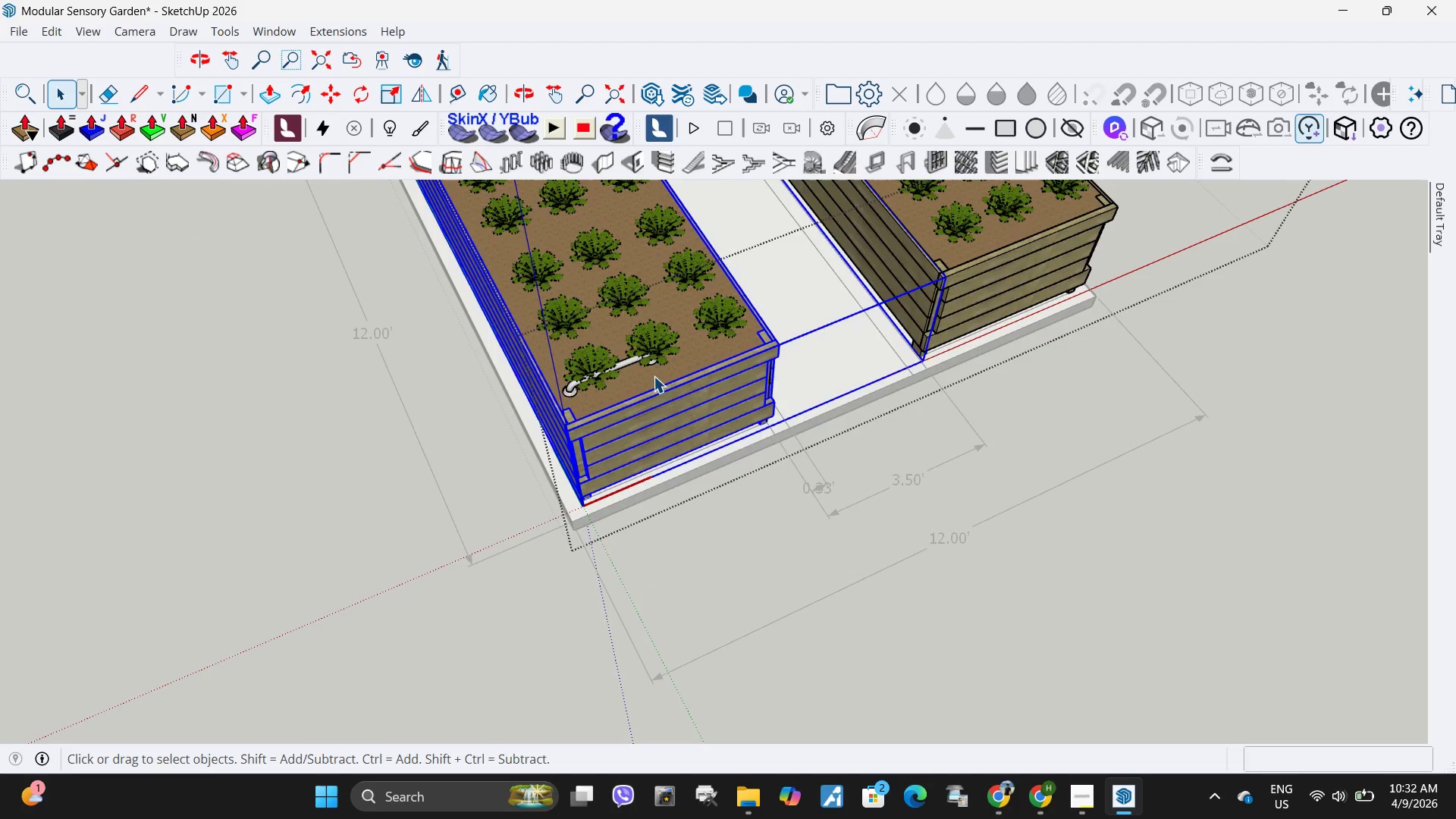 
double_click([654, 376])
 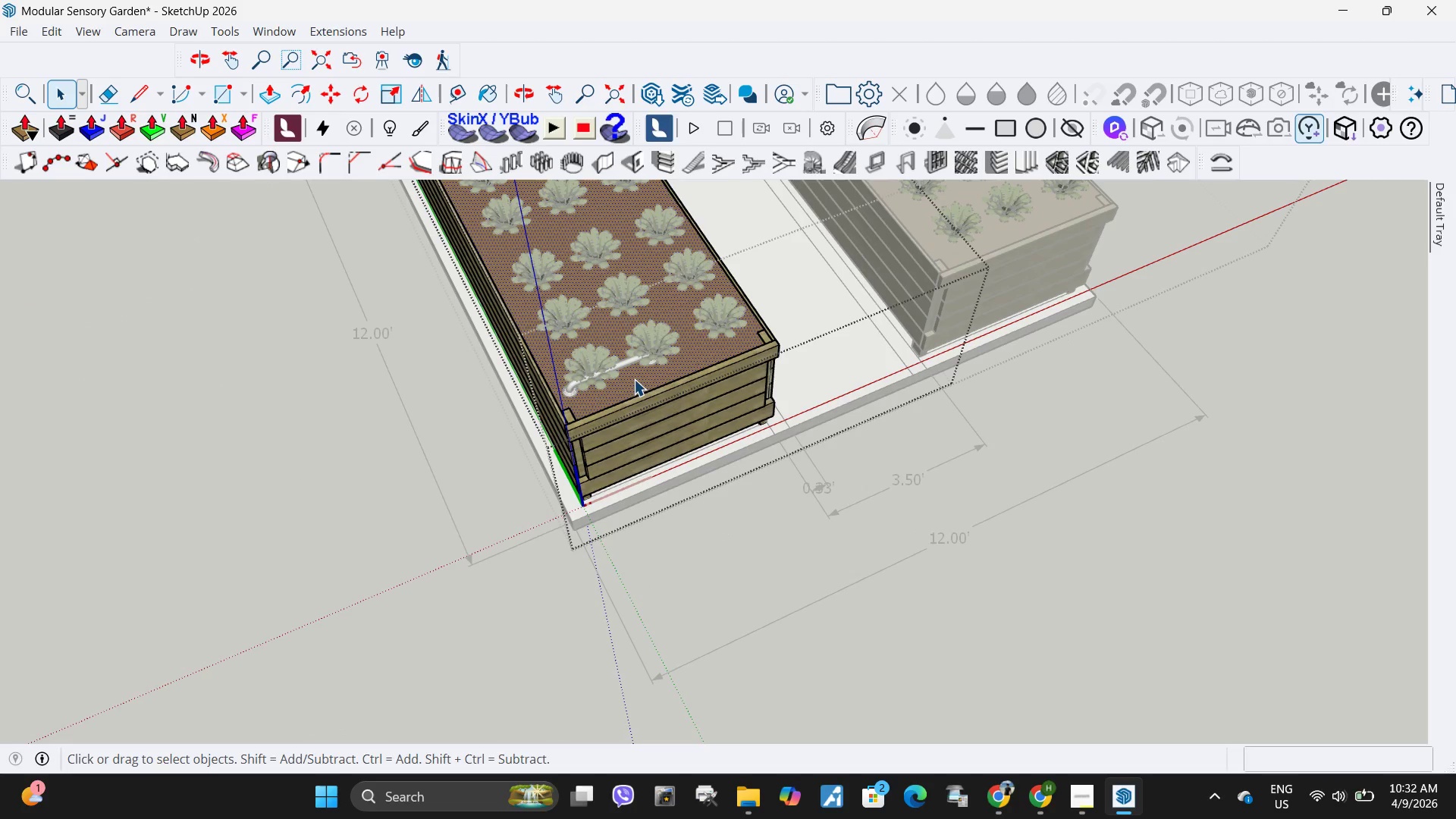 
key(K)
 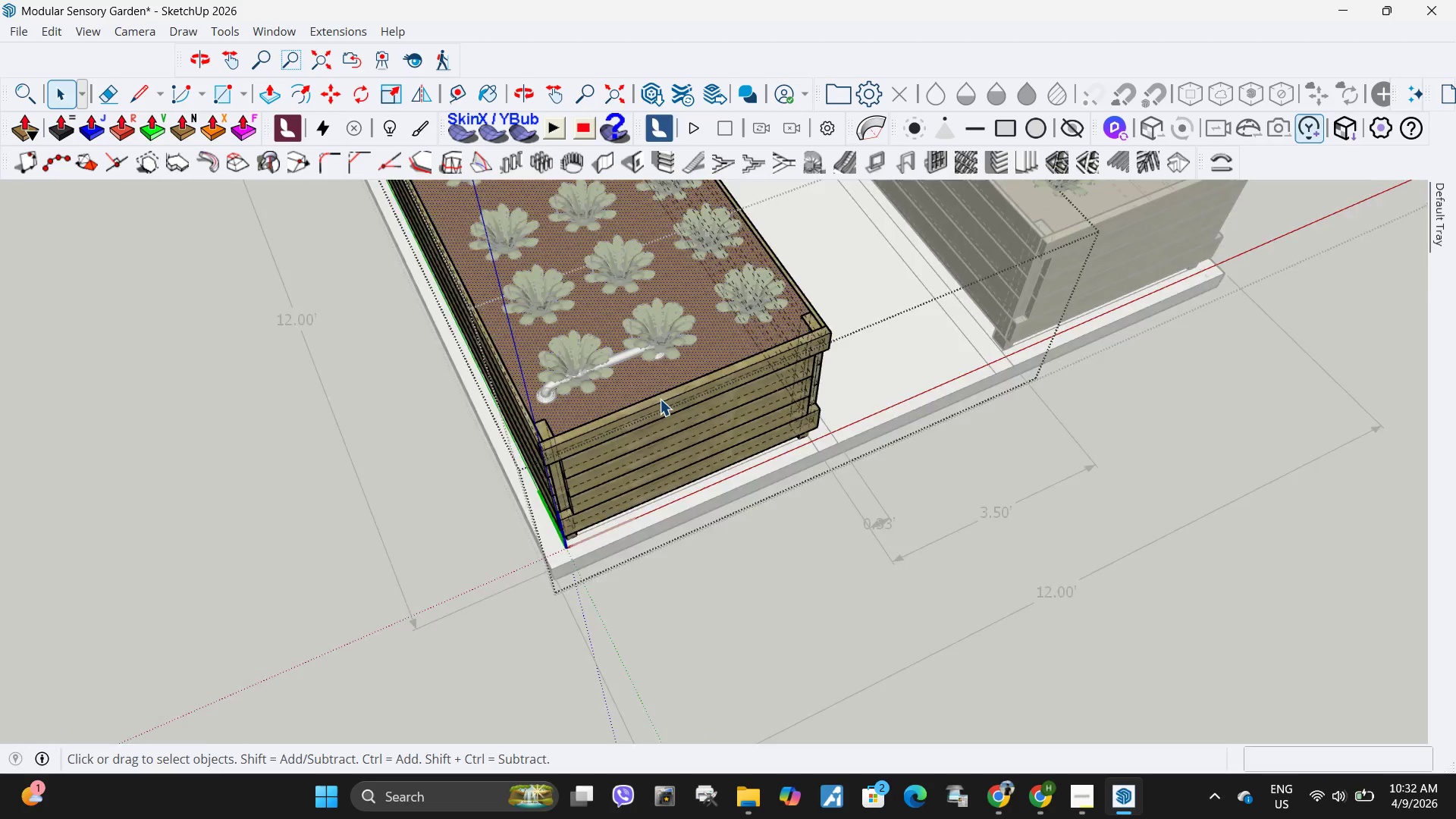 
scroll: coordinate [660, 399], scroll_direction: up, amount: 7.0
 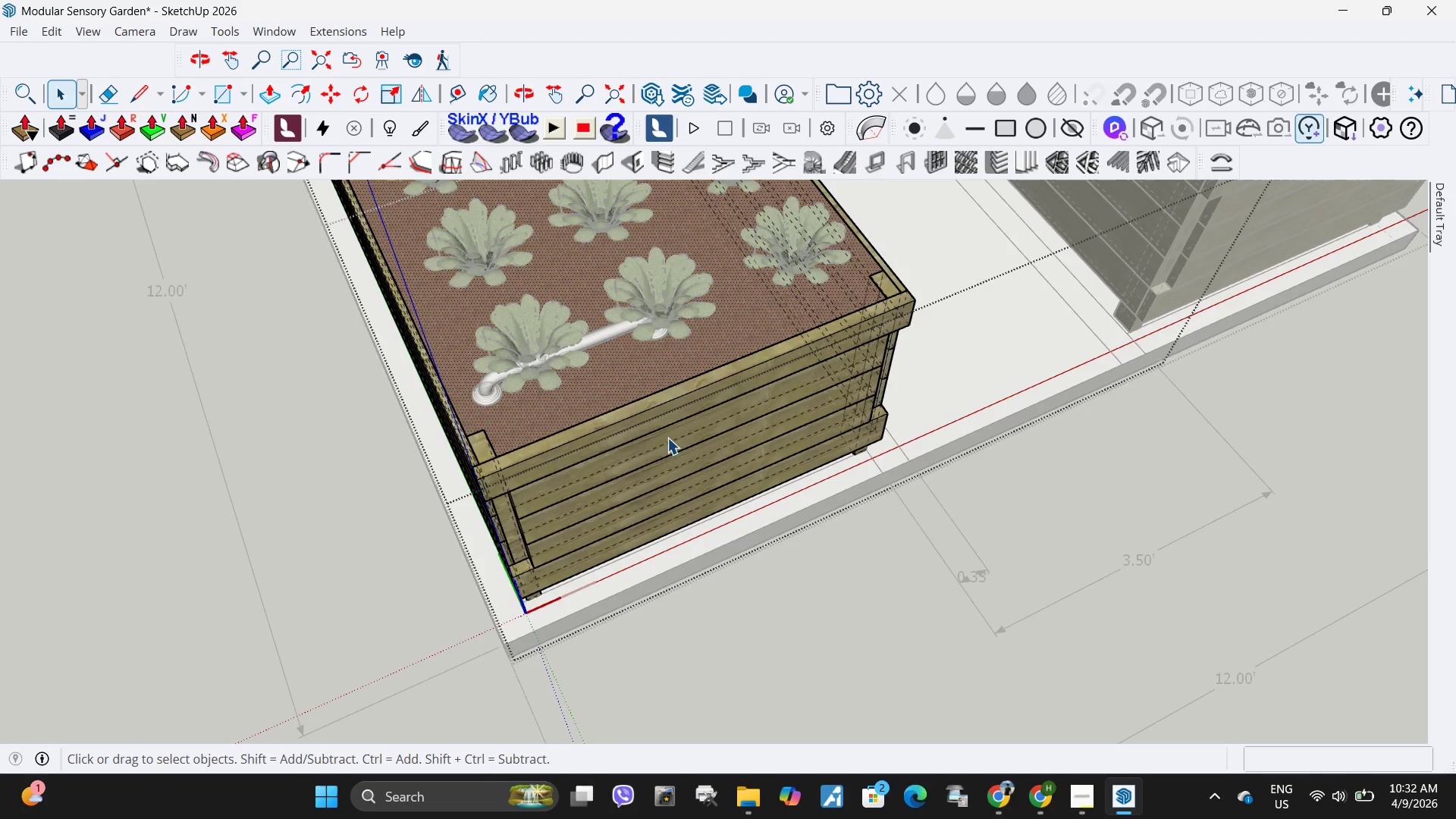 
key(P)
 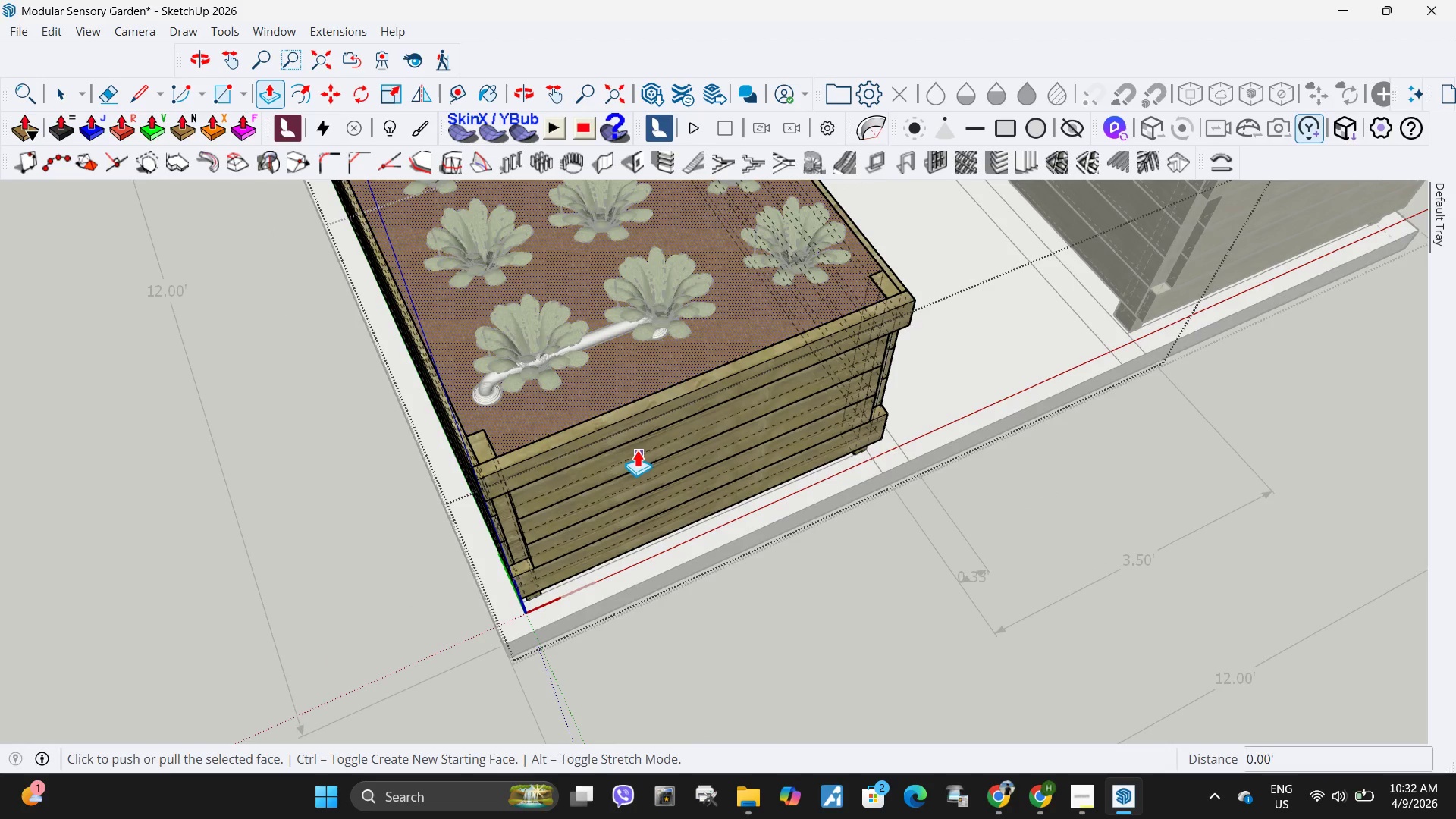 
left_click([637, 450])
 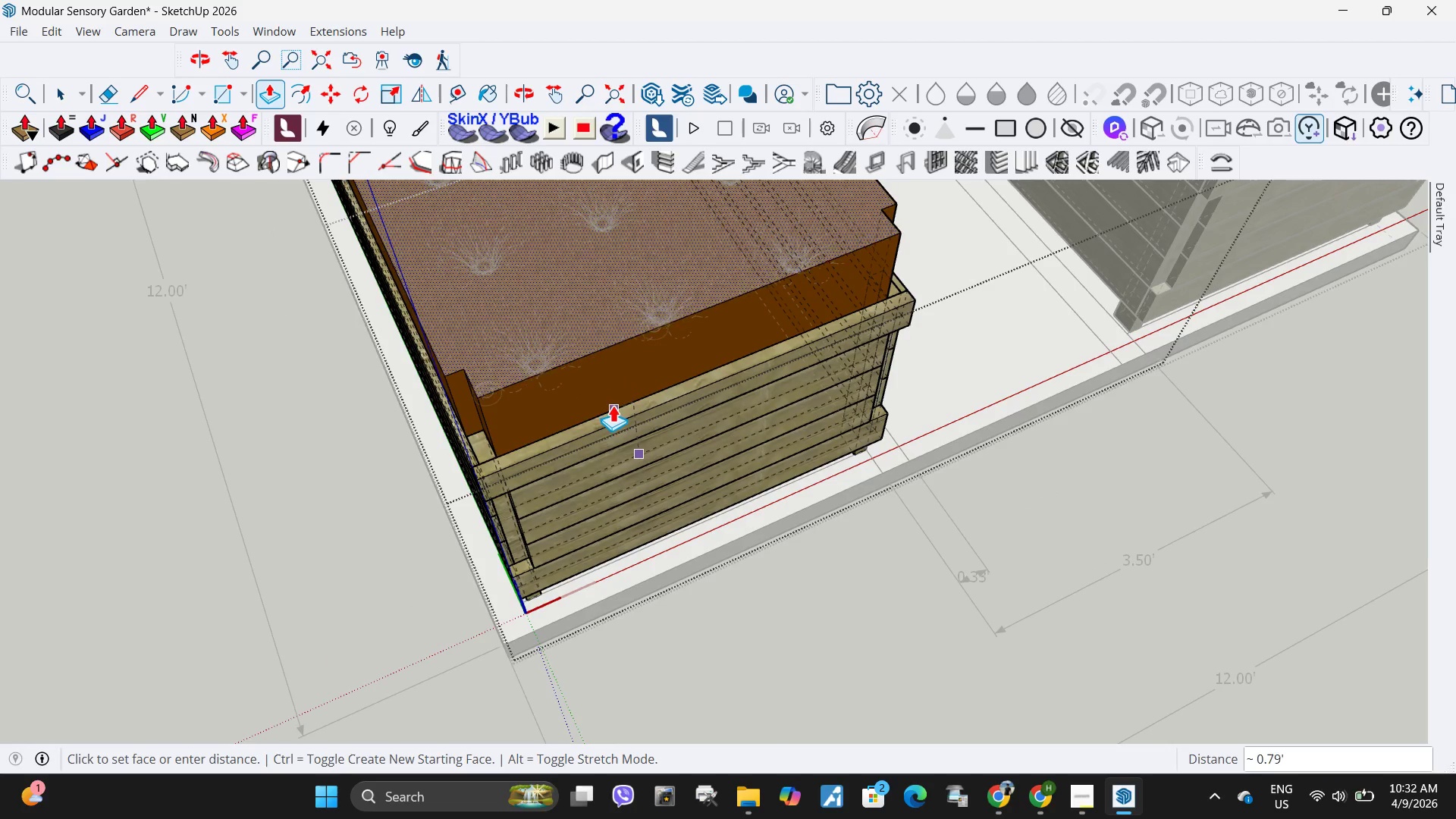 
key(Escape)
 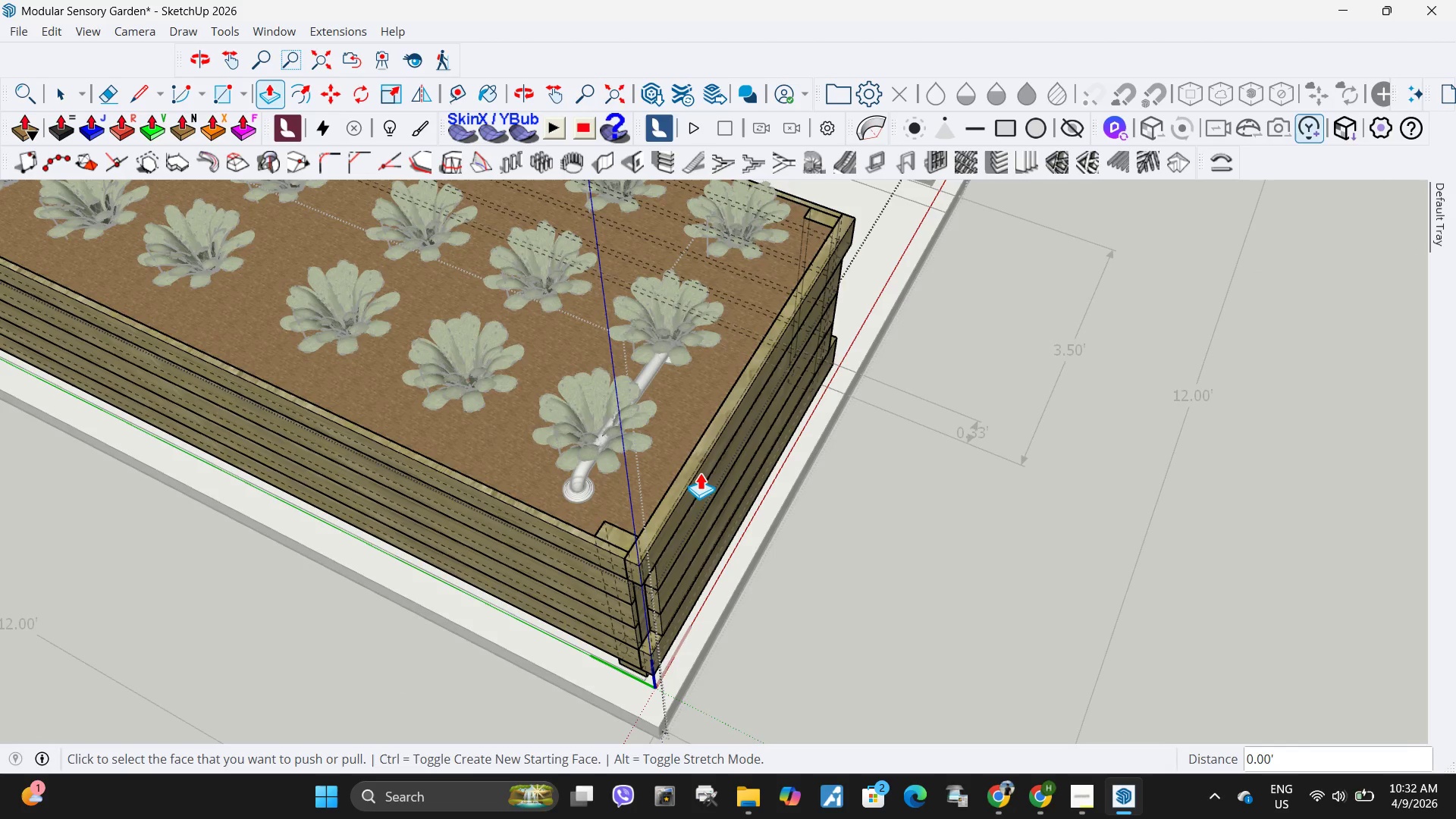 
left_click([691, 472])
 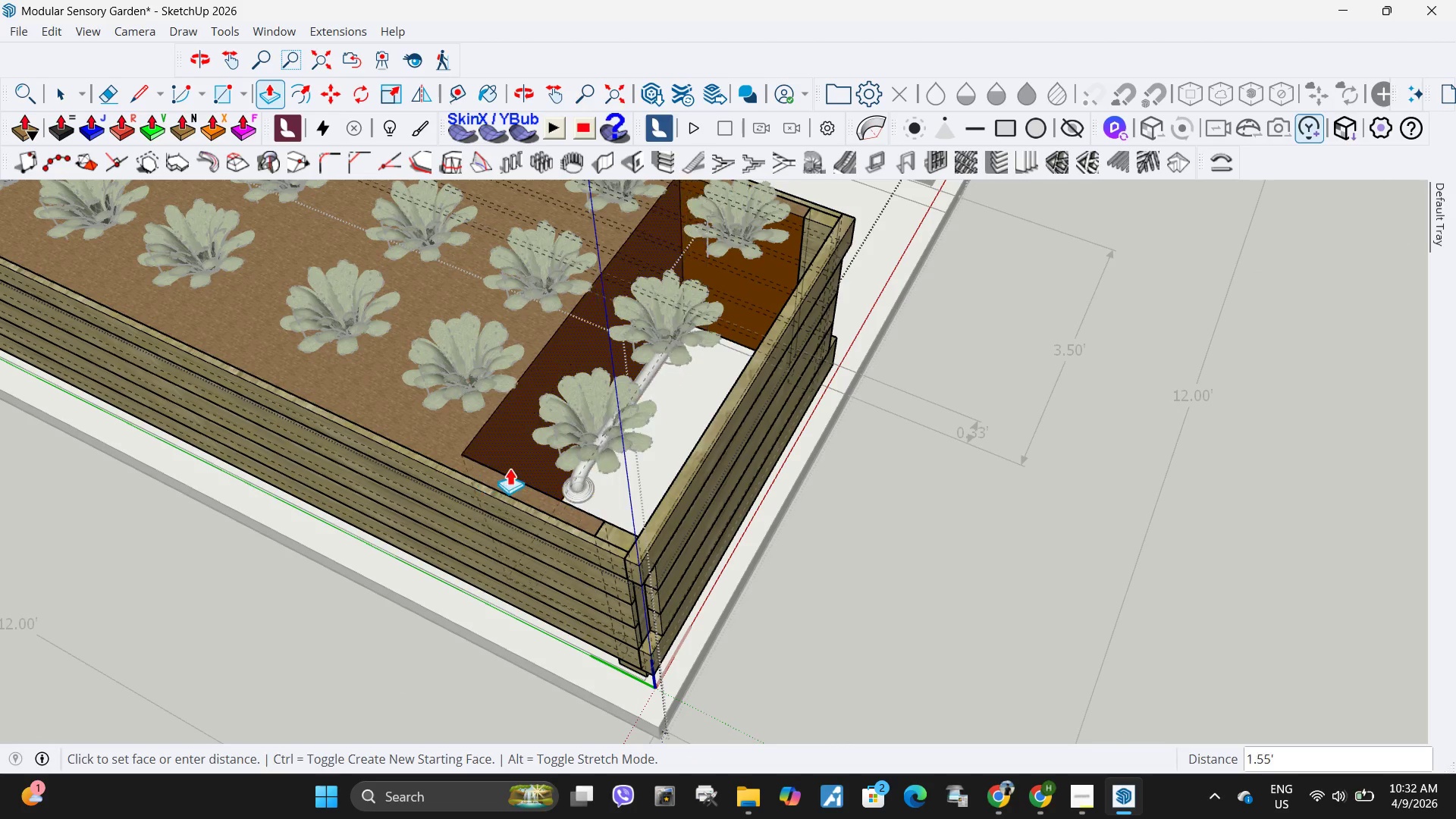 
left_click([535, 467])
 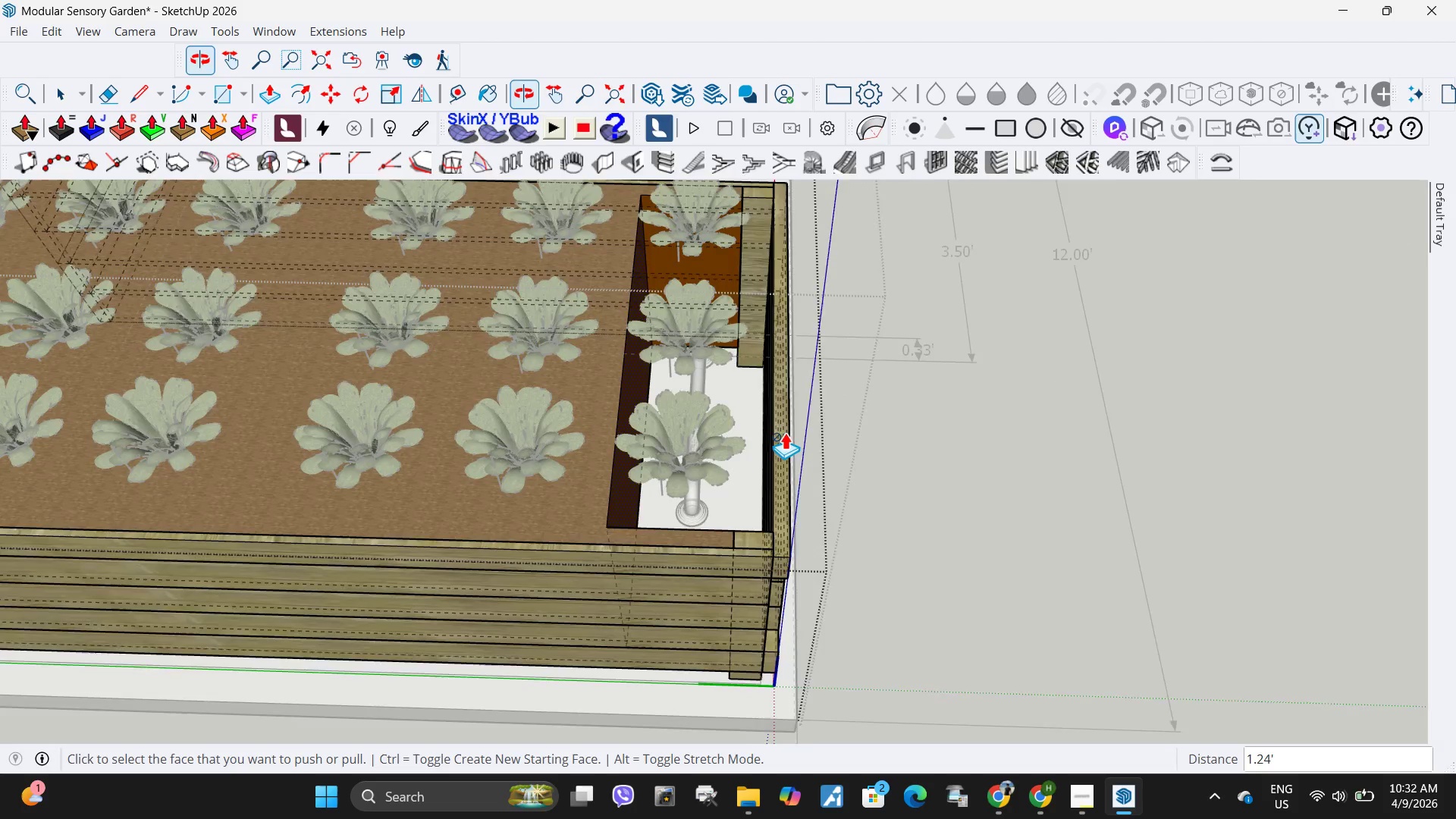 
key(Space)
 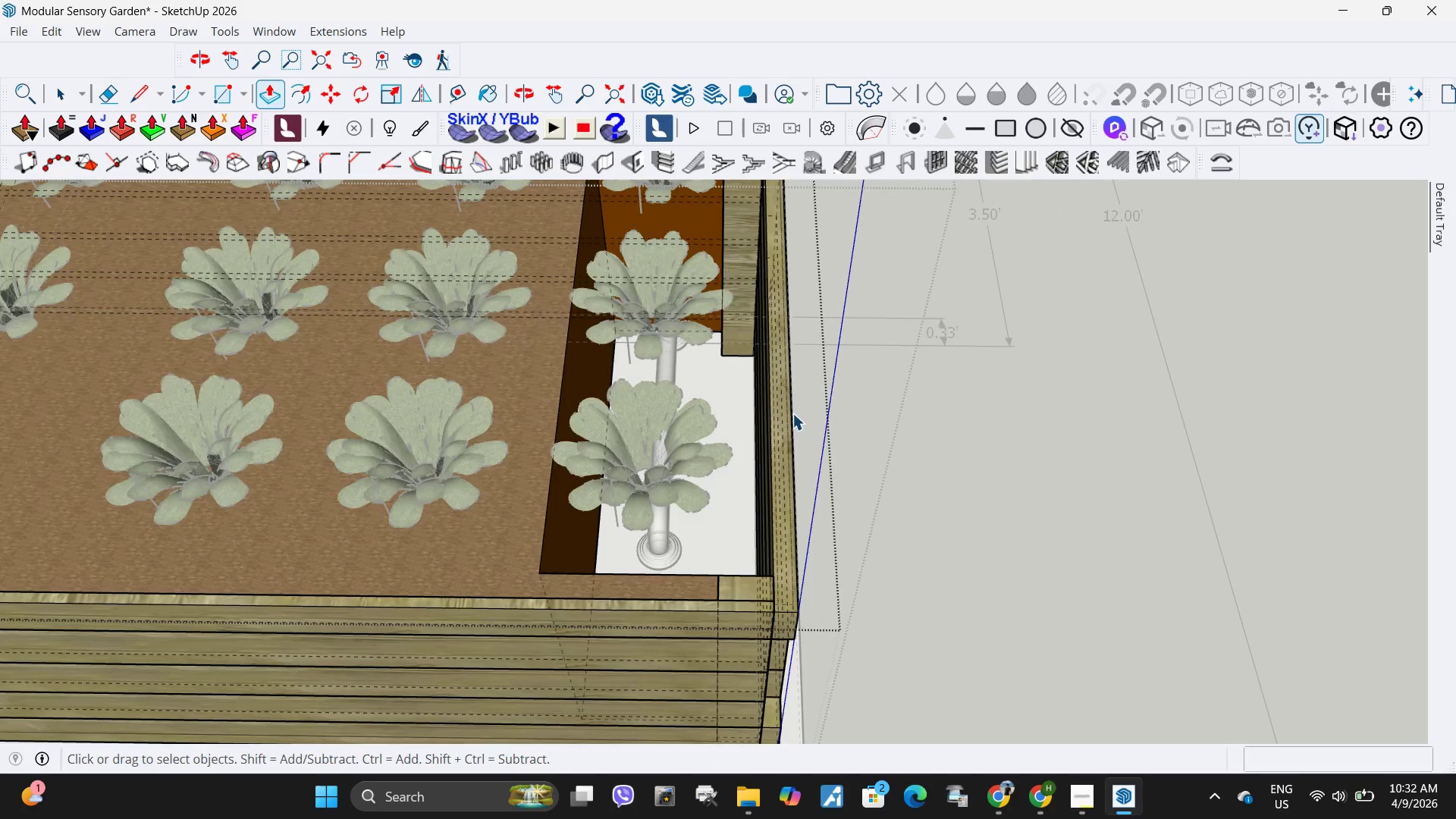 
key(Escape)
 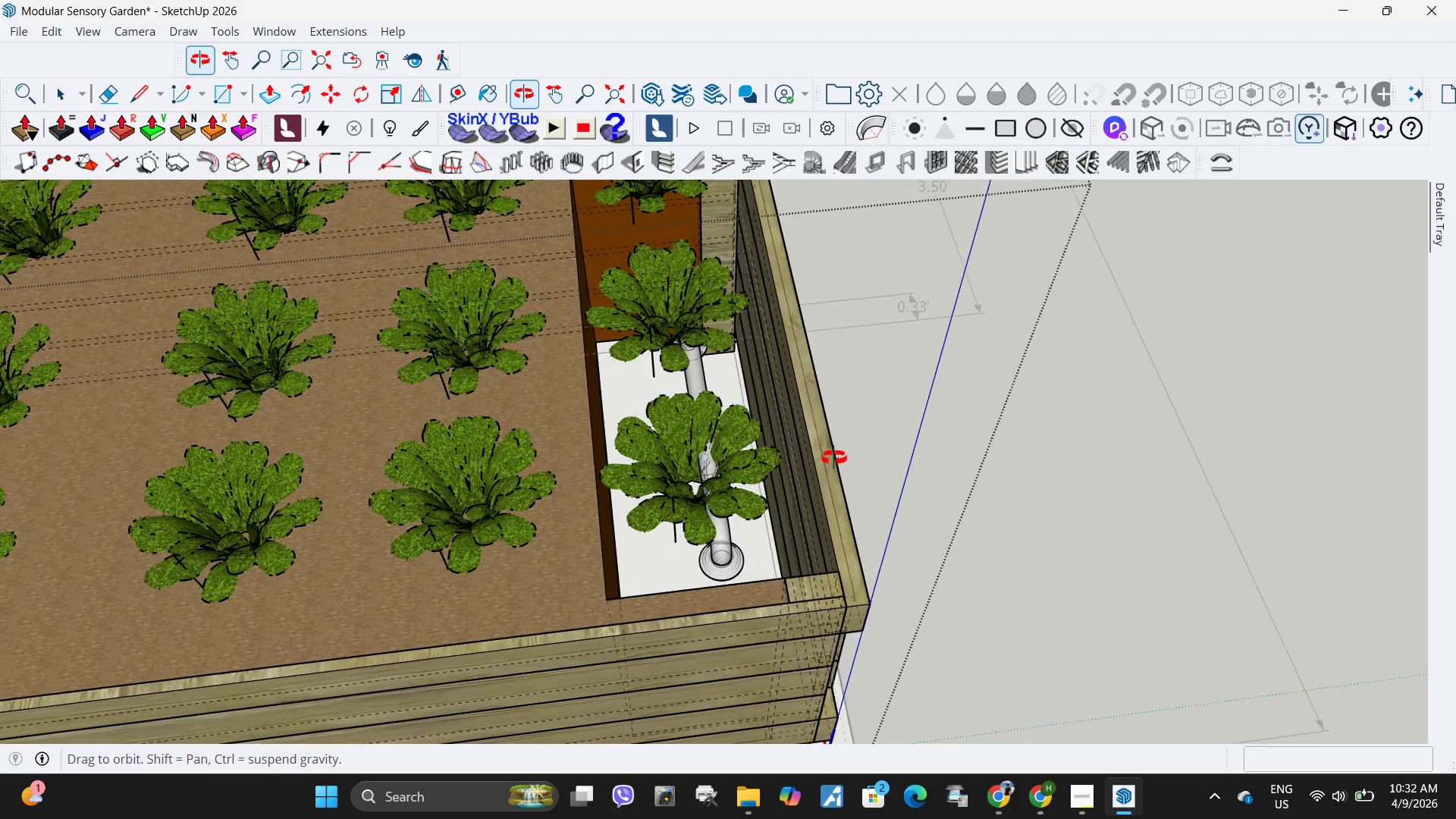 
scroll: coordinate [792, 413], scroll_direction: up, amount: 3.0
 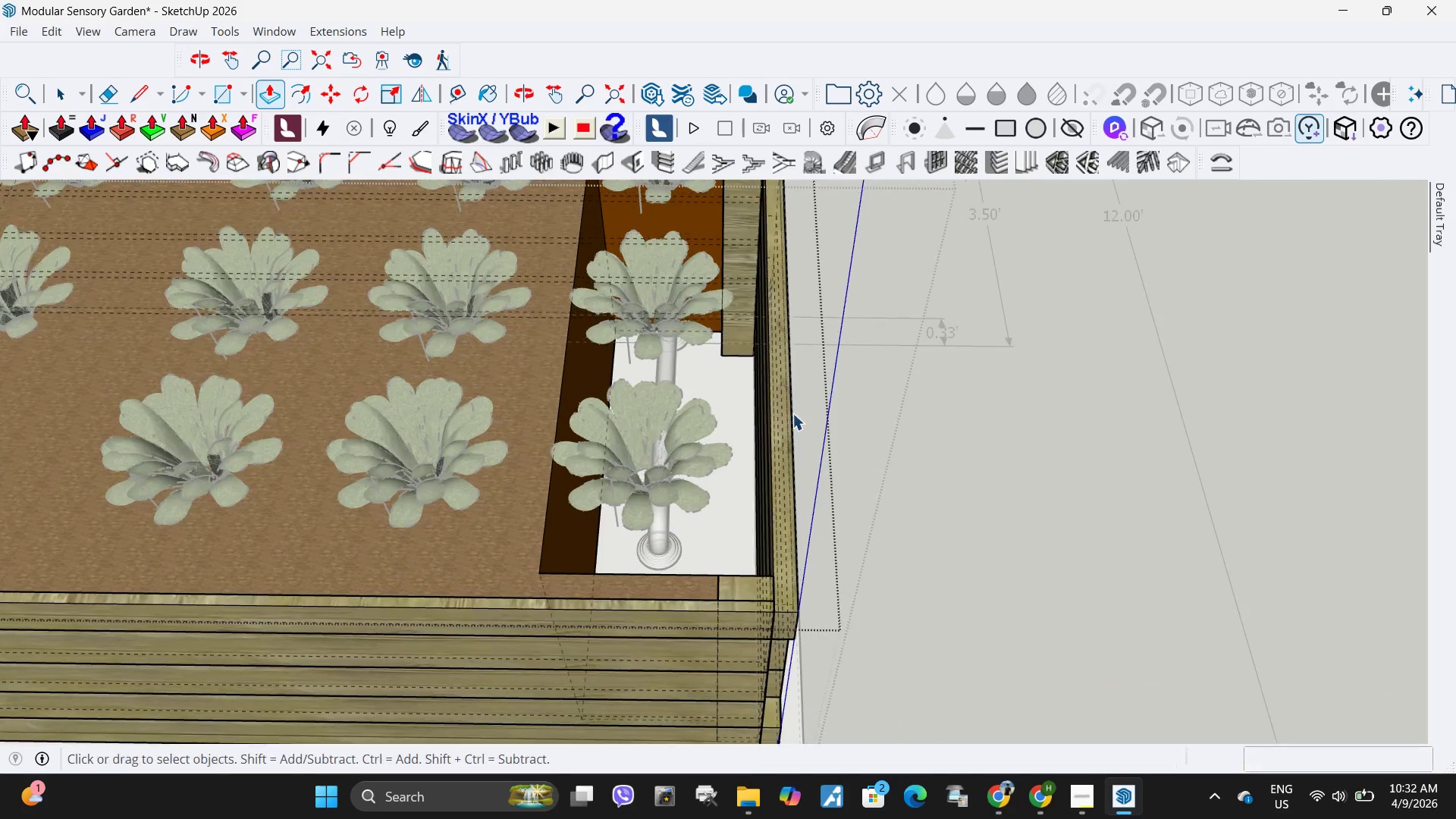 
key(Escape)
 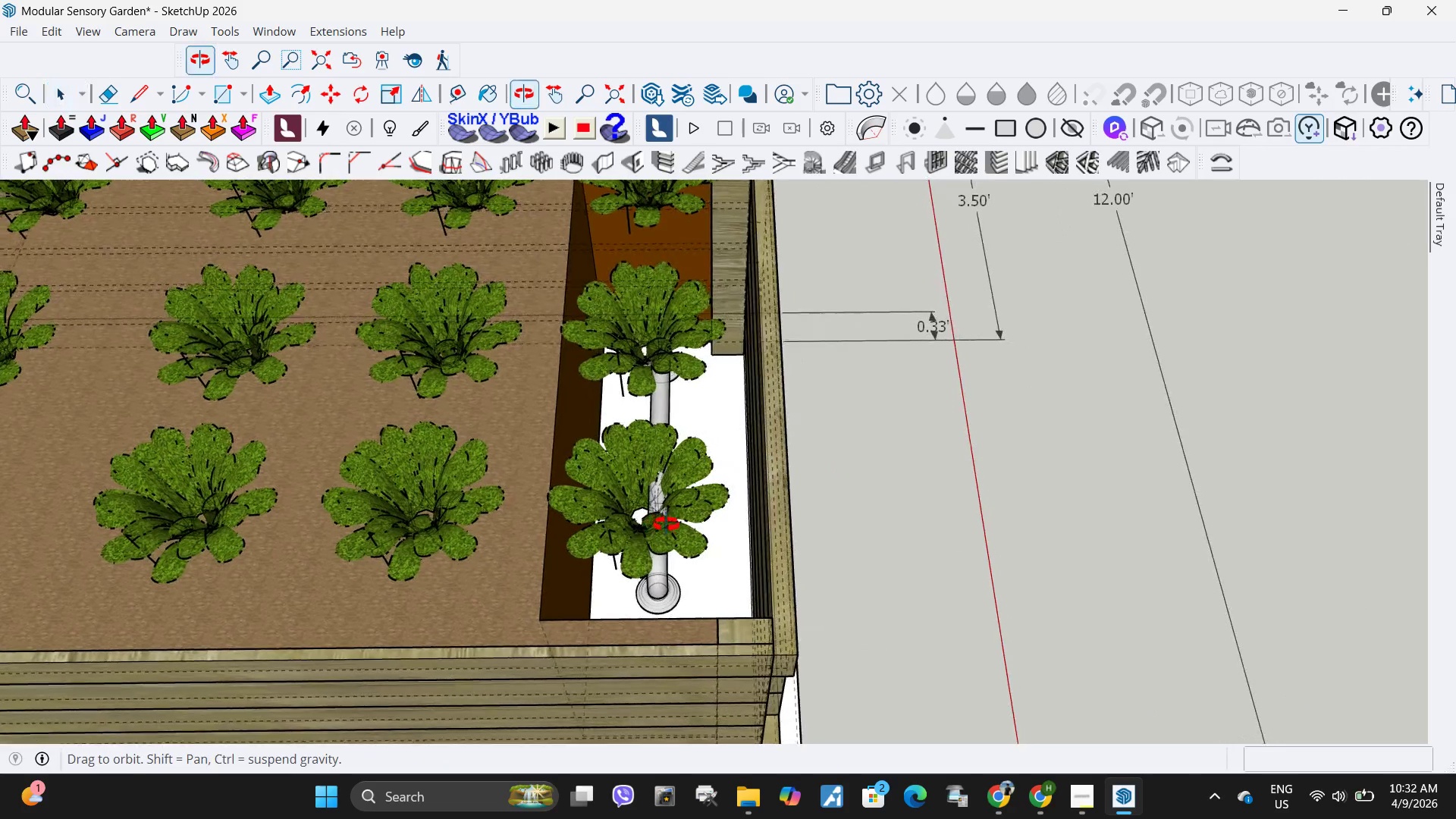 
scroll: coordinate [800, 534], scroll_direction: down, amount: 4.0
 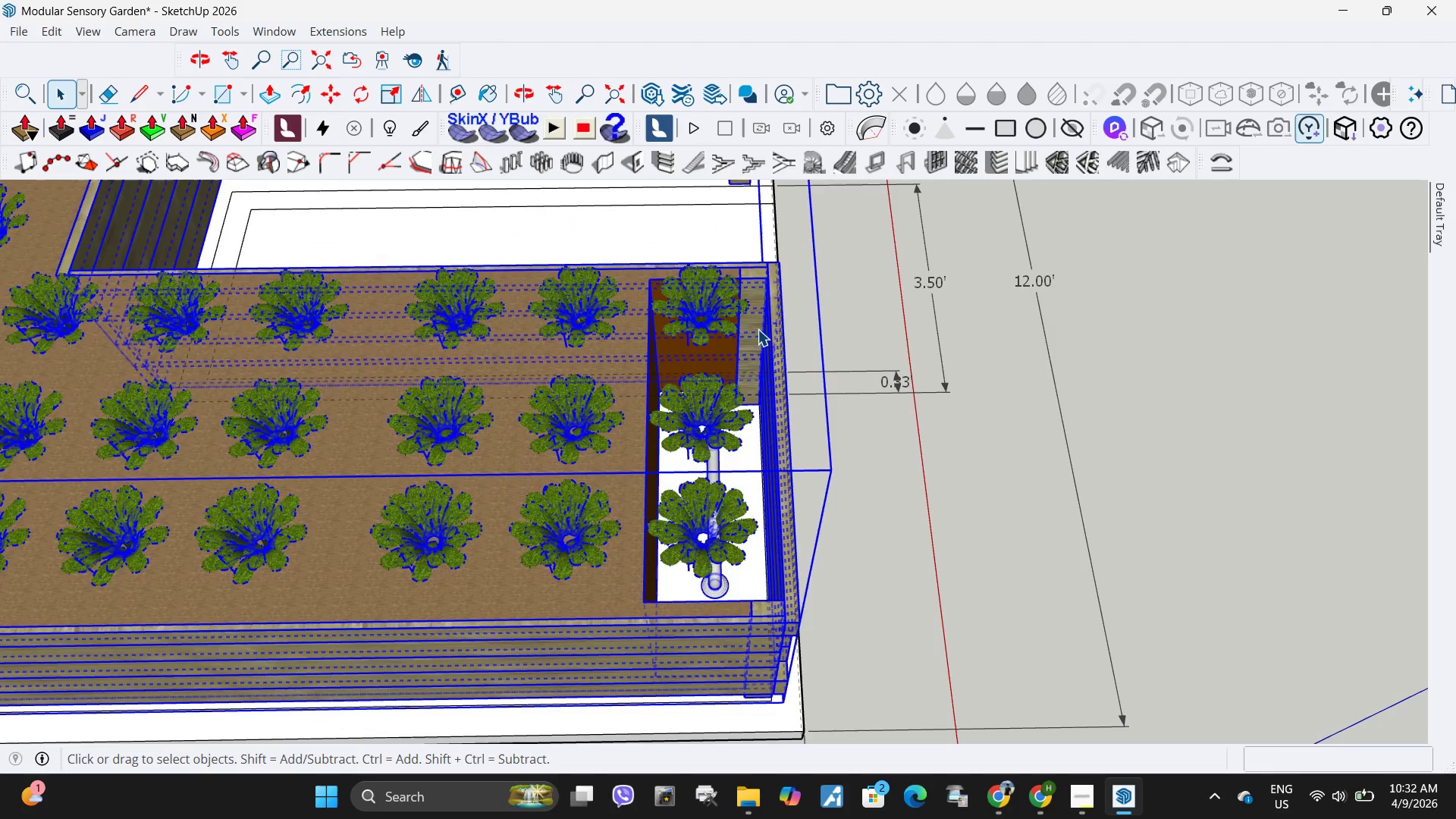 
double_click([754, 327])
 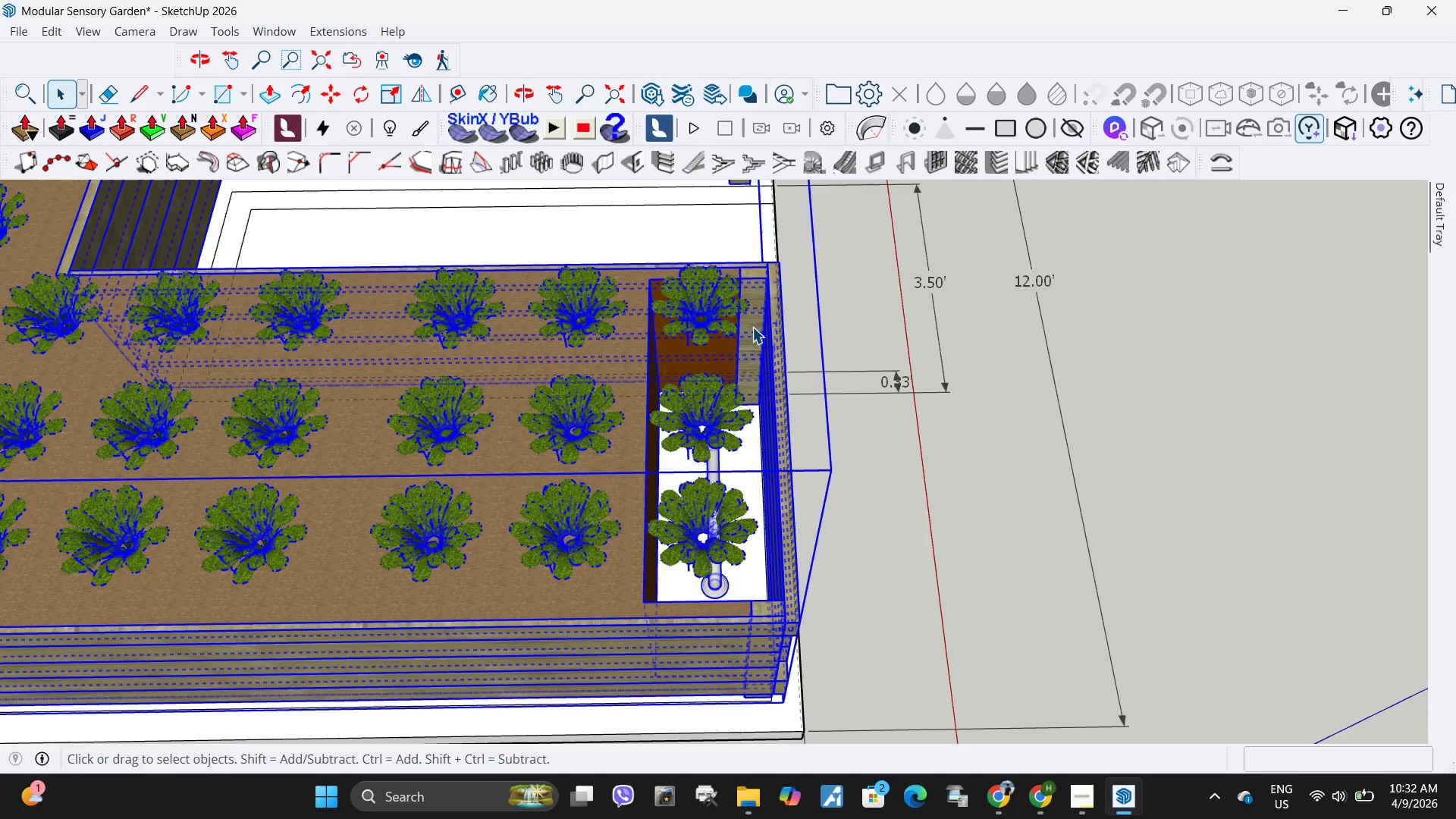 
triple_click([752, 327])
 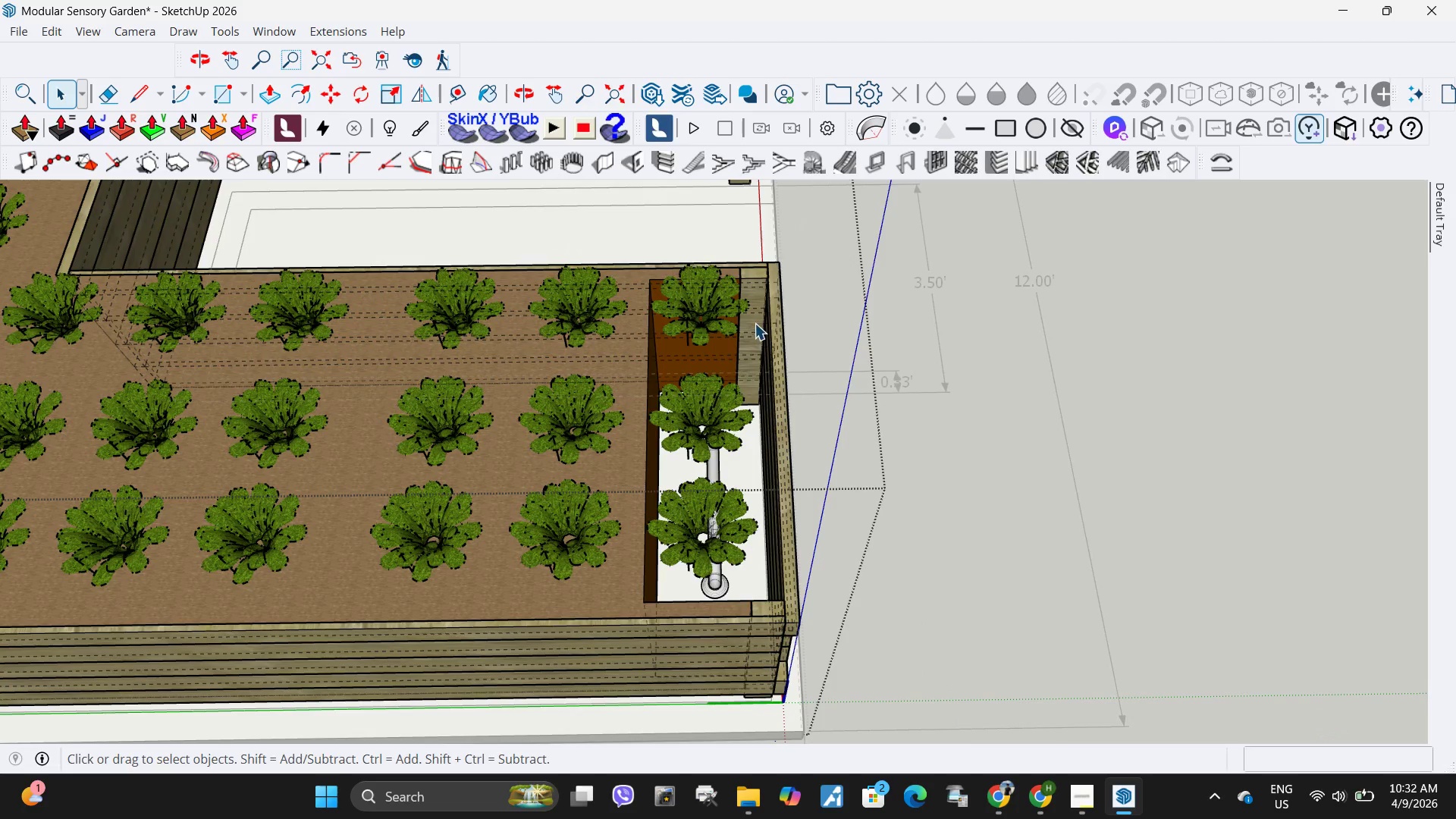 
triple_click([755, 323])
 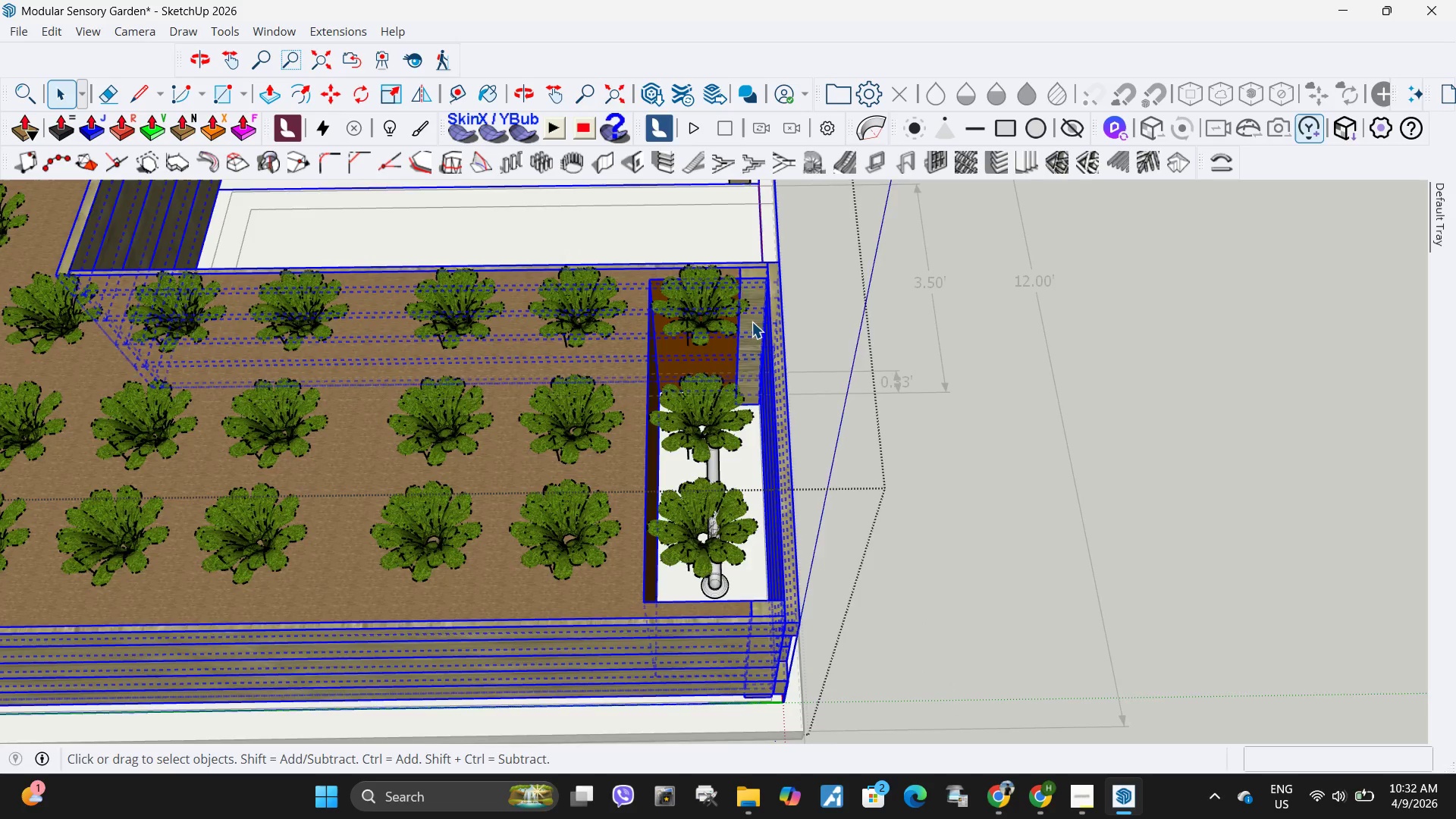 
triple_click([752, 322])
 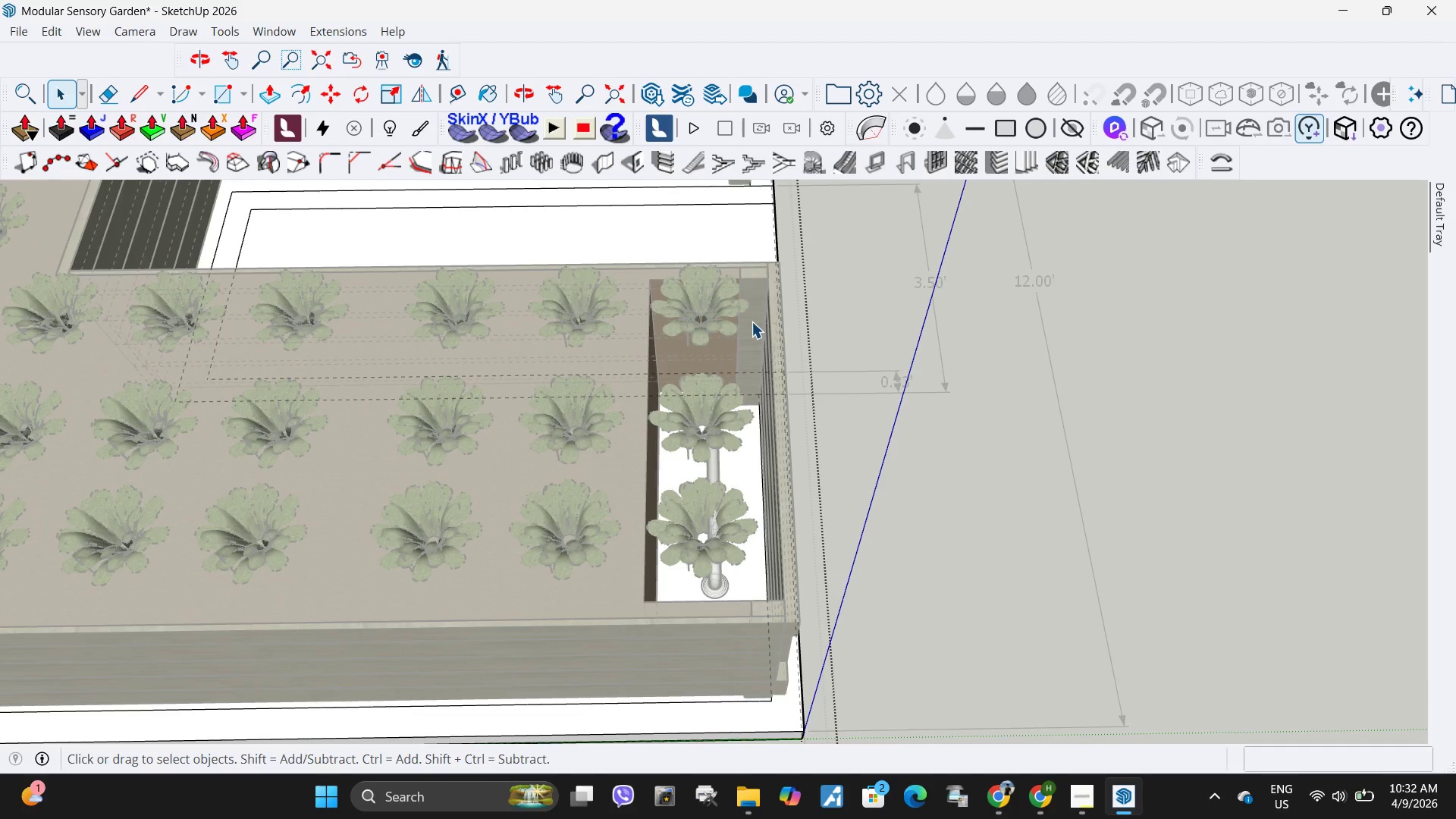 
triple_click([752, 322])
 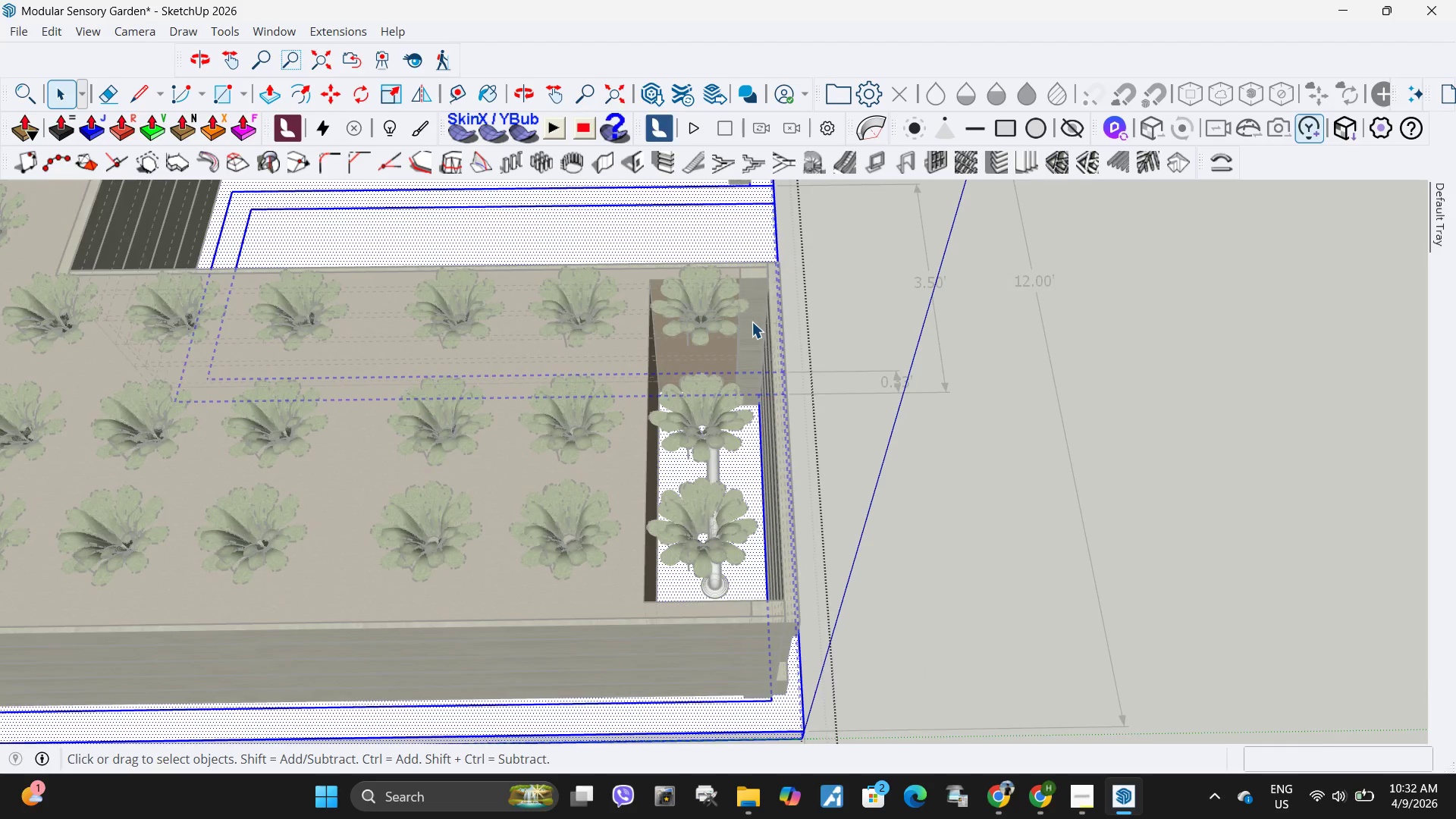 
key(Escape)
 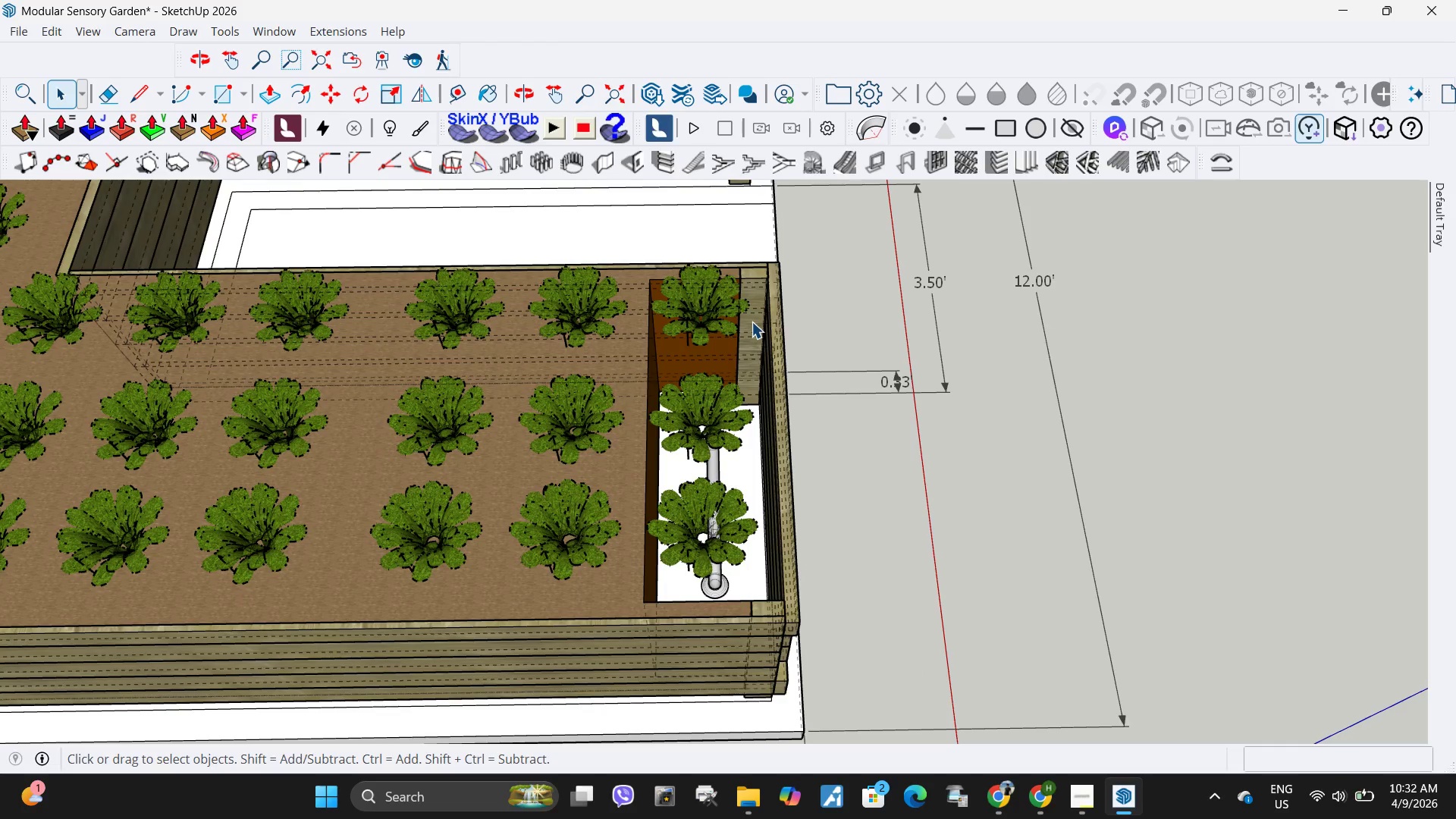 
left_click([752, 322])
 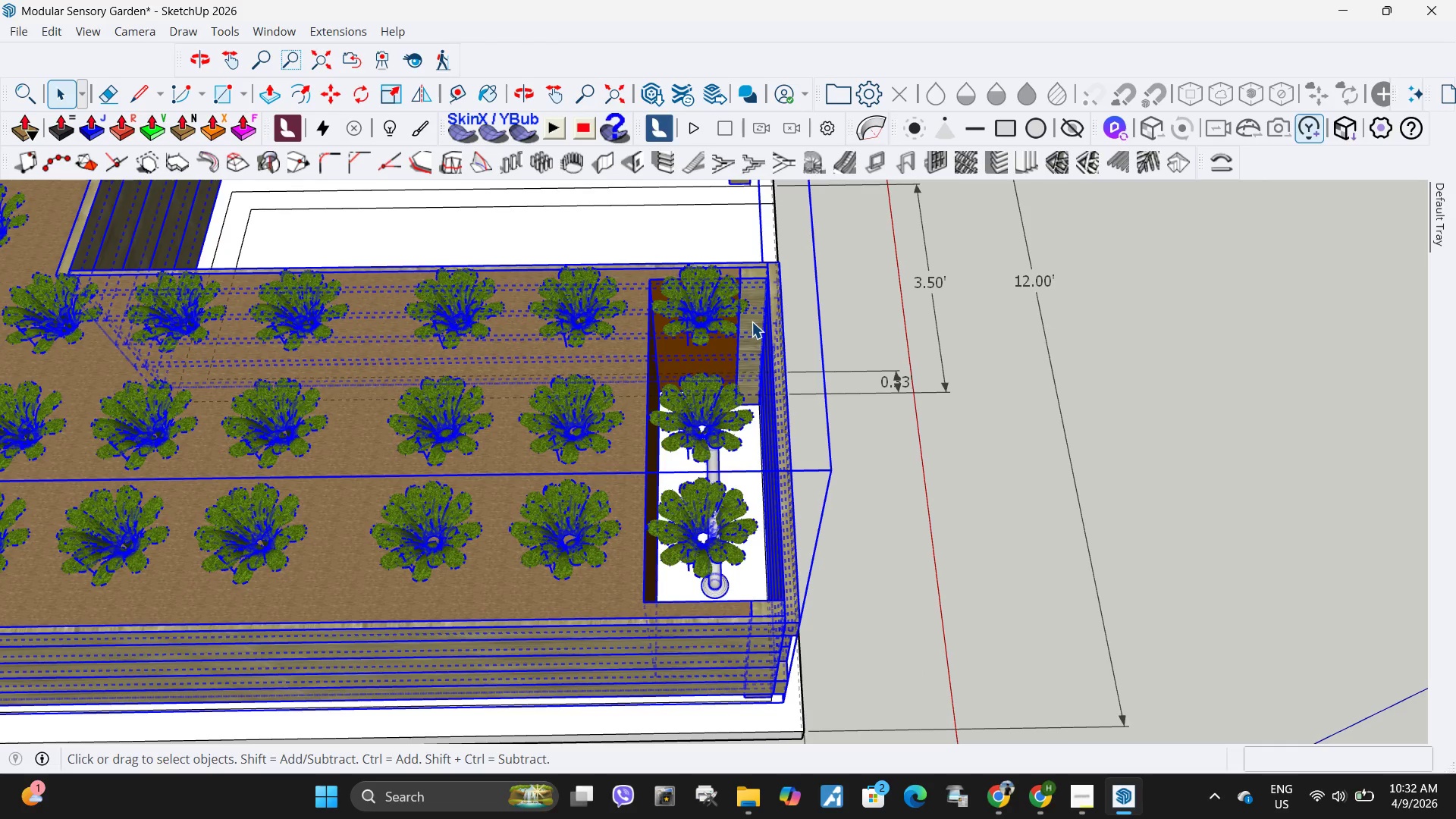 
key(Escape)
 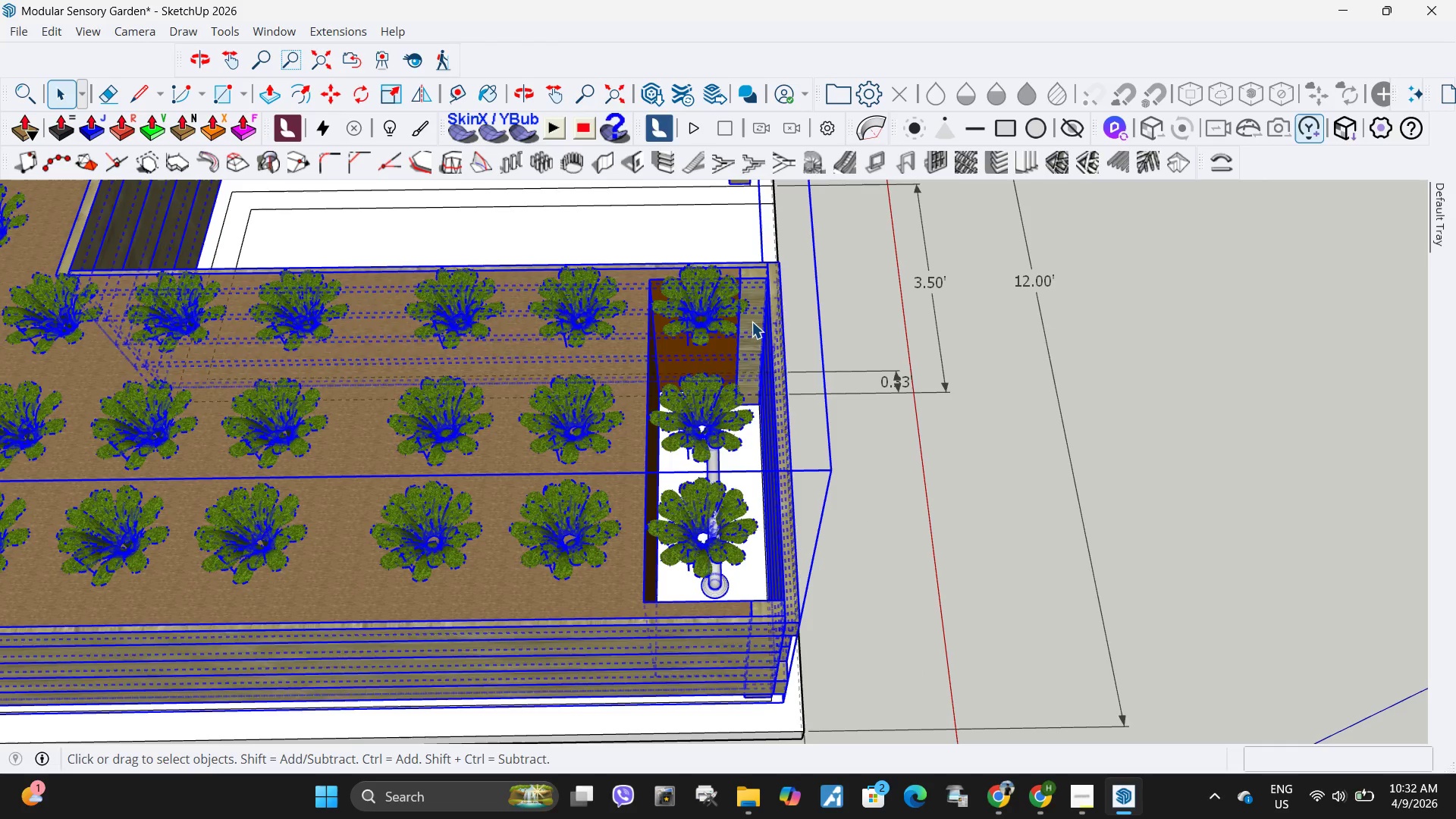 
key(K)
 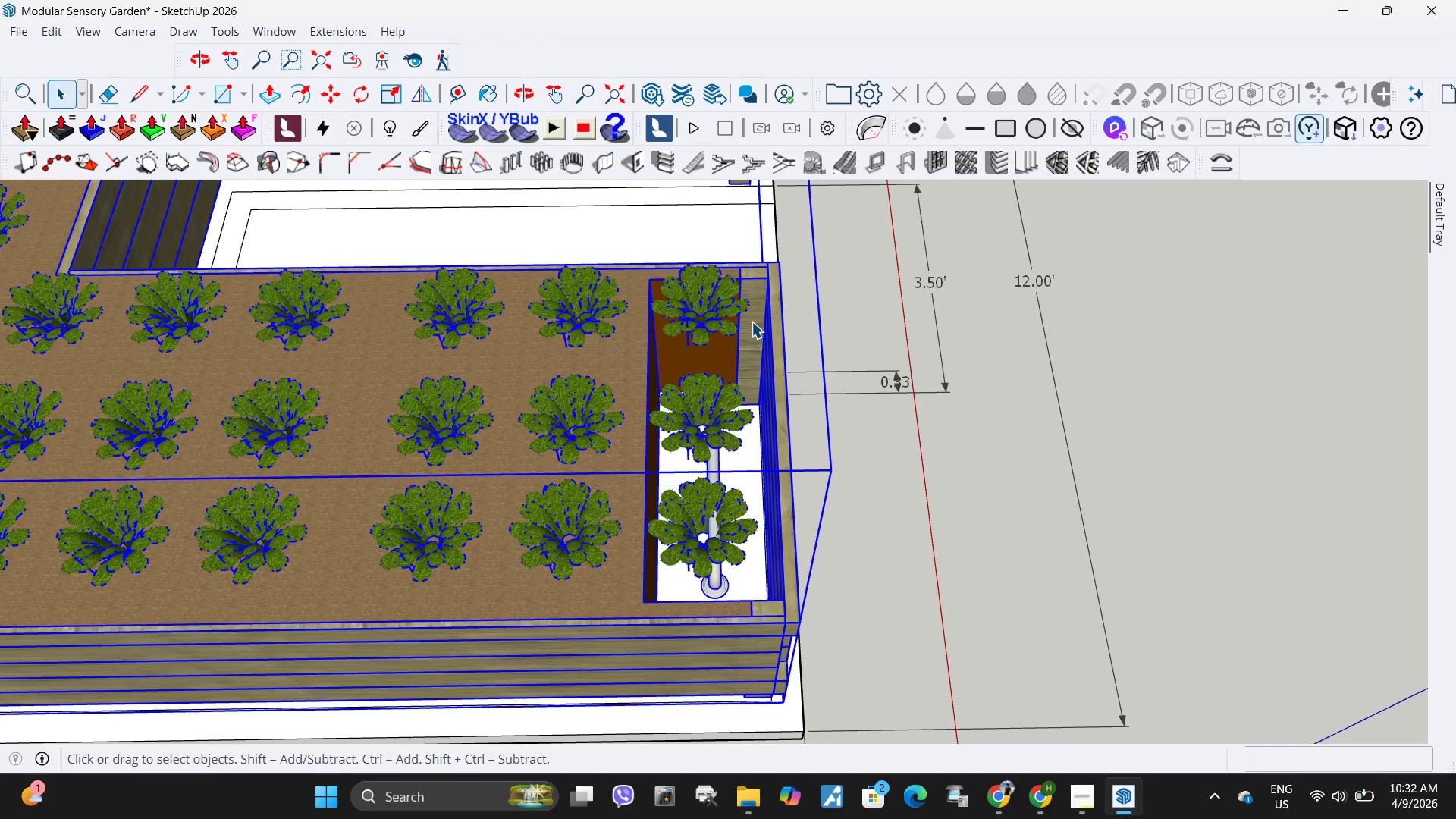 
double_click([752, 322])
 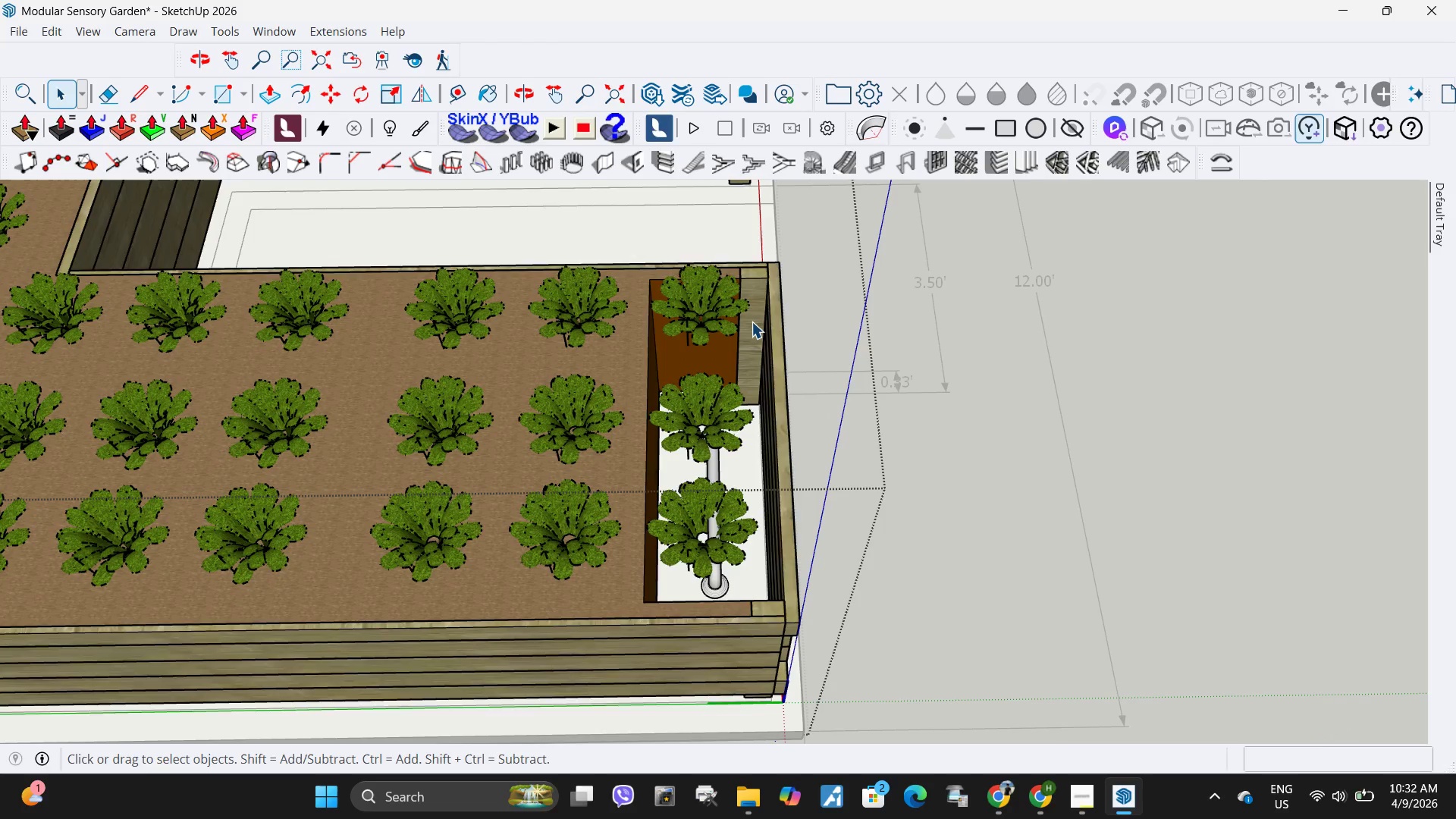 
triple_click([752, 322])
 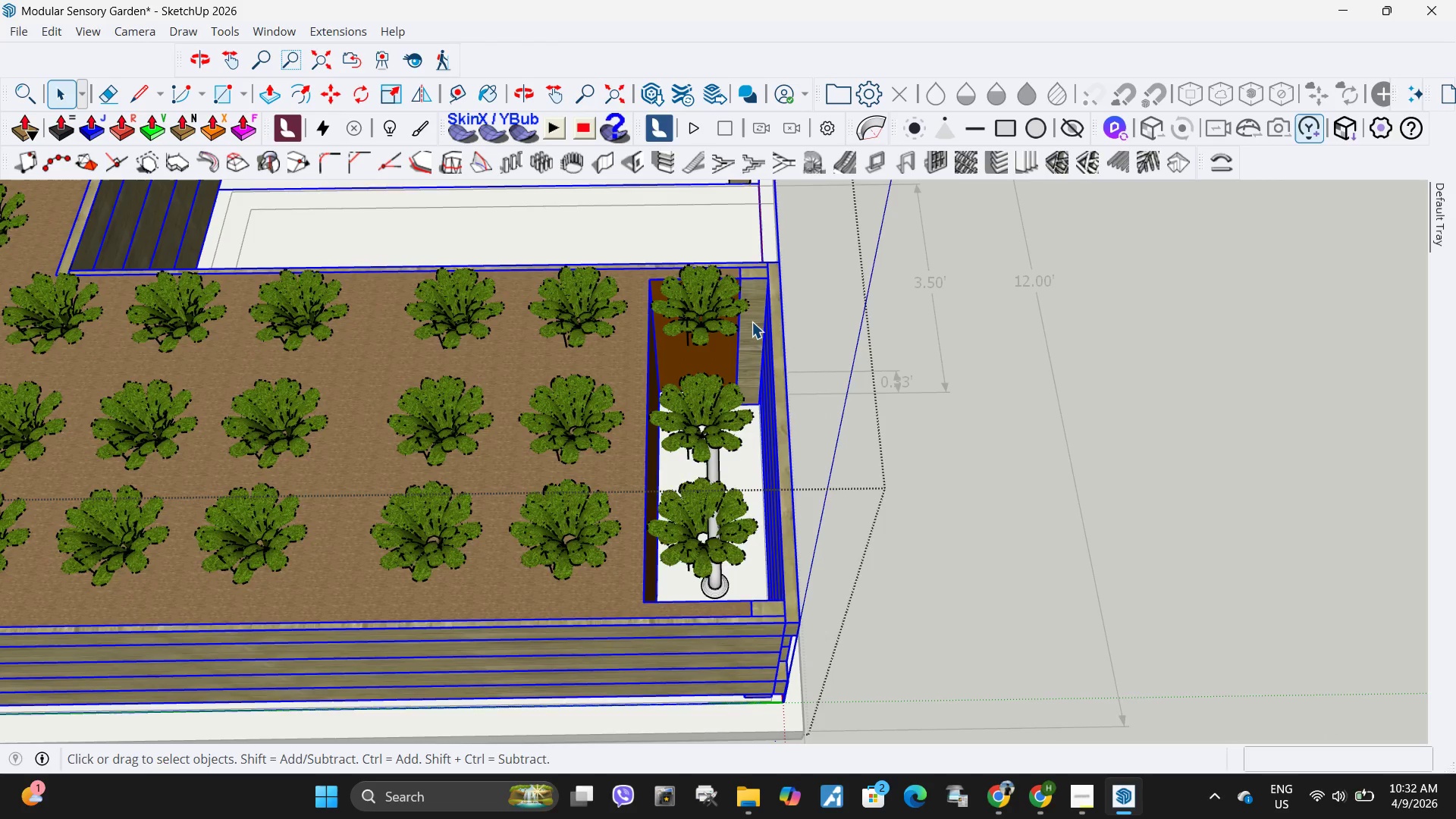 
double_click([752, 322])
 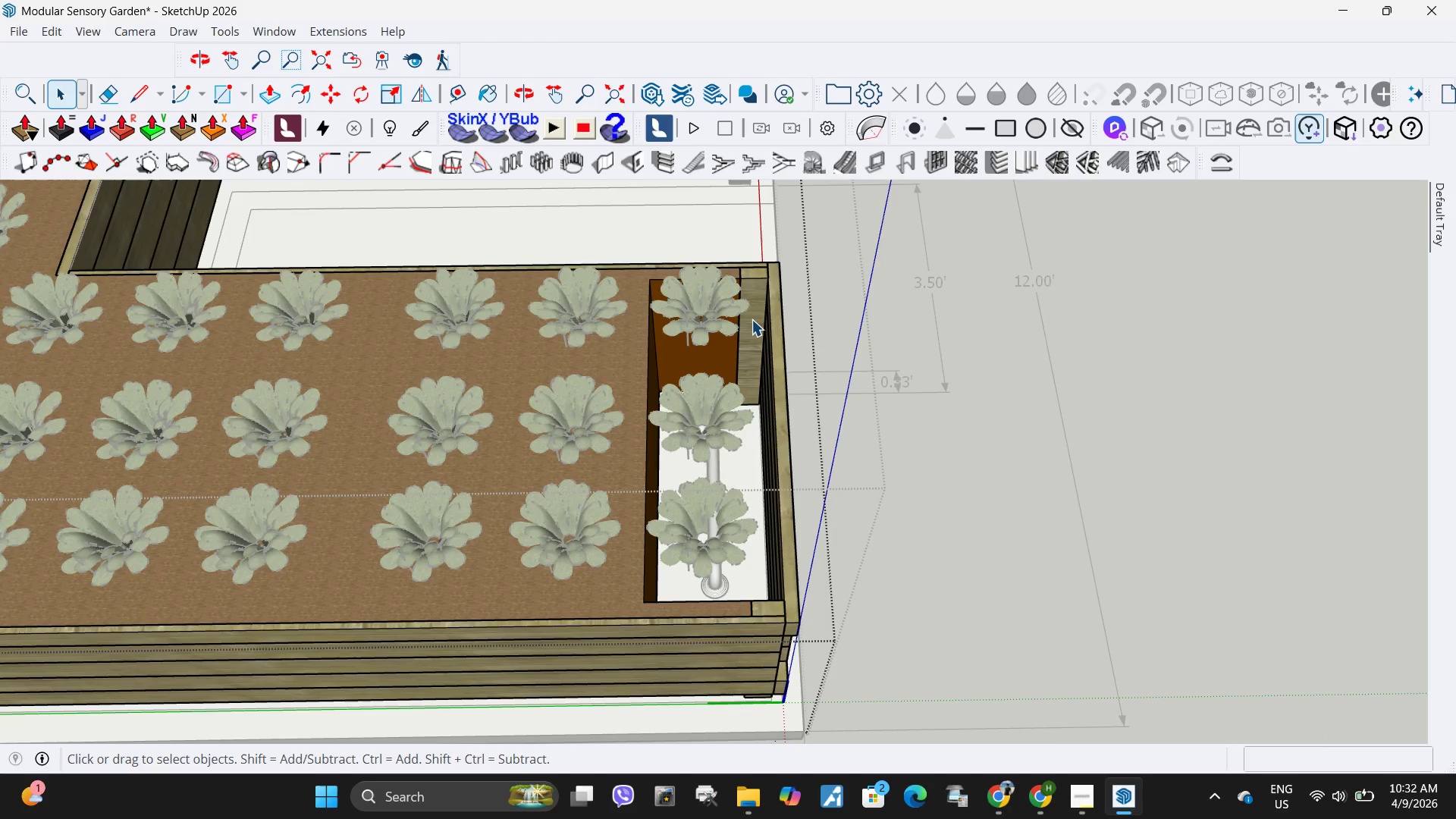 
triple_click([752, 319])
 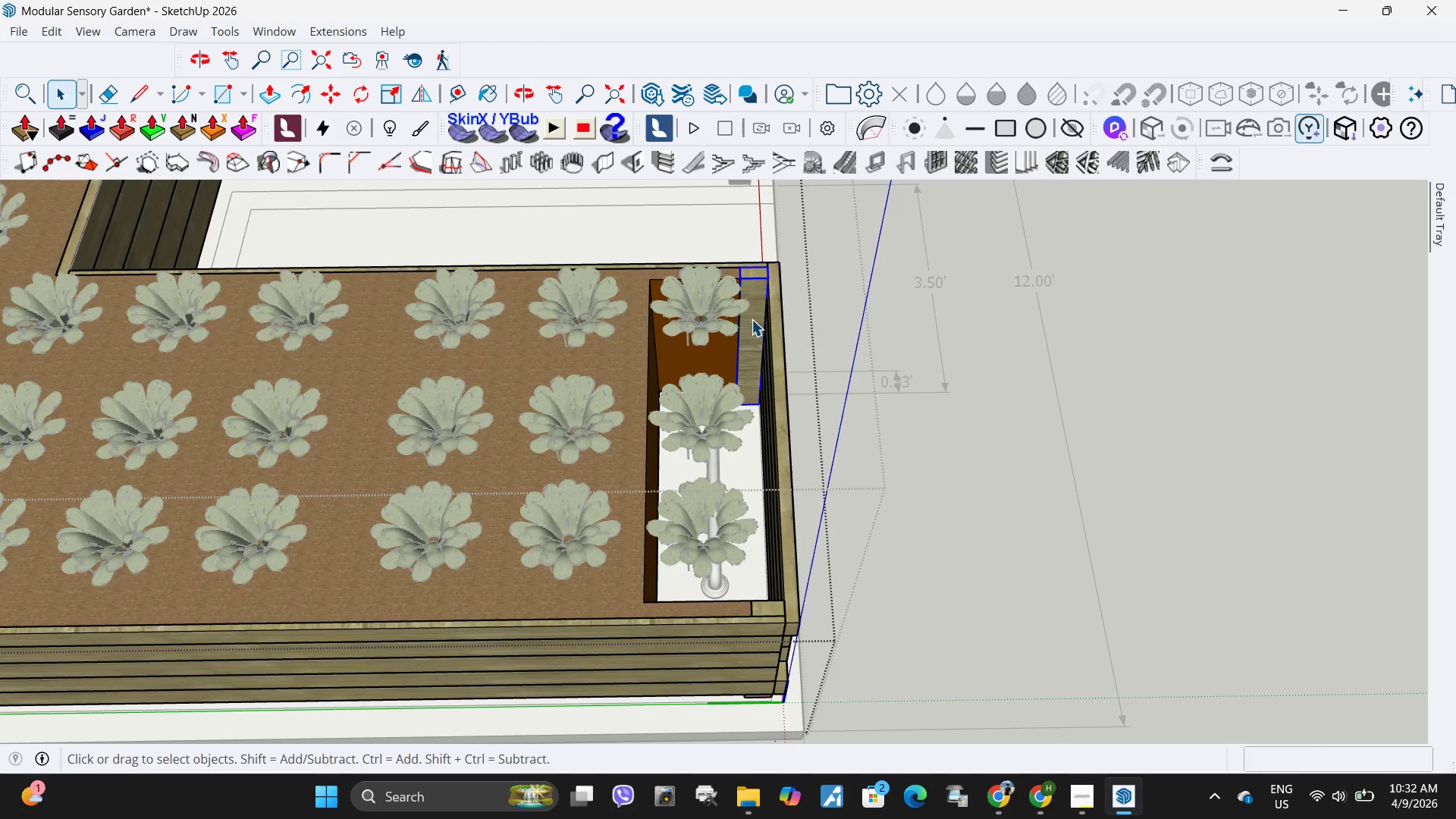 
right_click([752, 319])
 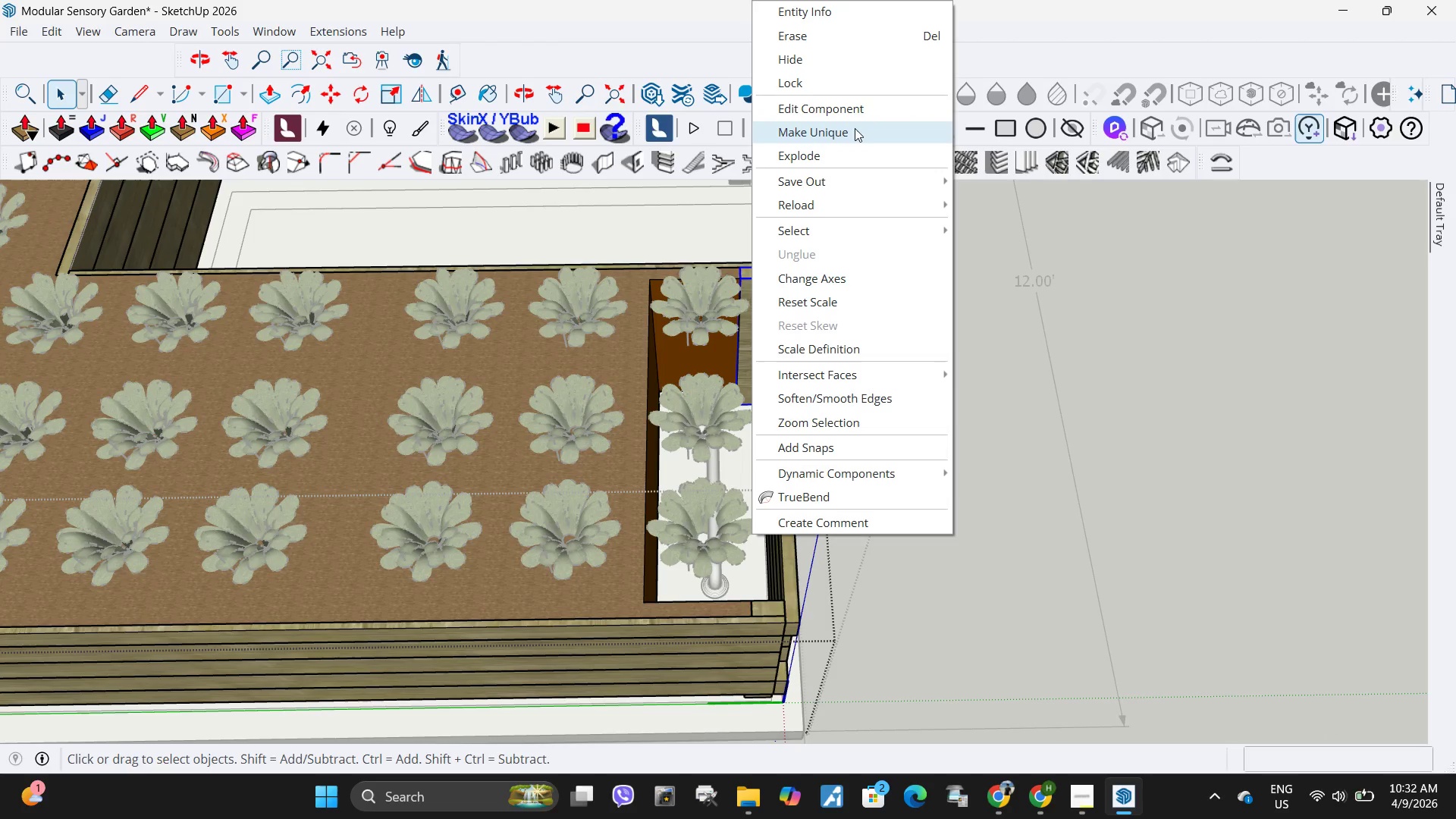 
left_click([855, 128])
 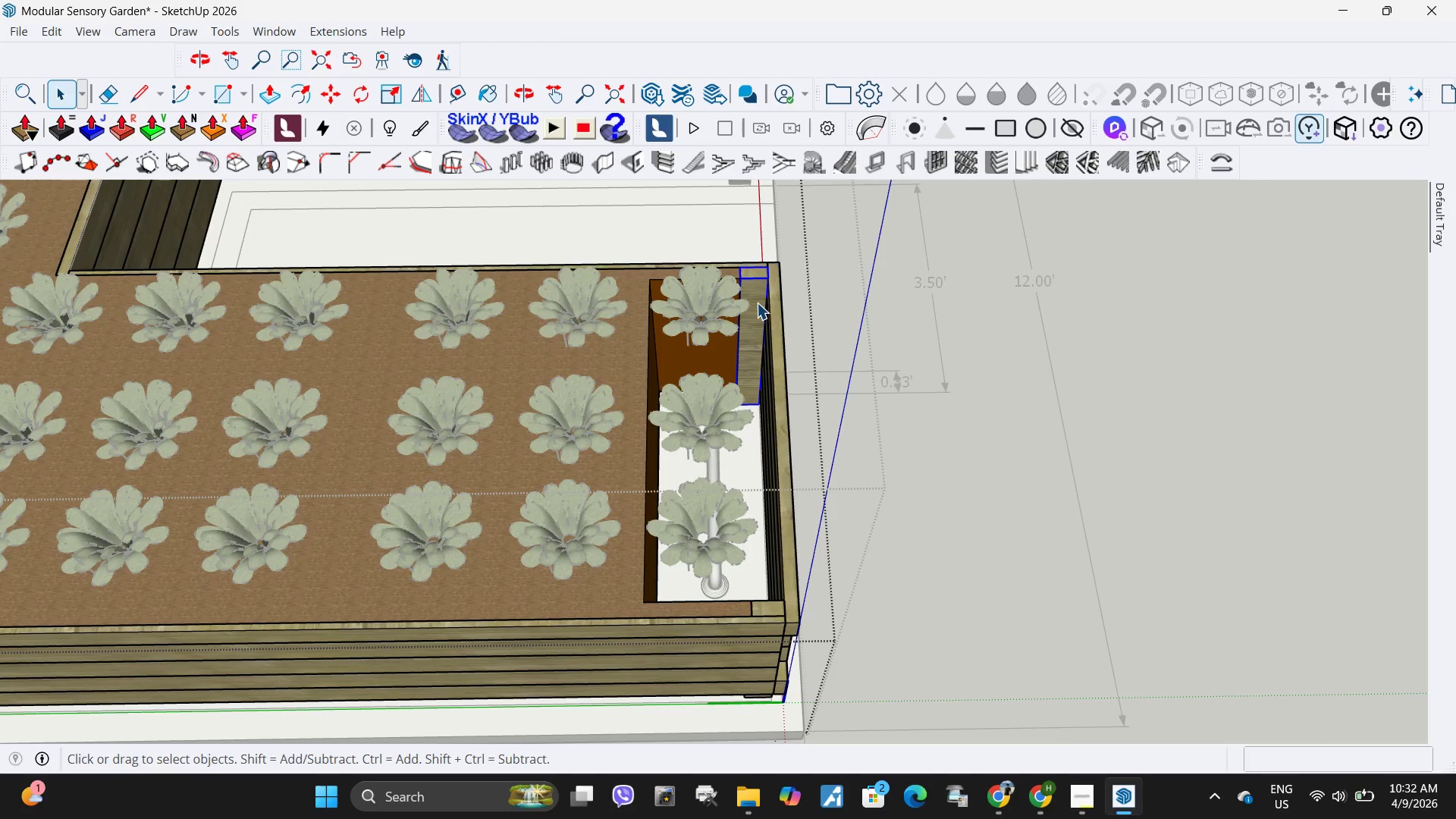 
double_click([757, 303])
 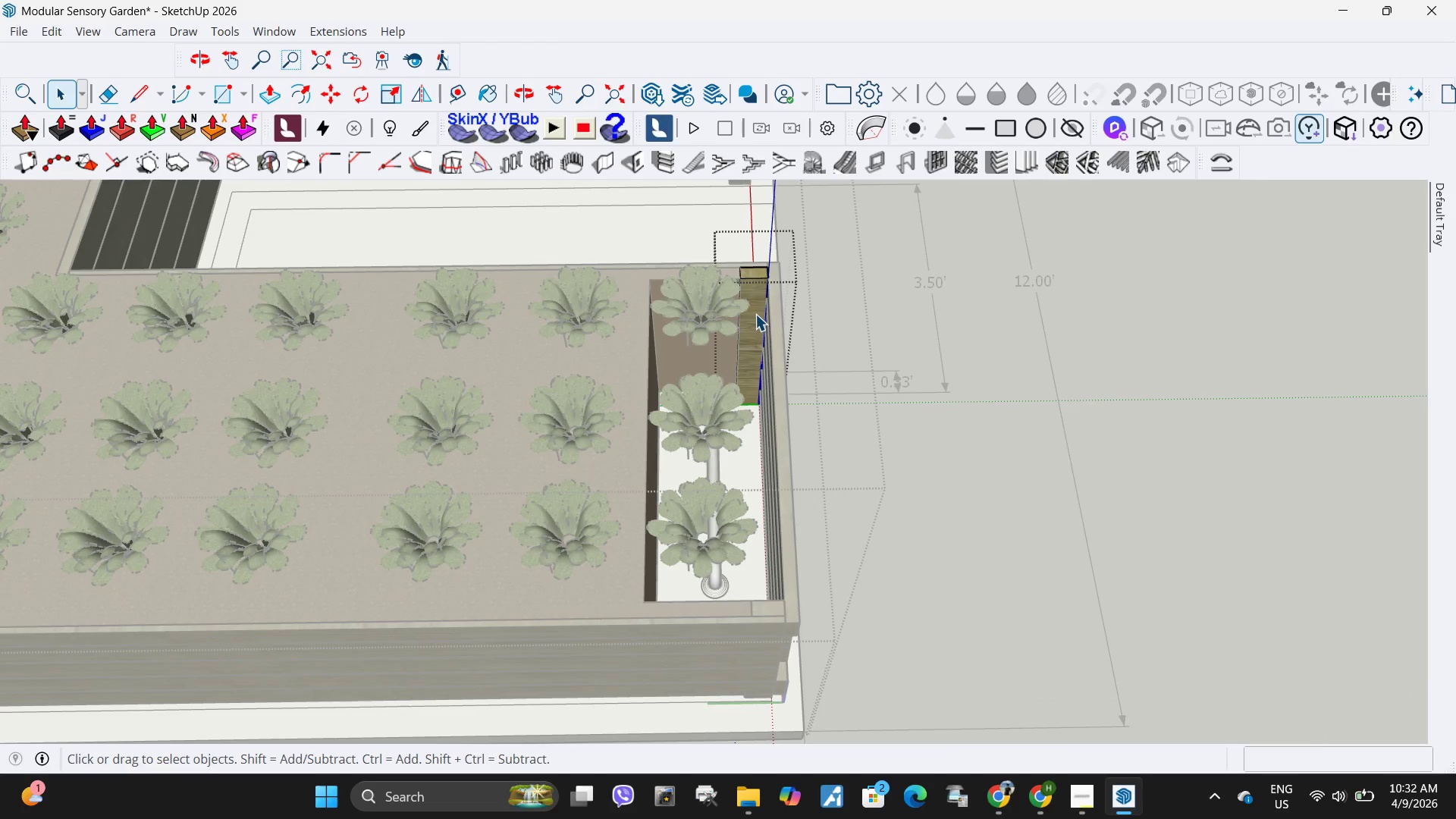 
triple_click([755, 314])
 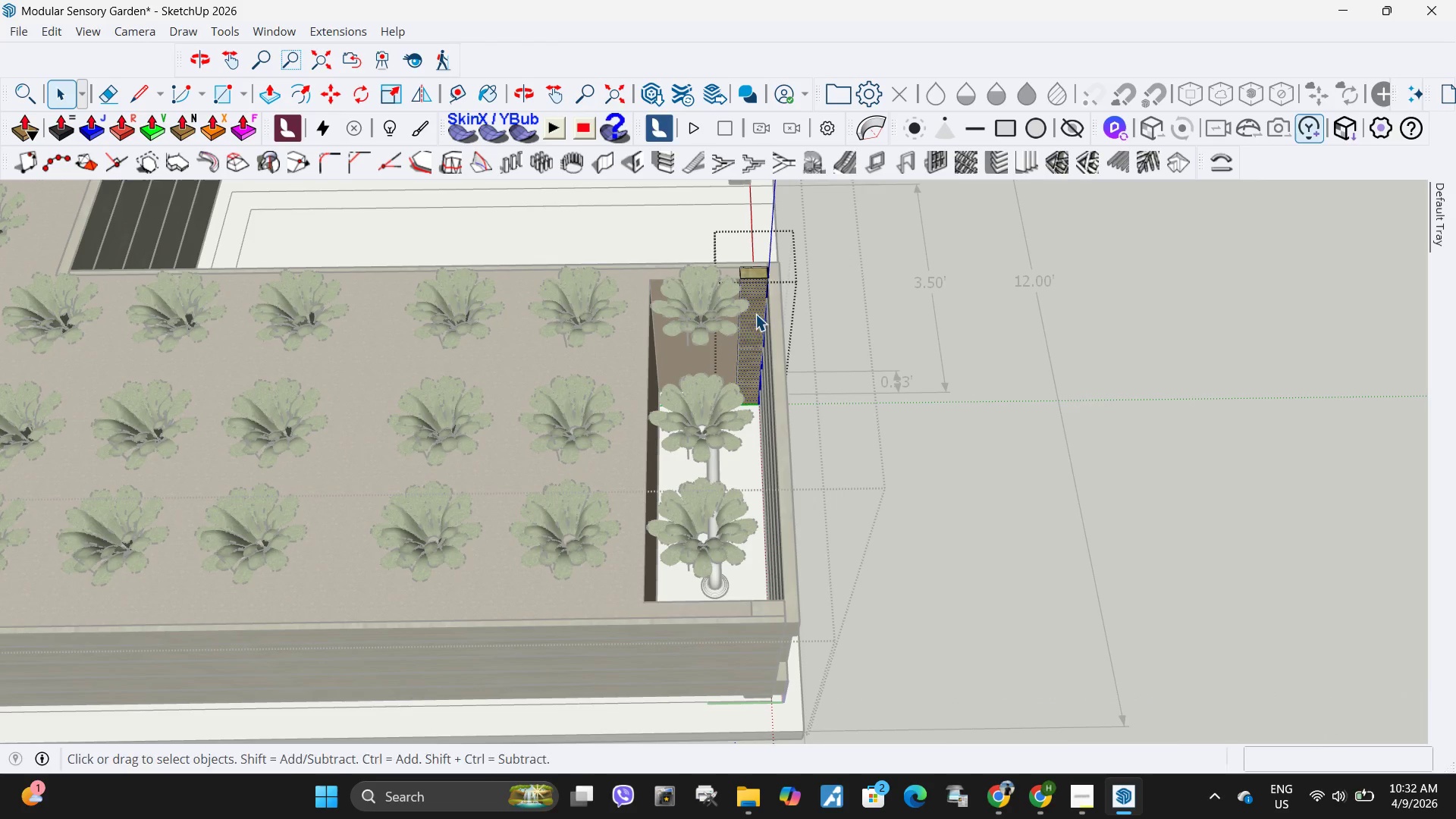 
key(P)
 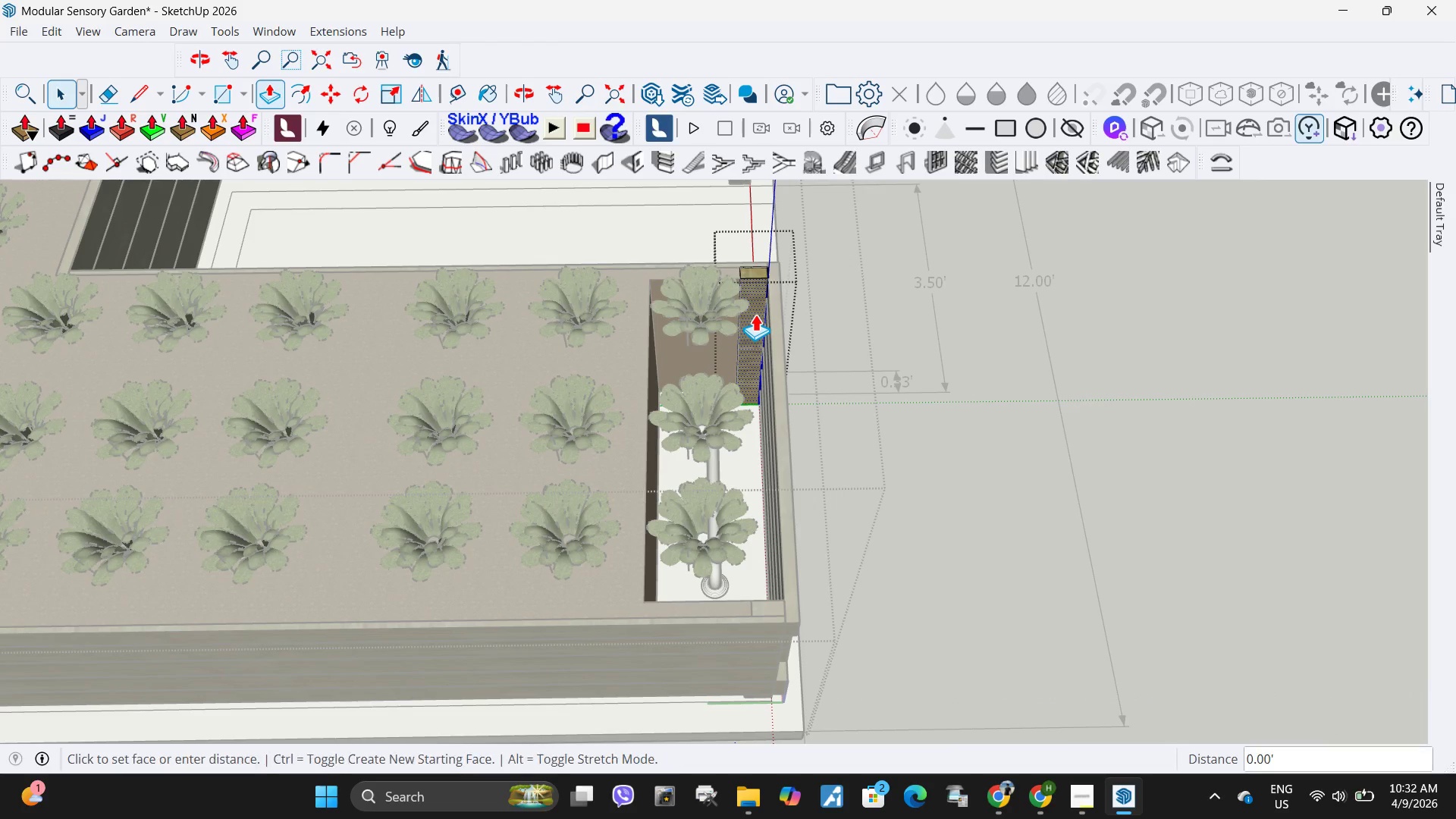 
left_click([755, 314])
 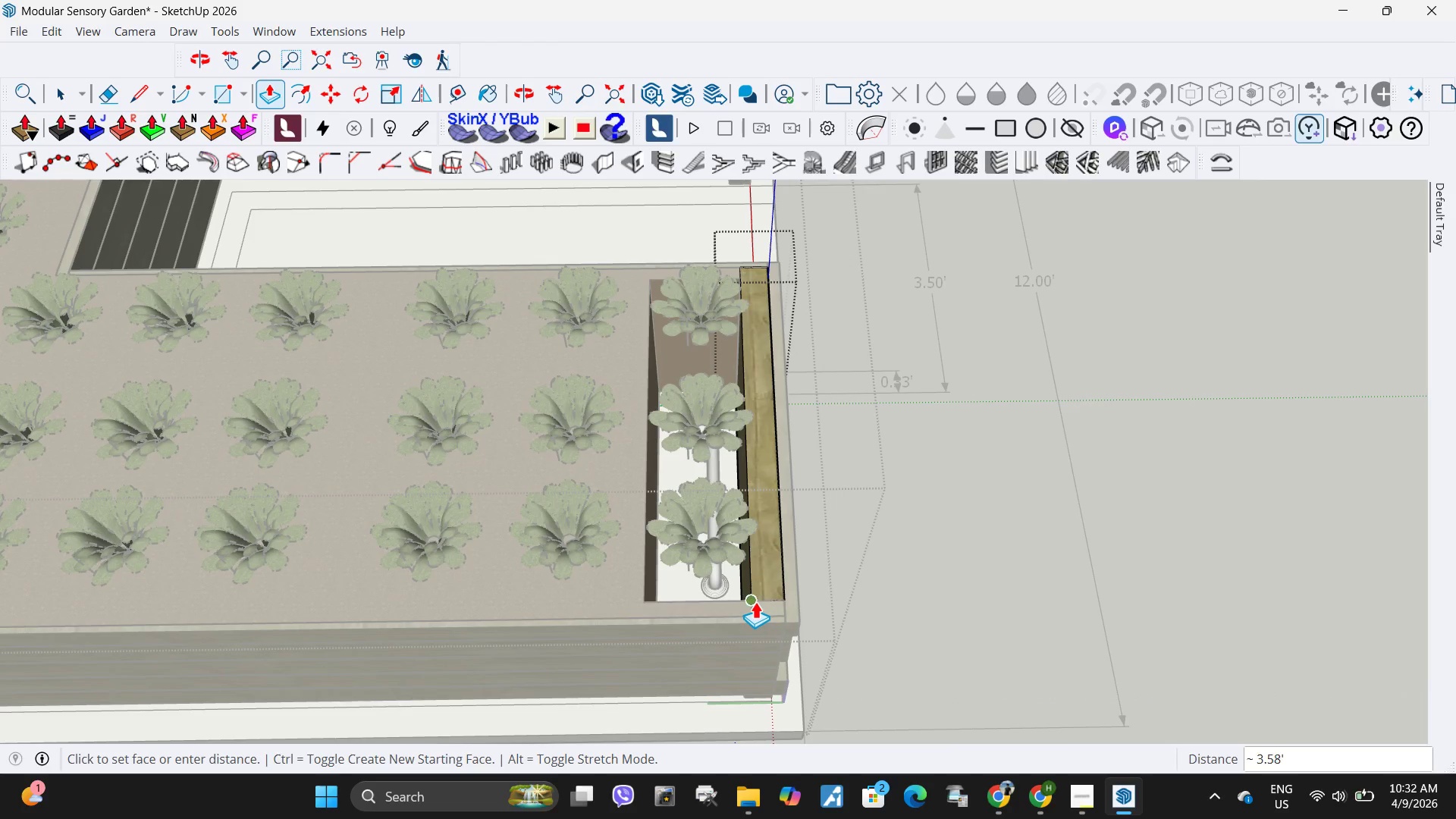 
left_click([752, 601])
 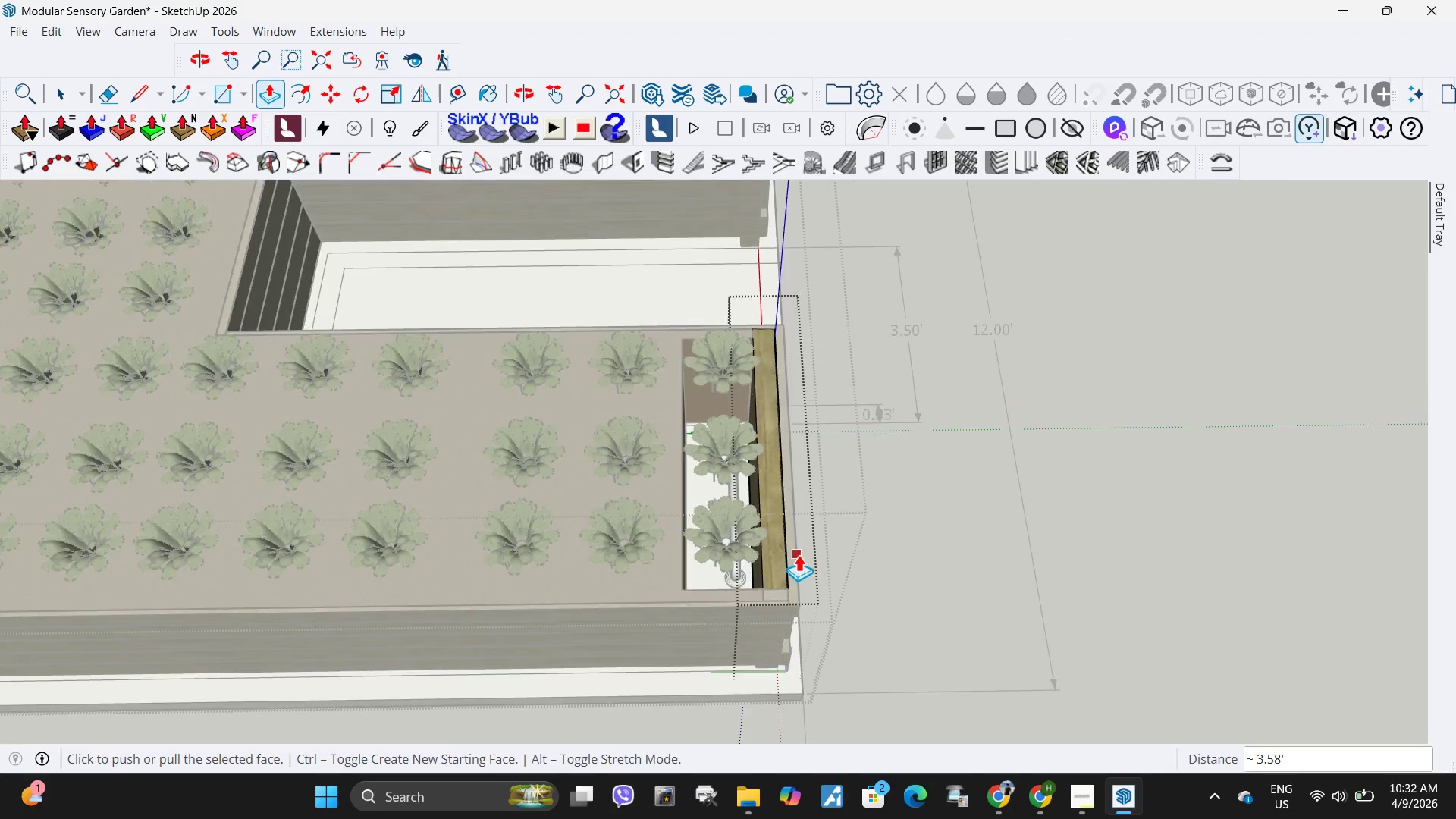 
key(Space)
 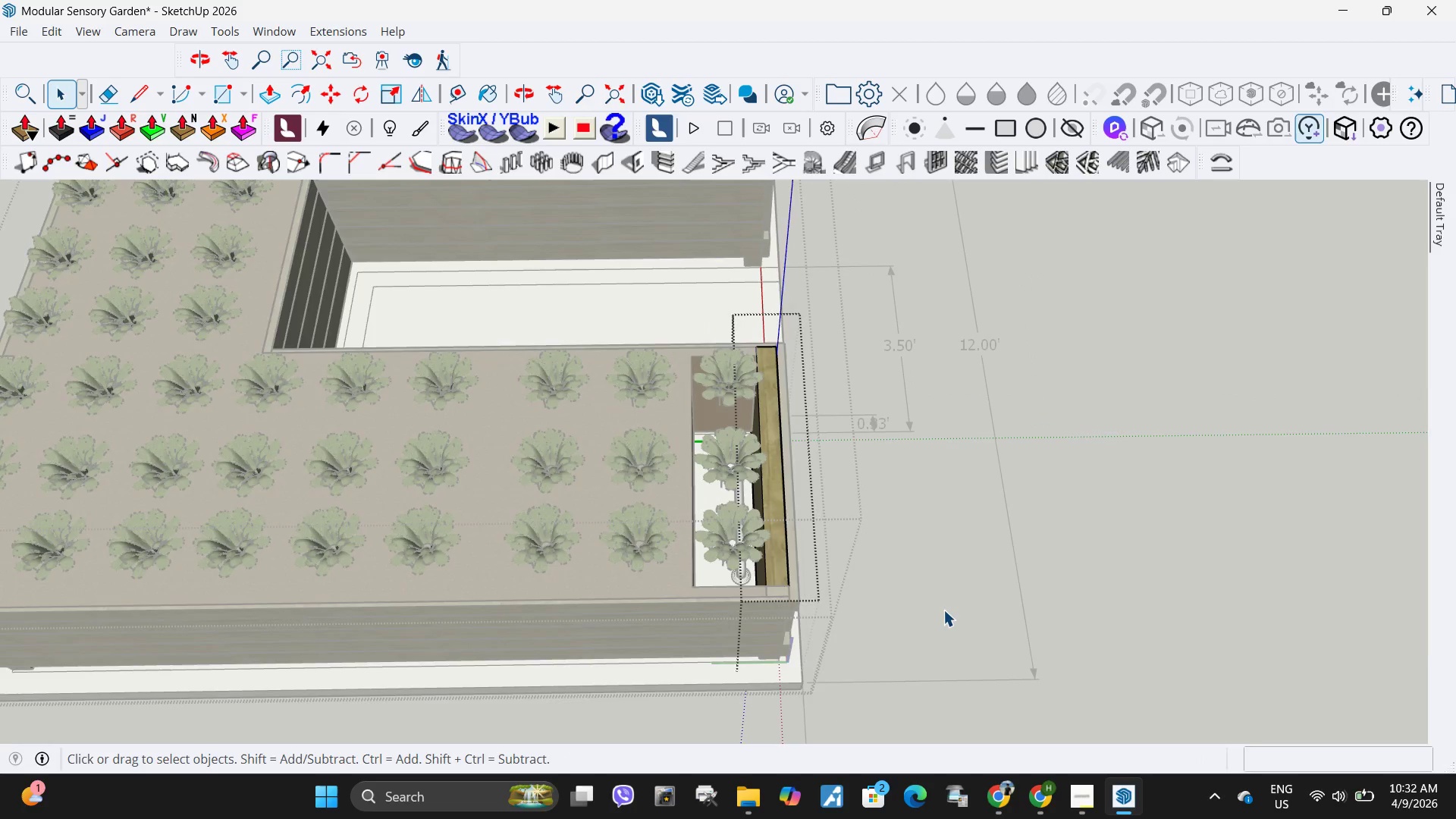 
left_click([943, 610])
 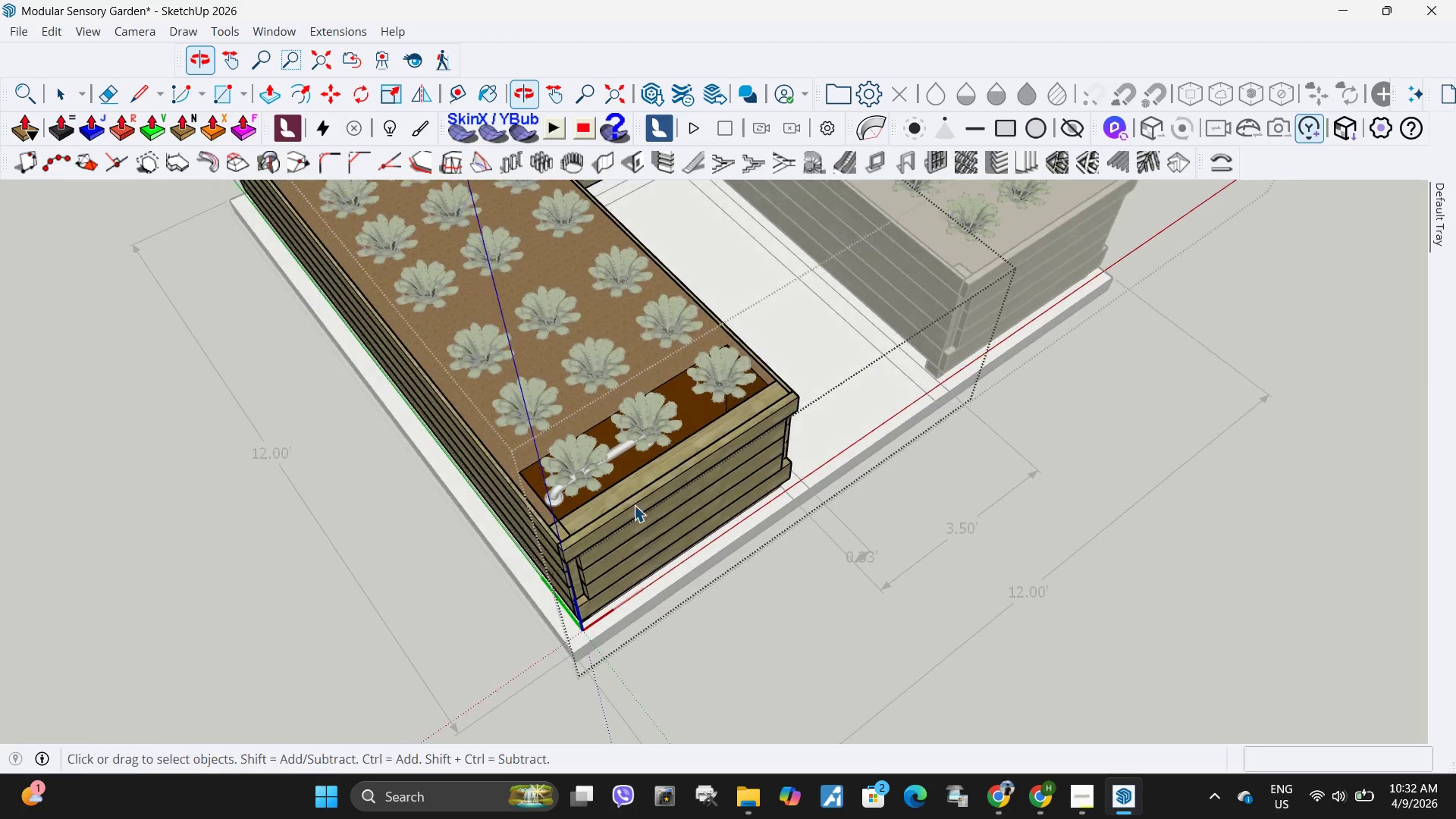 
scroll: coordinate [799, 554], scroll_direction: down, amount: 4.0
 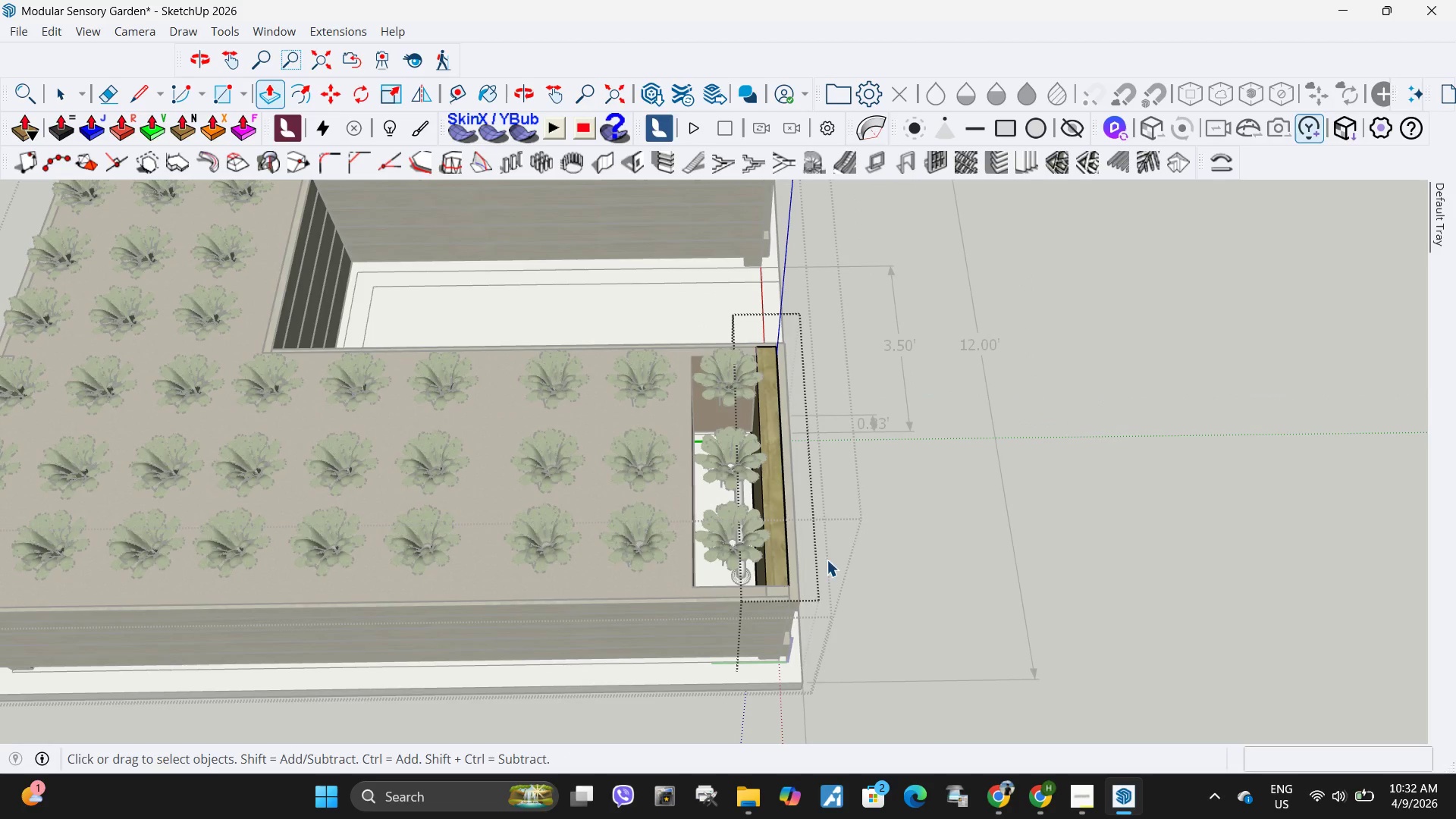 
scroll: coordinate [547, 447], scroll_direction: up, amount: 4.0
 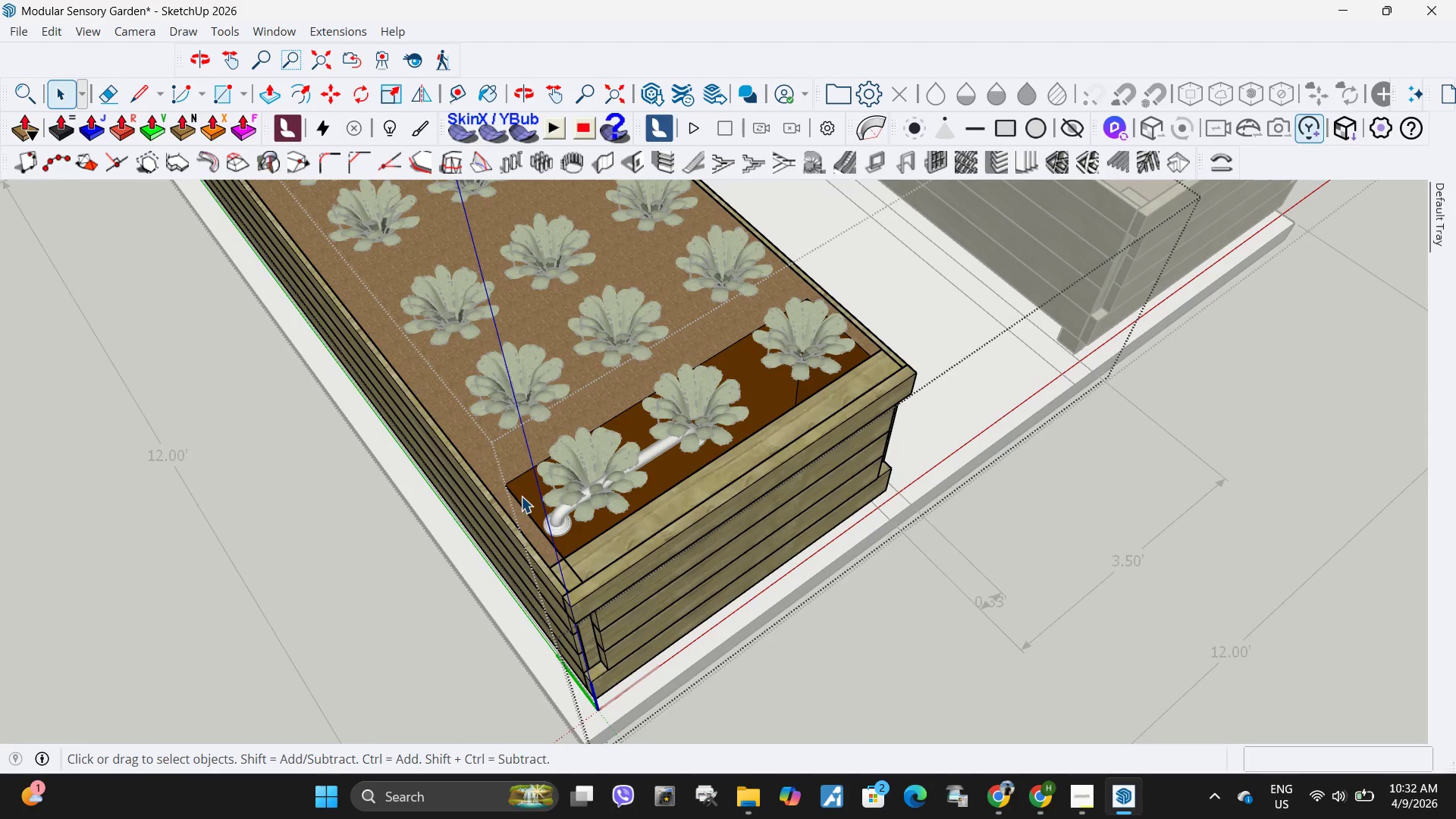 
left_click([521, 496])
 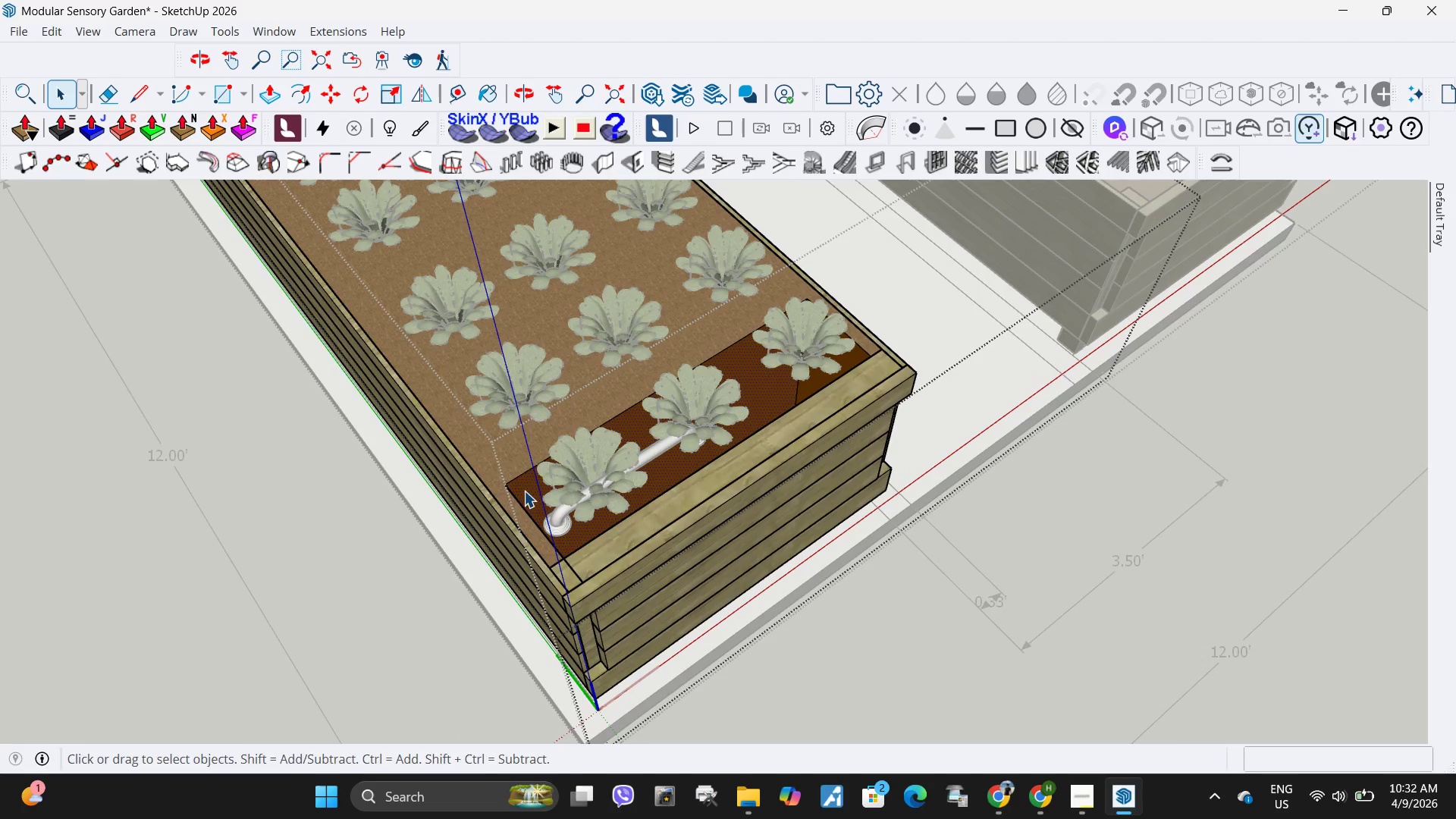 
key(P)
 